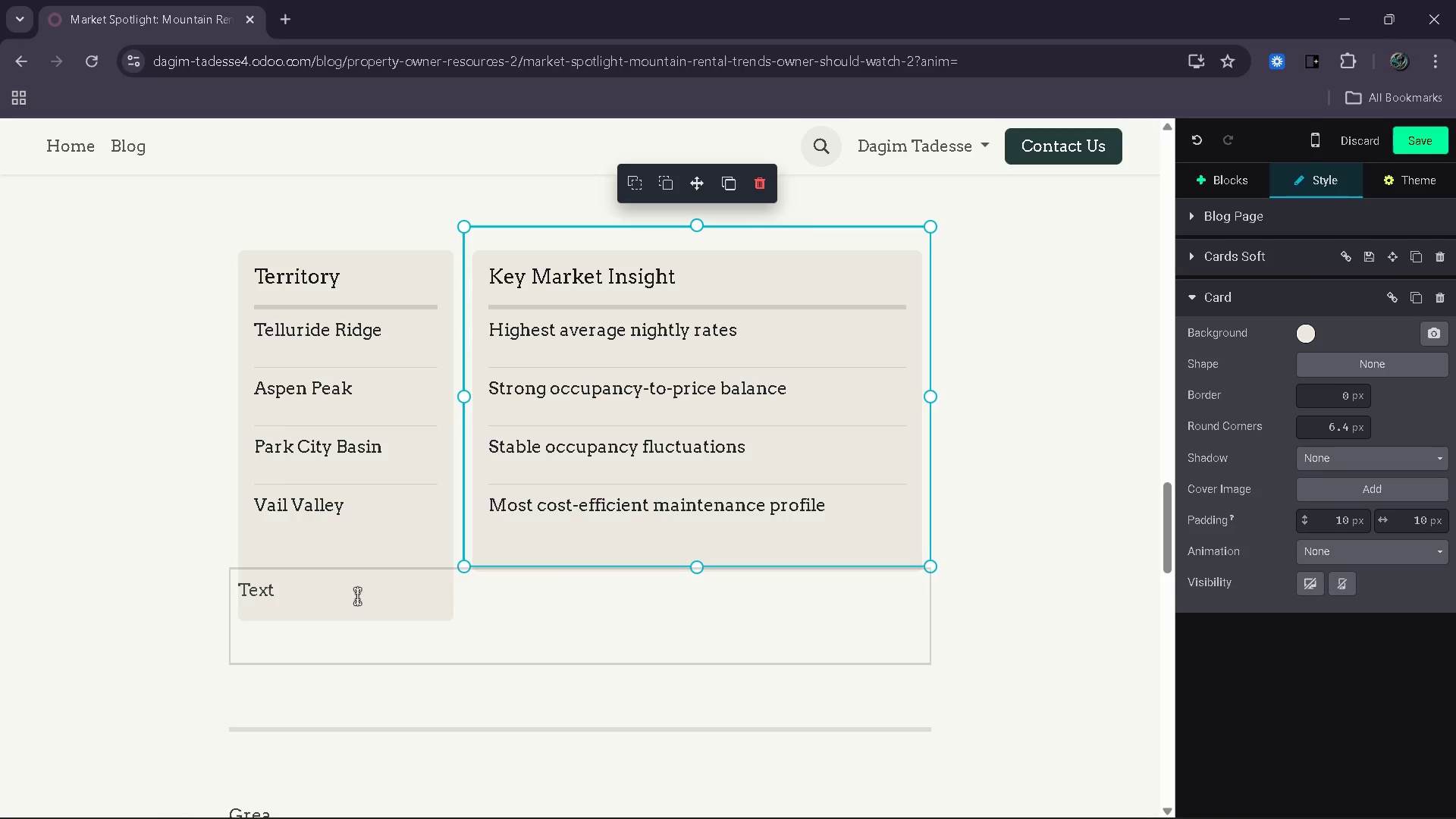 
left_click([403, 544])
 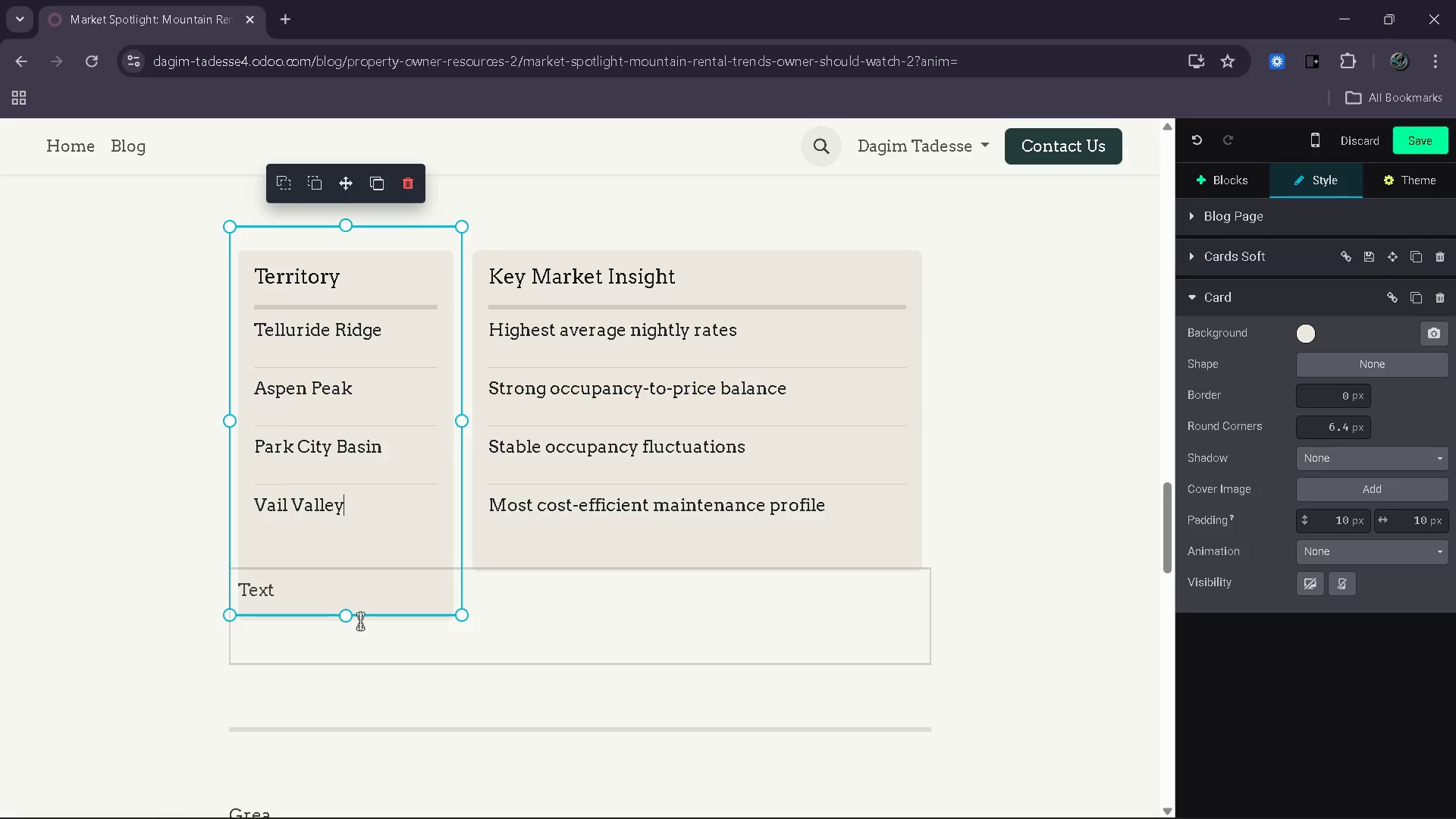 
left_click_drag(start_coordinate=[342, 617], to_coordinate=[344, 560])
 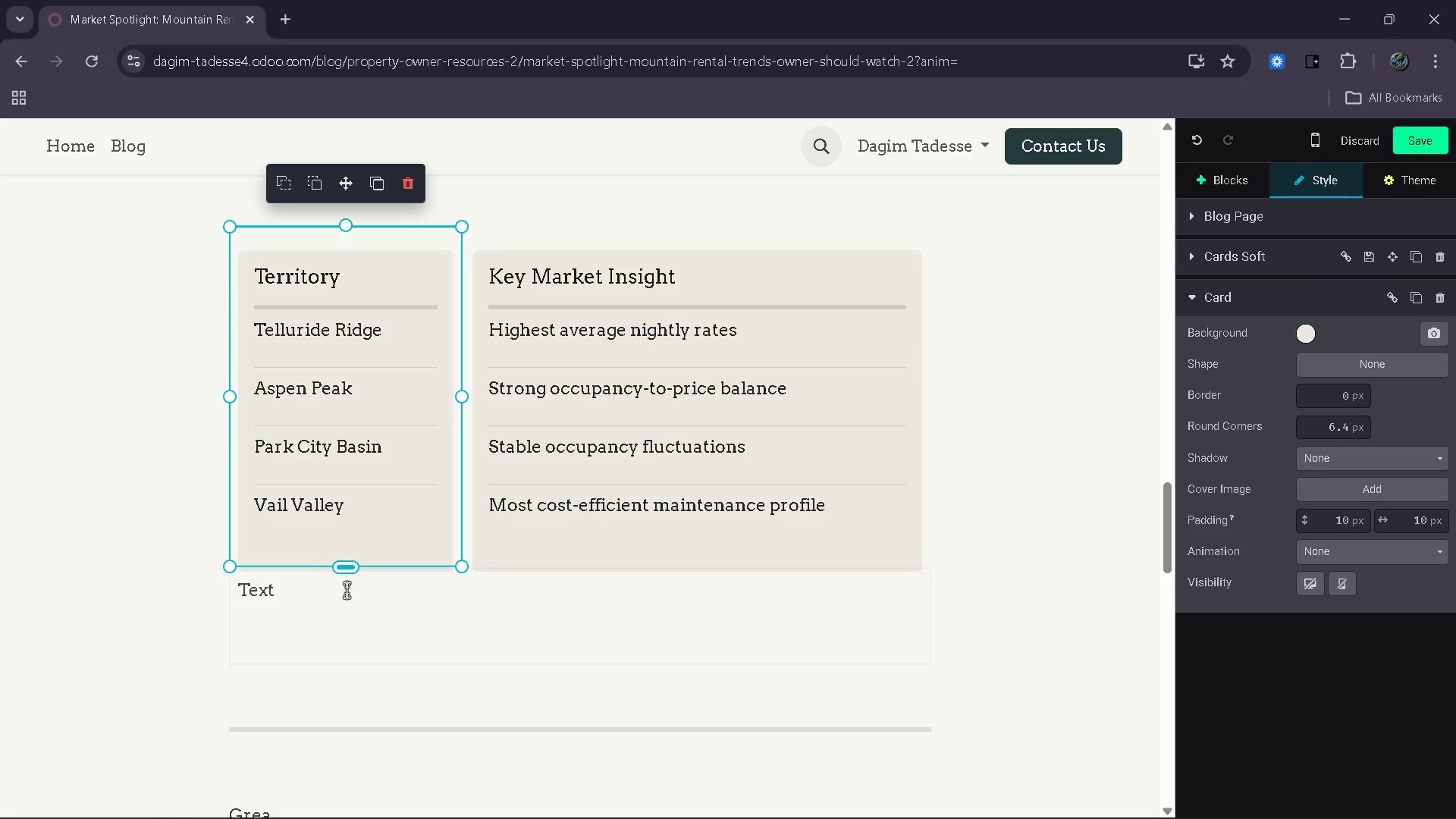 
left_click([347, 591])
 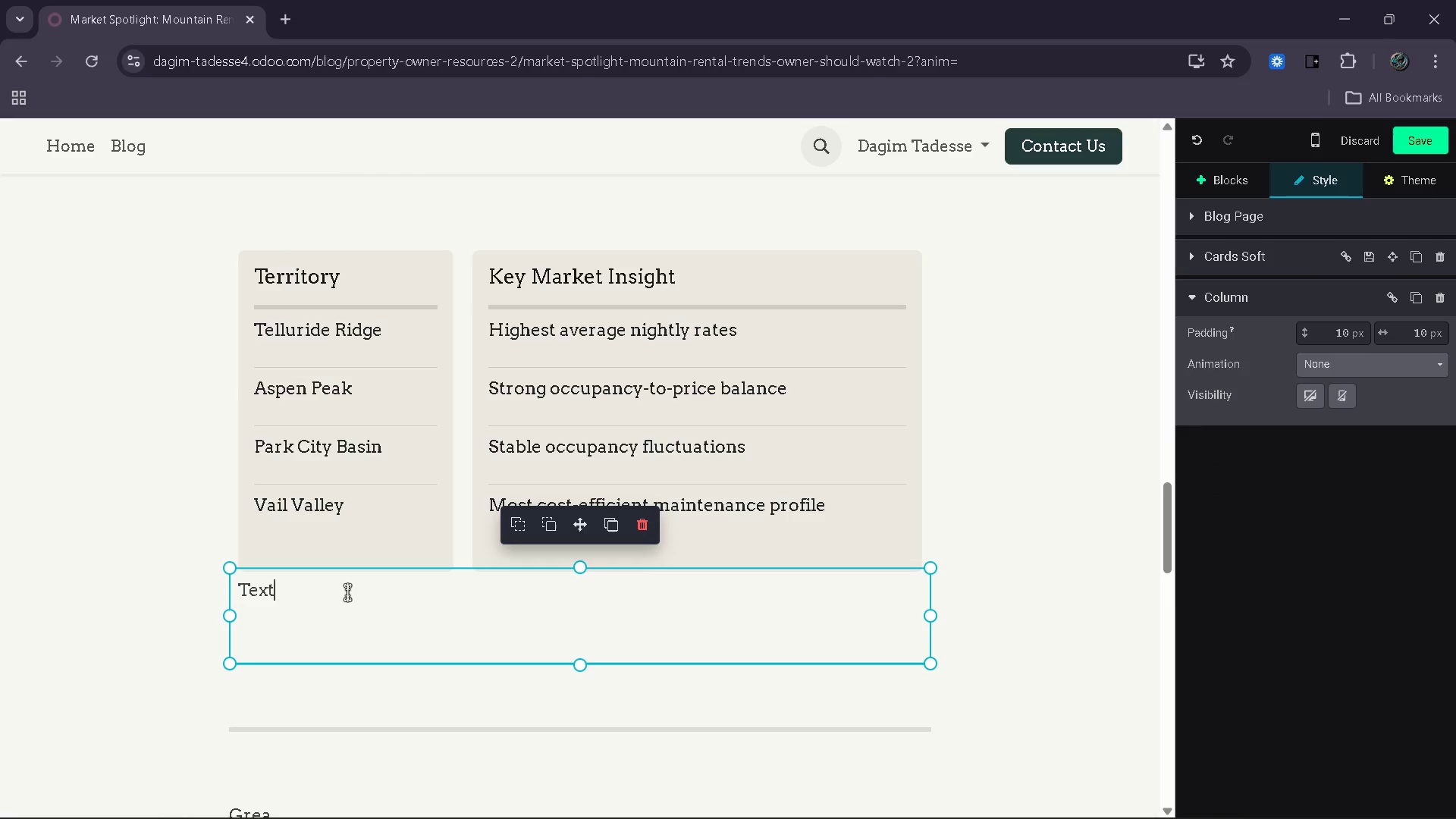 
key(Backspace)
key(Backspace)
key(Backspace)
type(his regional performance tren)
 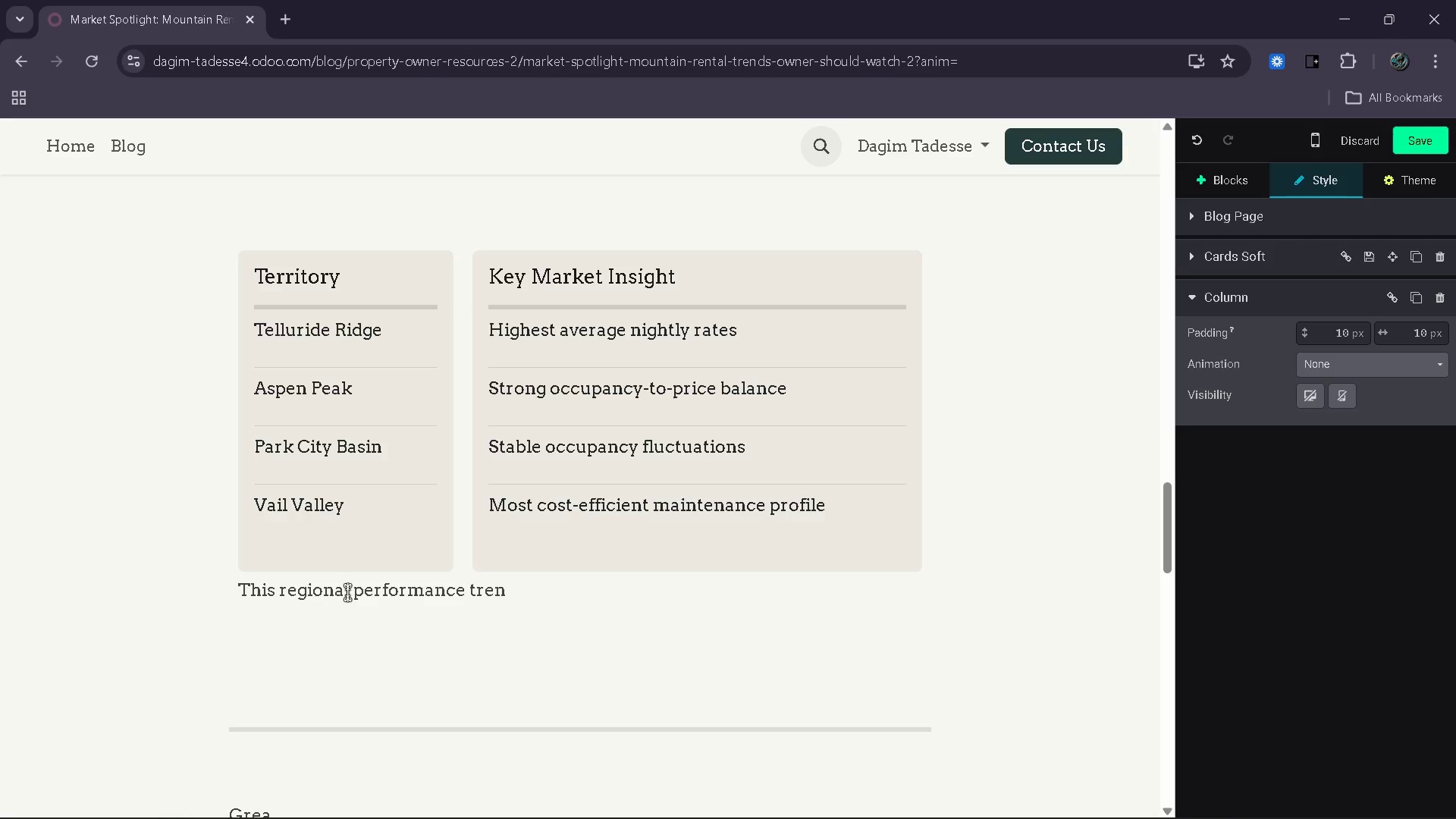 
hold_key(key=ArrowLeft, duration=1.36)
 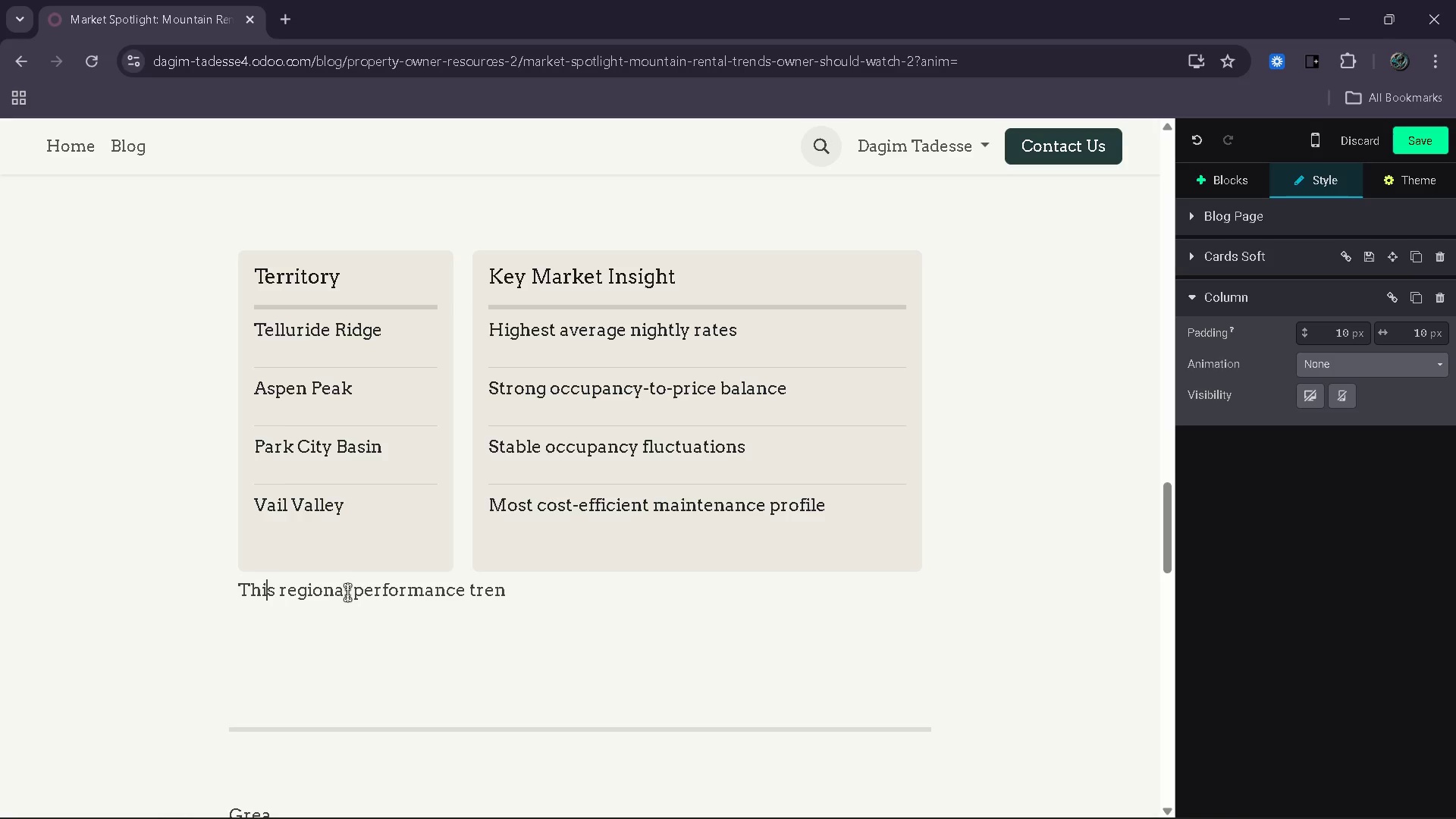 
key(ArrowLeft)
 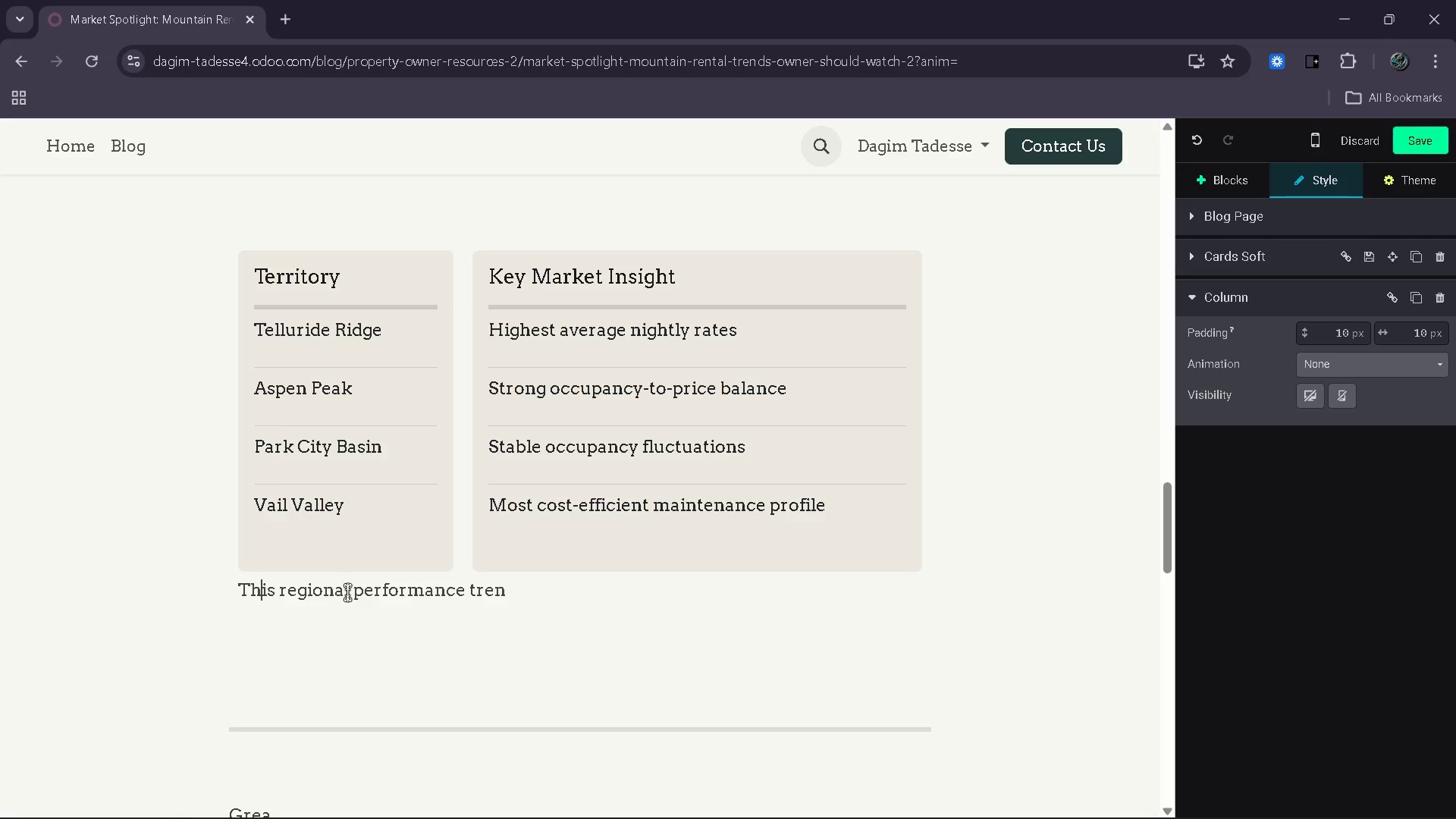 
key(ArrowLeft)
 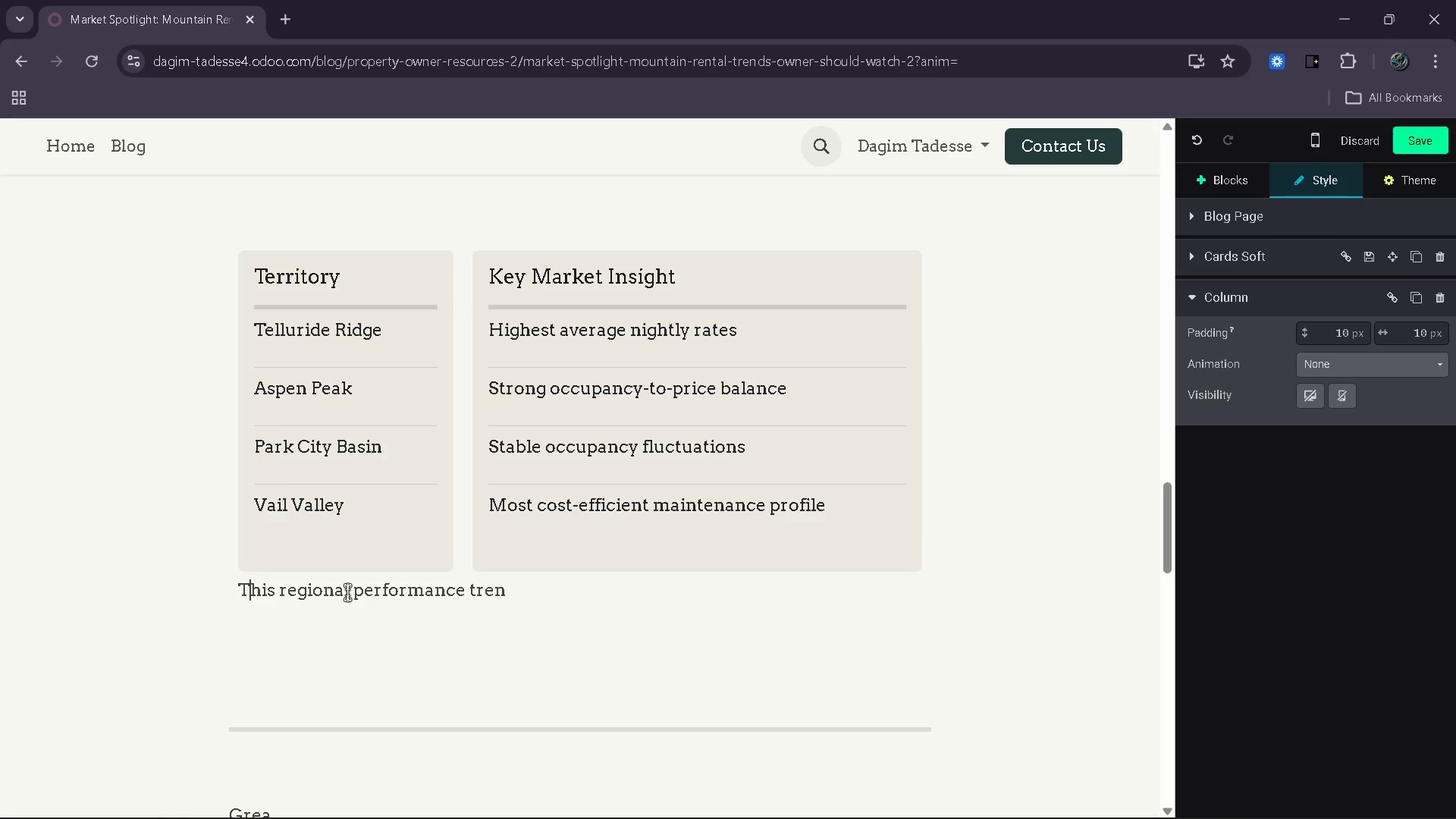 
key(ArrowLeft)
 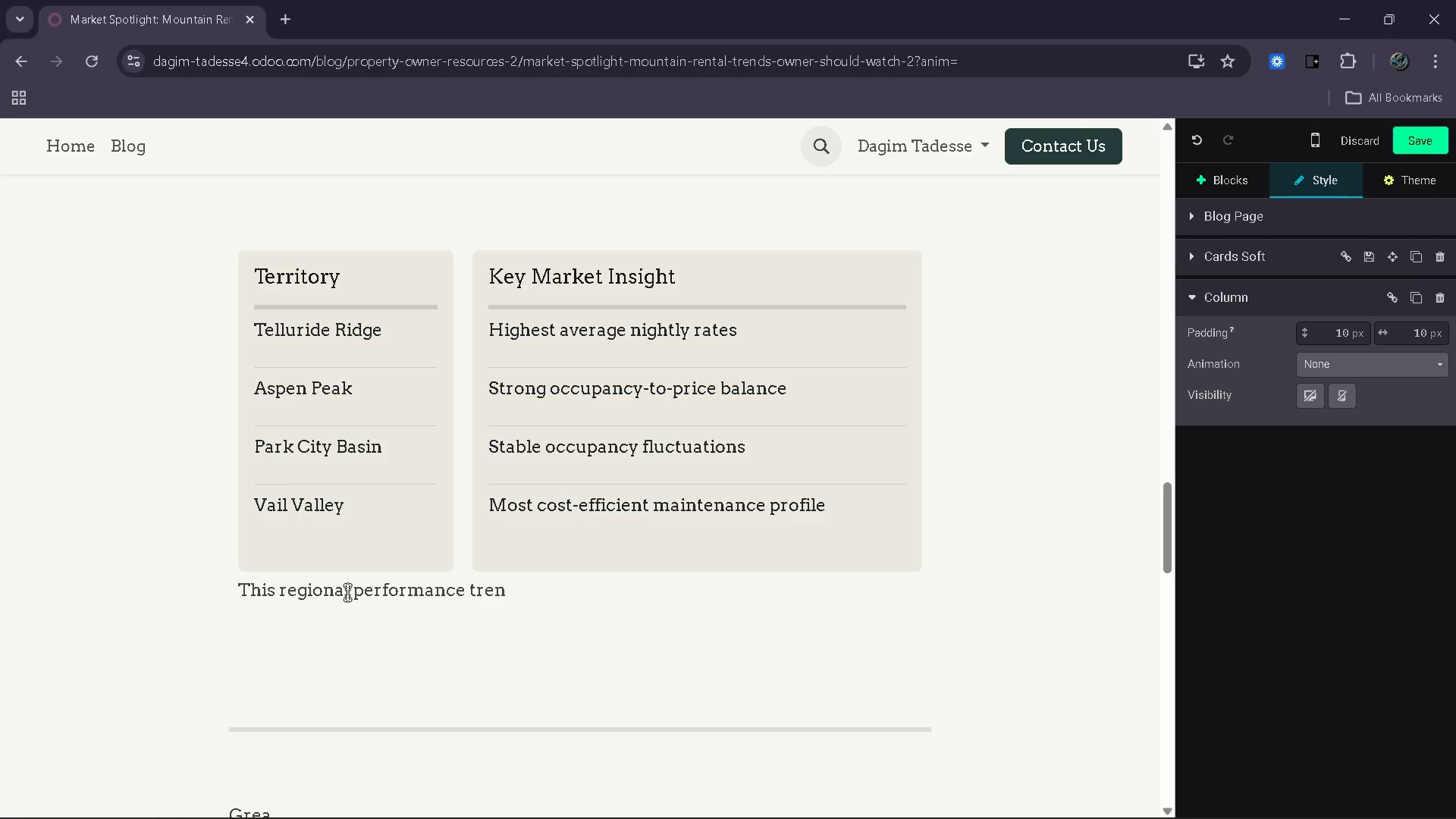 
key(Enter)
 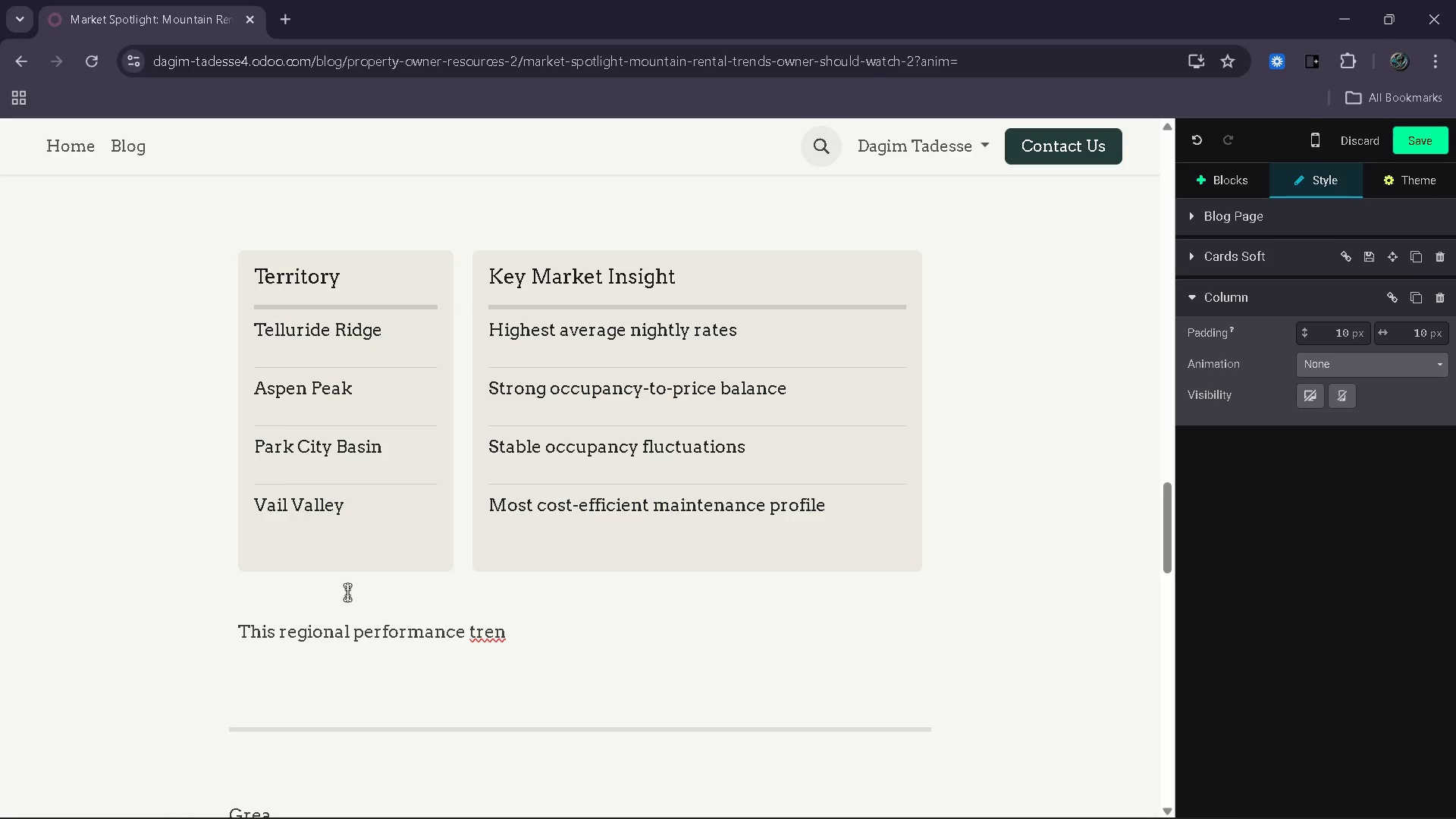 
hold_key(key=ArrowRight, duration=1.42)
 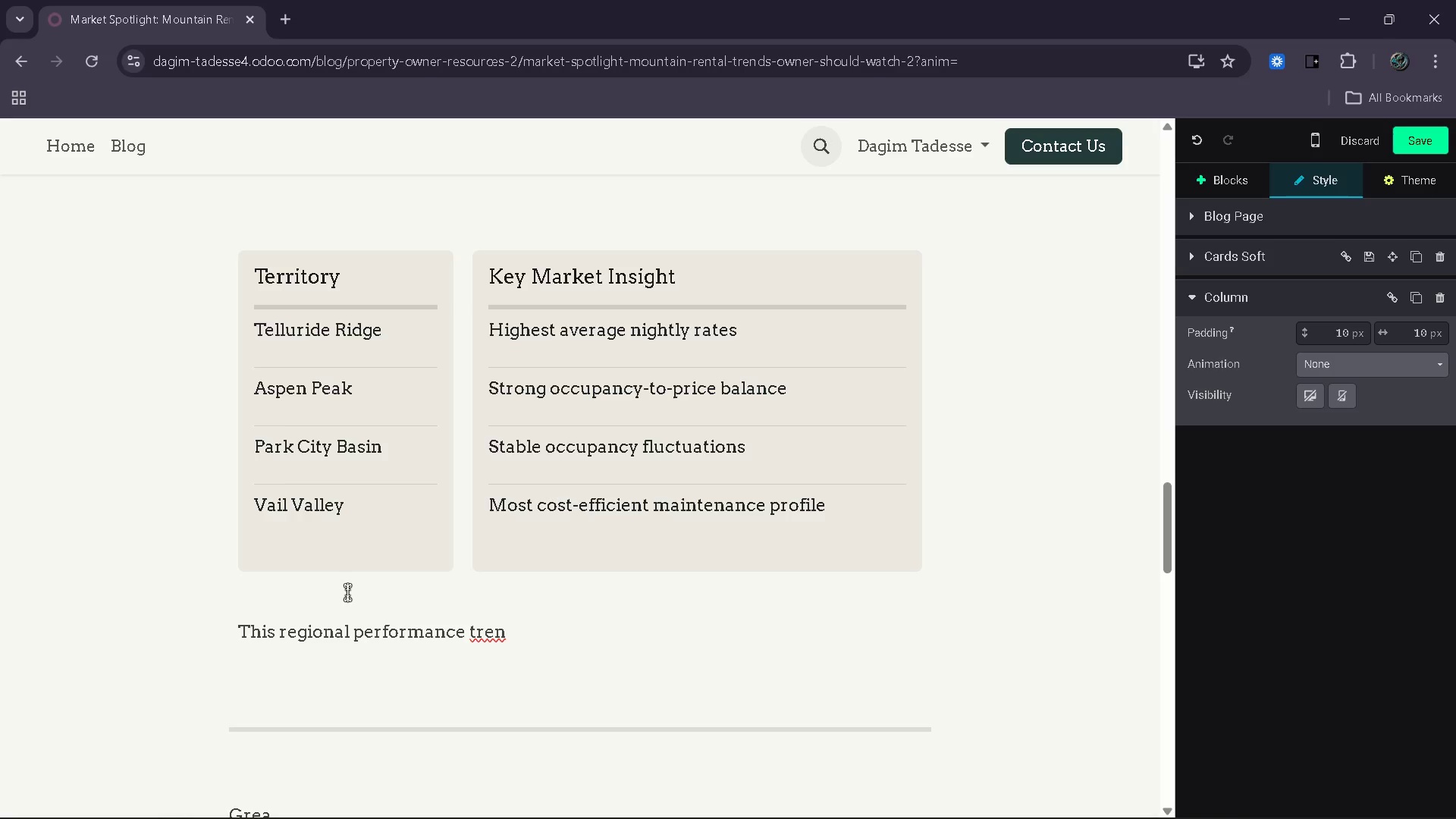 
type(ds highlight how different mountain markets prioritize pricing strength)
 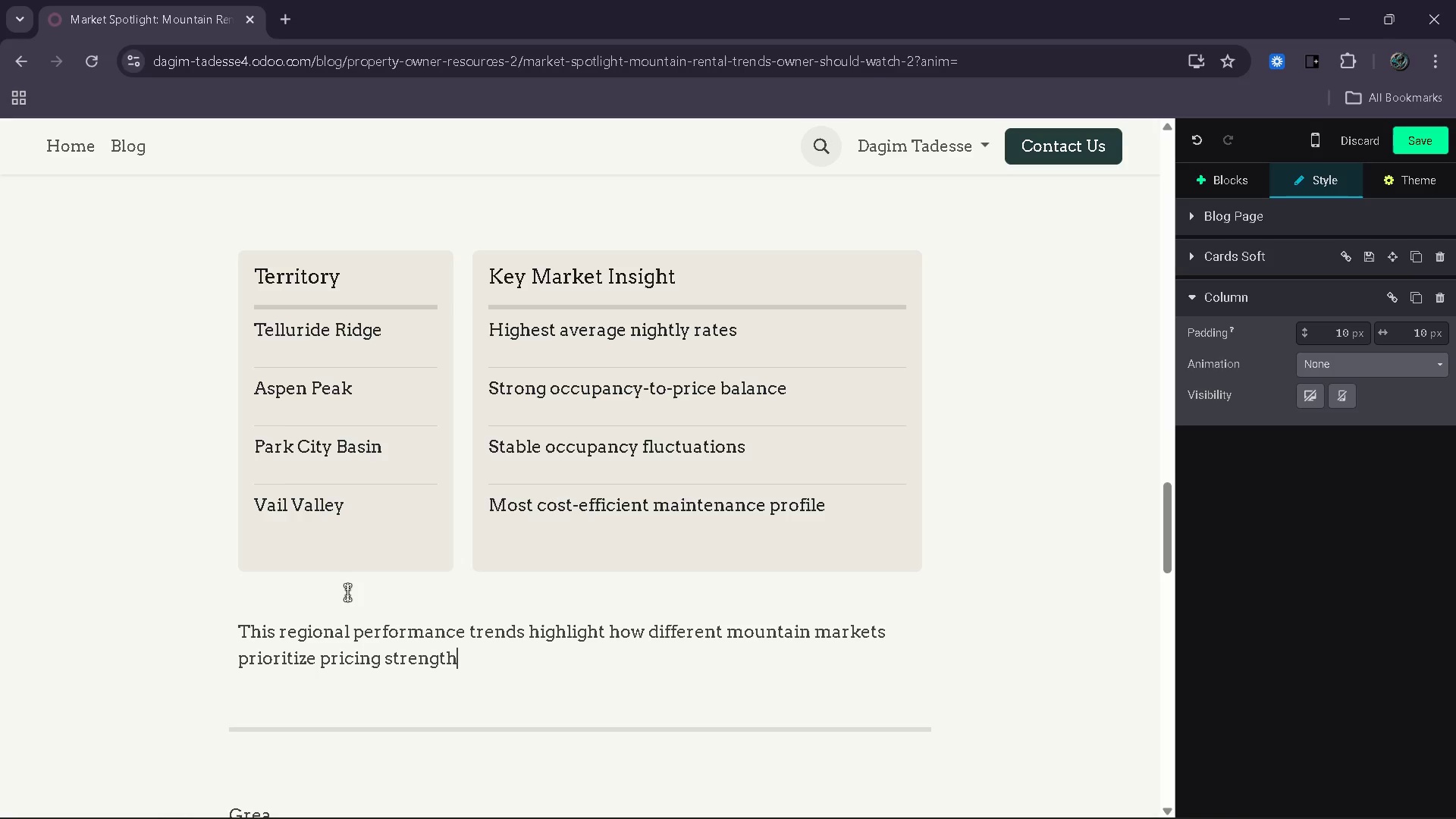 
wait(12.66)
 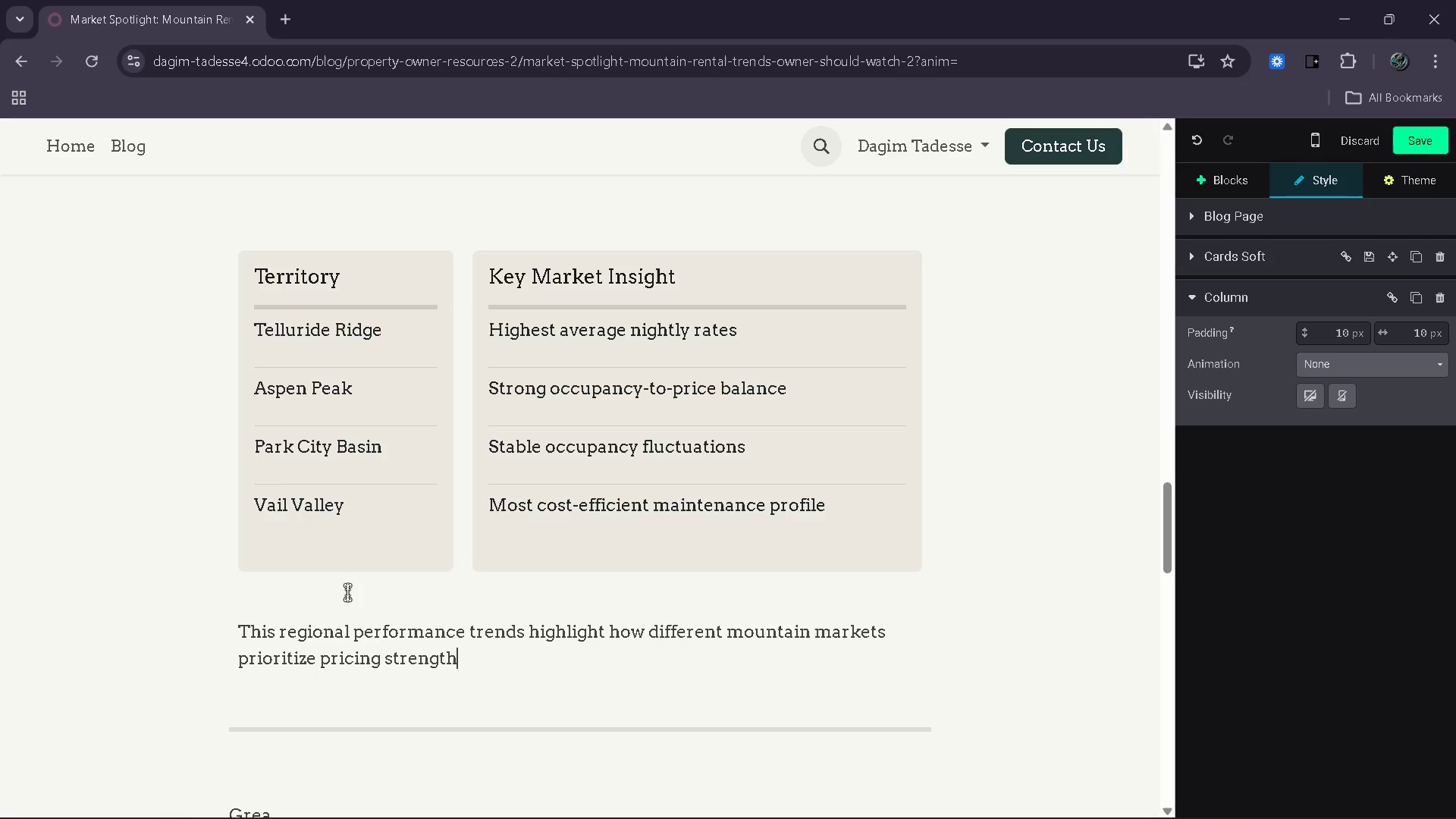 
type(, occupancy stability and operational )
 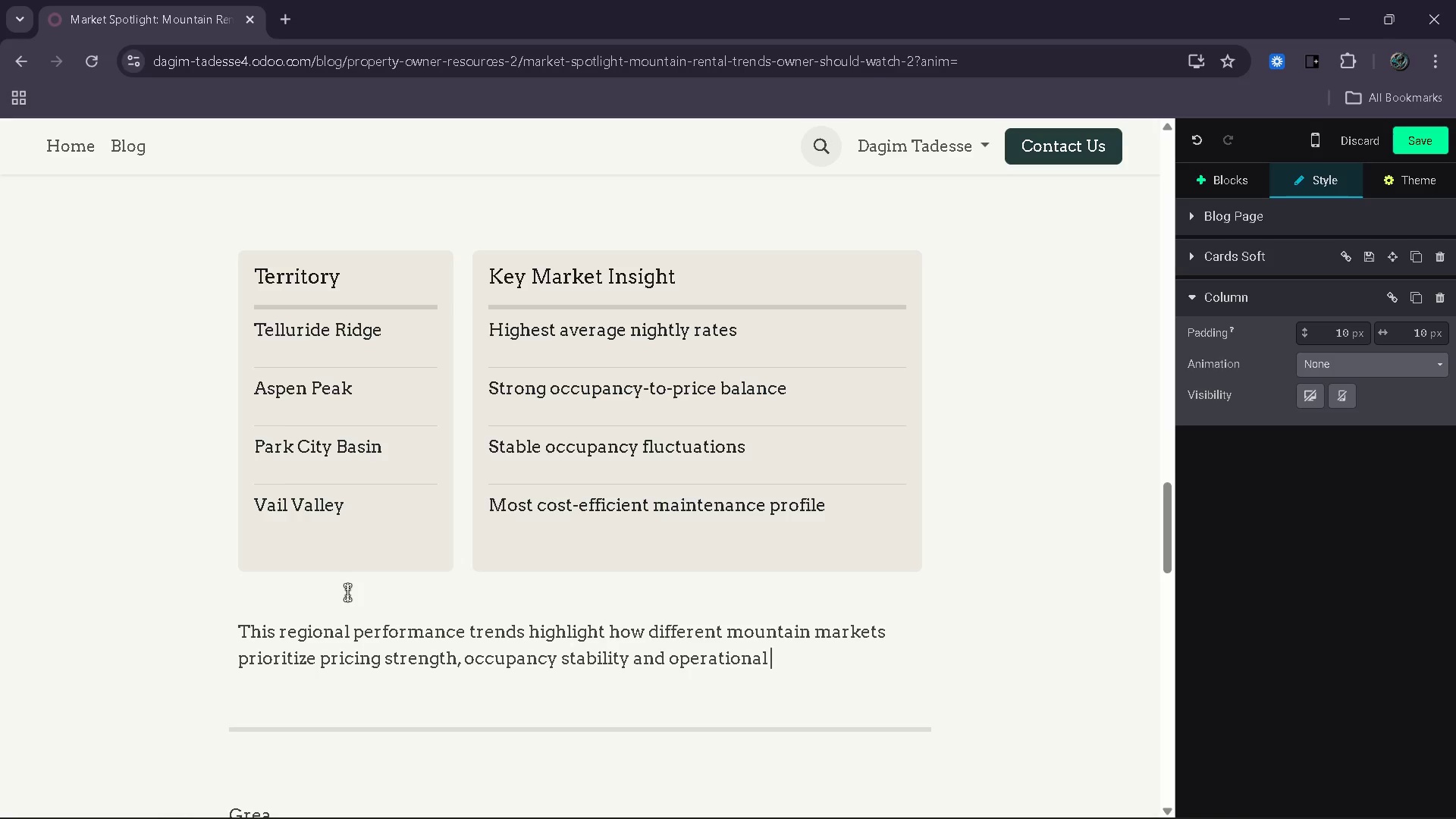 
wait(9.14)
 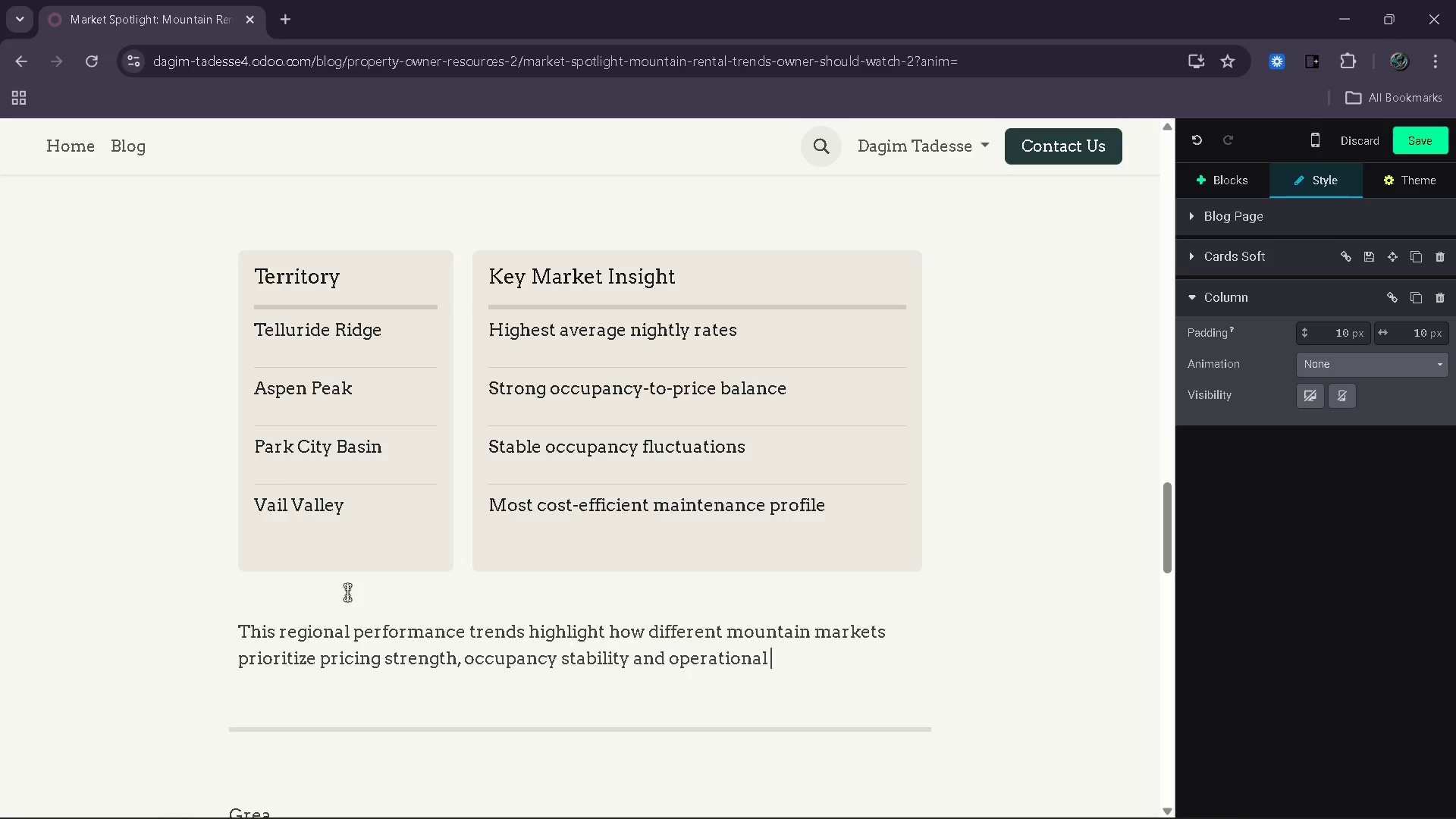 
type(effi)
 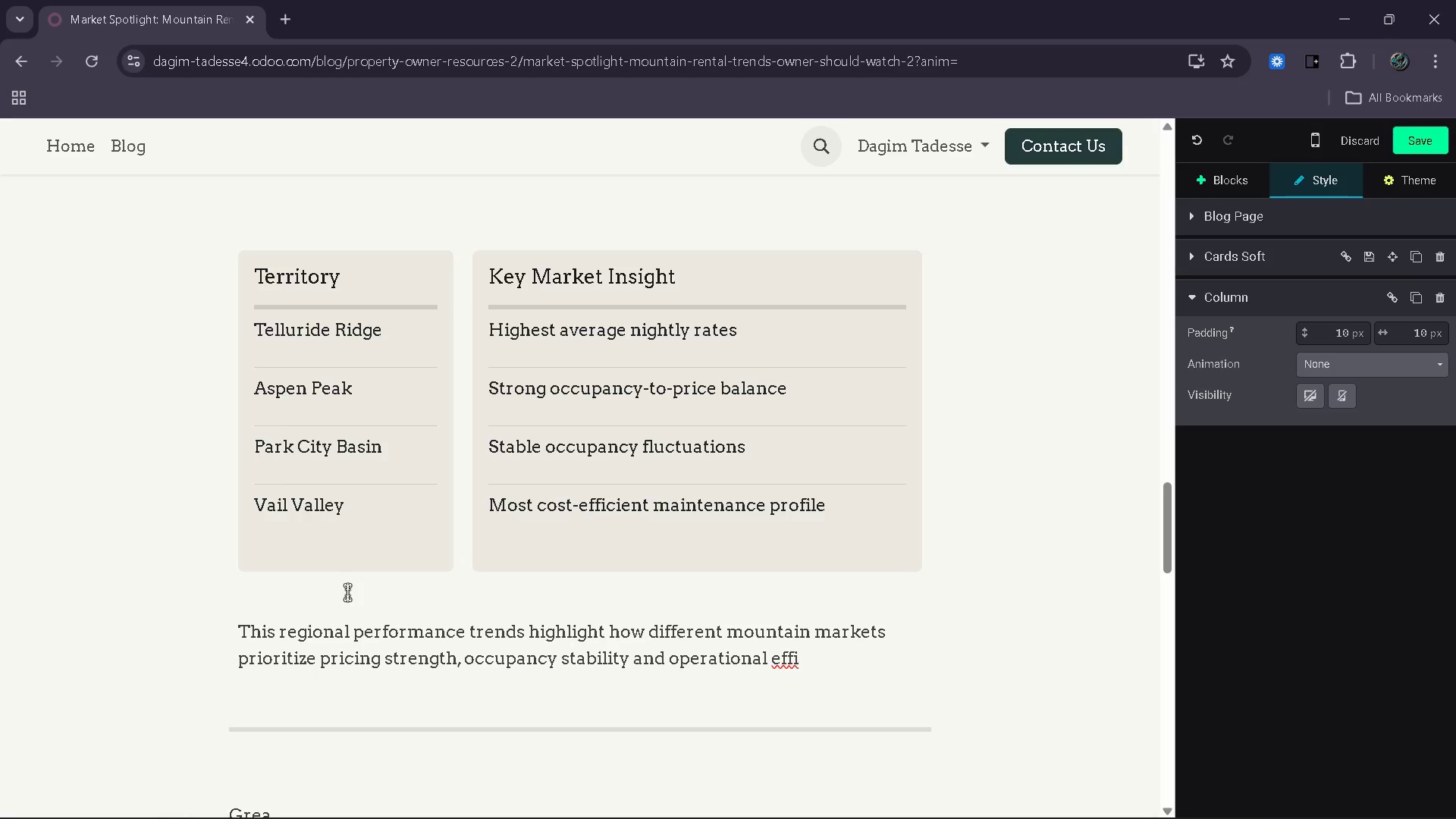 
type(ciency.)
 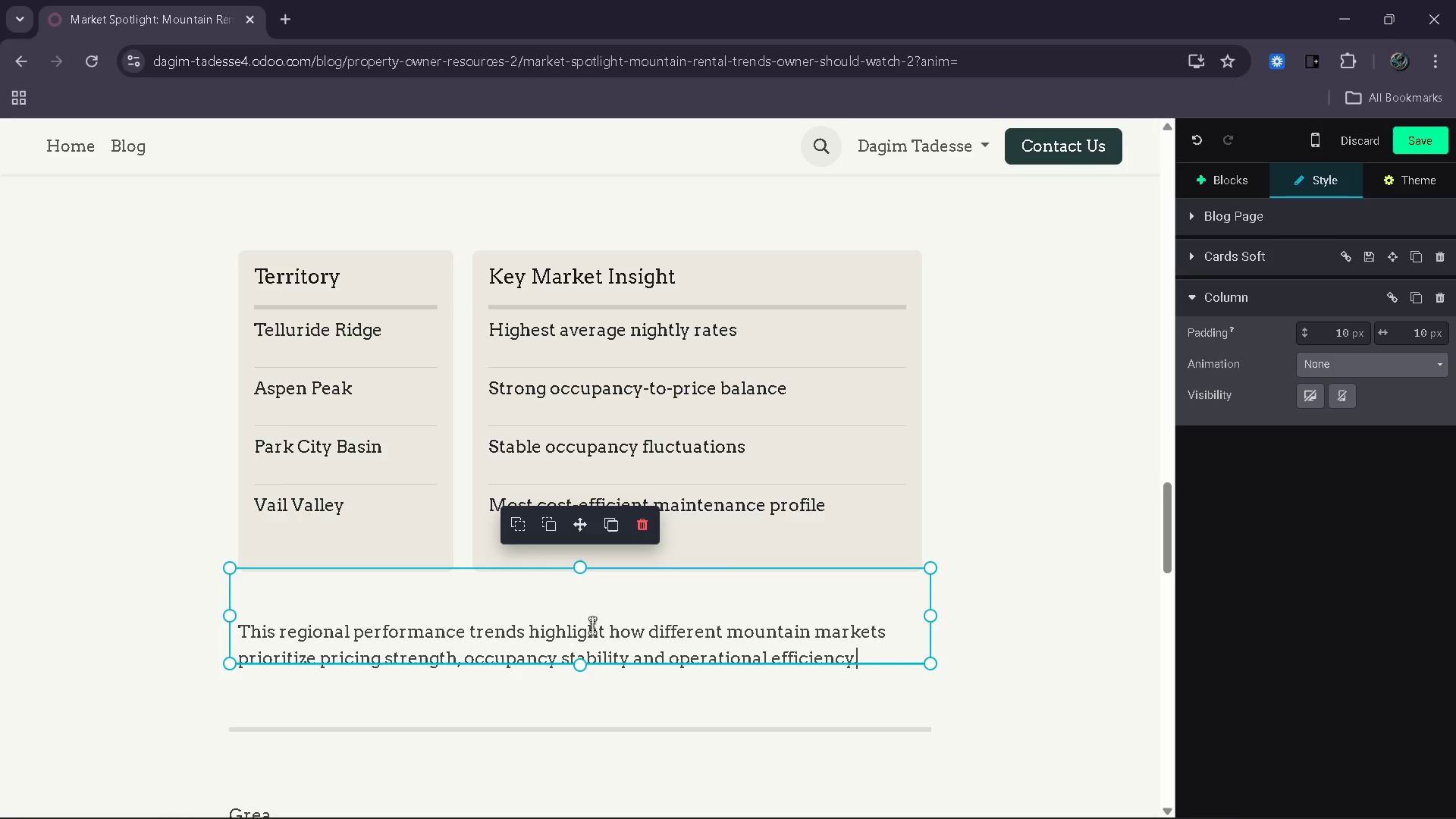 
wait(209.64)
 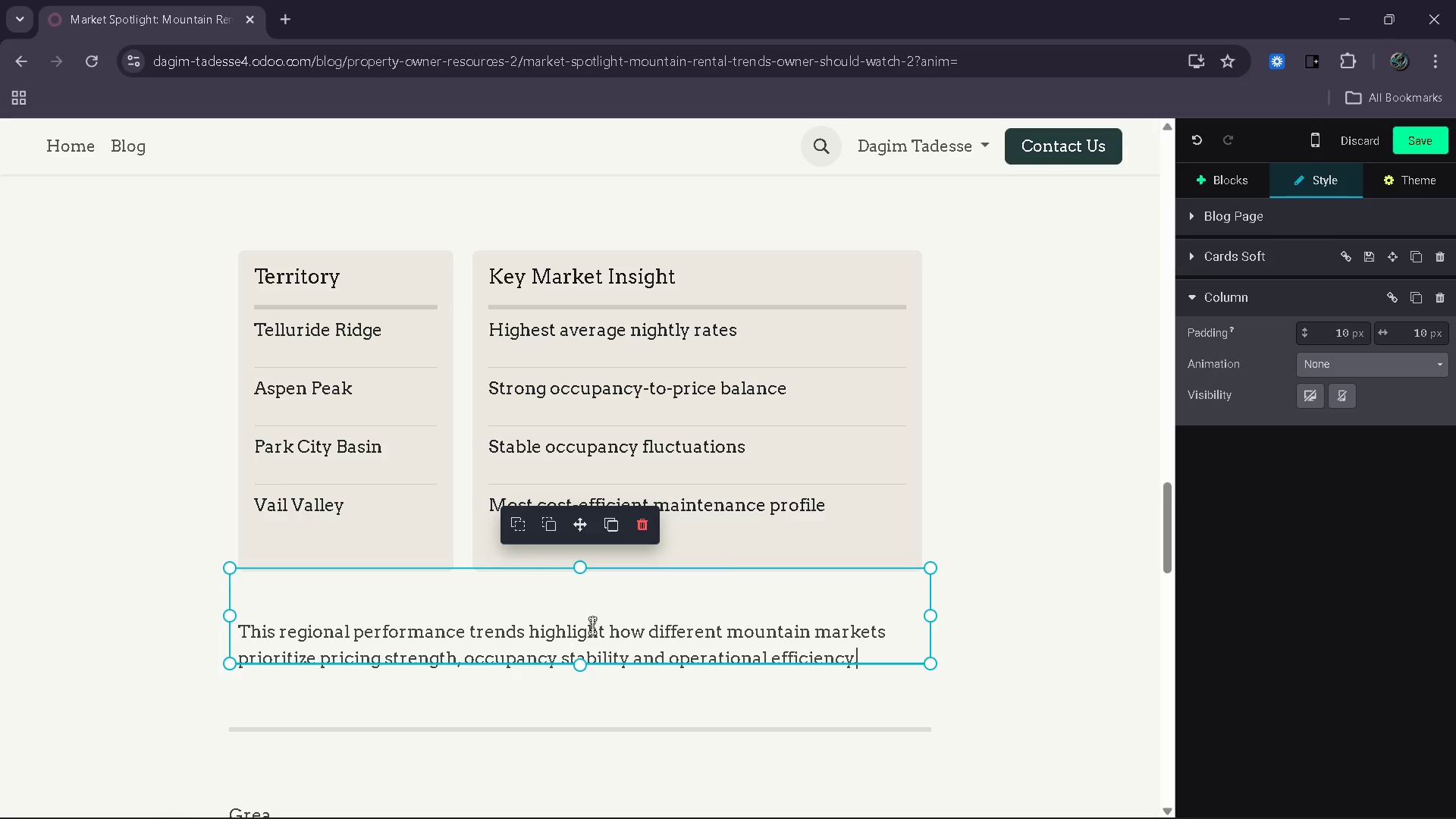 
left_click([582, 665])
 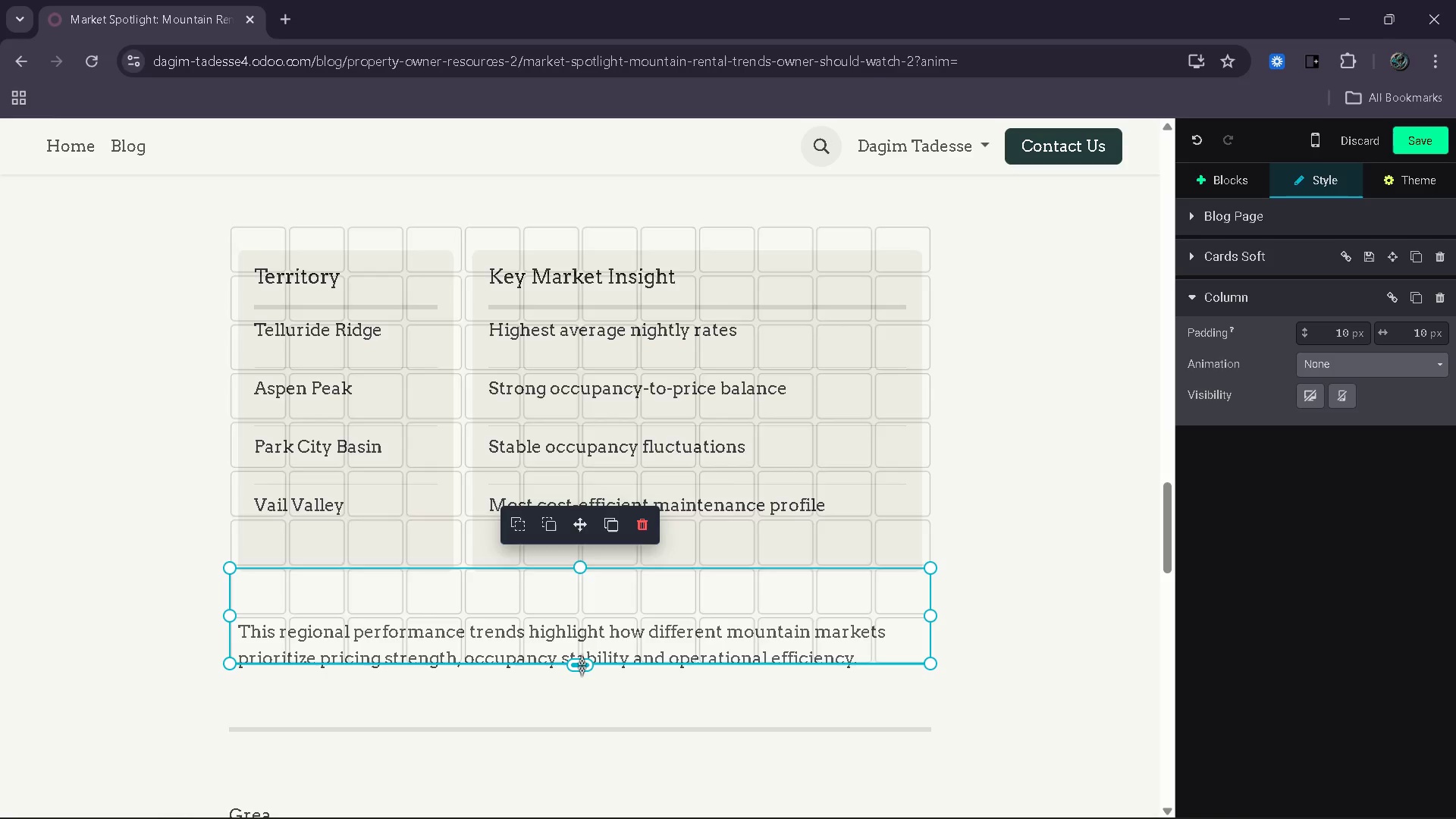 
left_click_drag(start_coordinate=[582, 665], to_coordinate=[581, 700])
 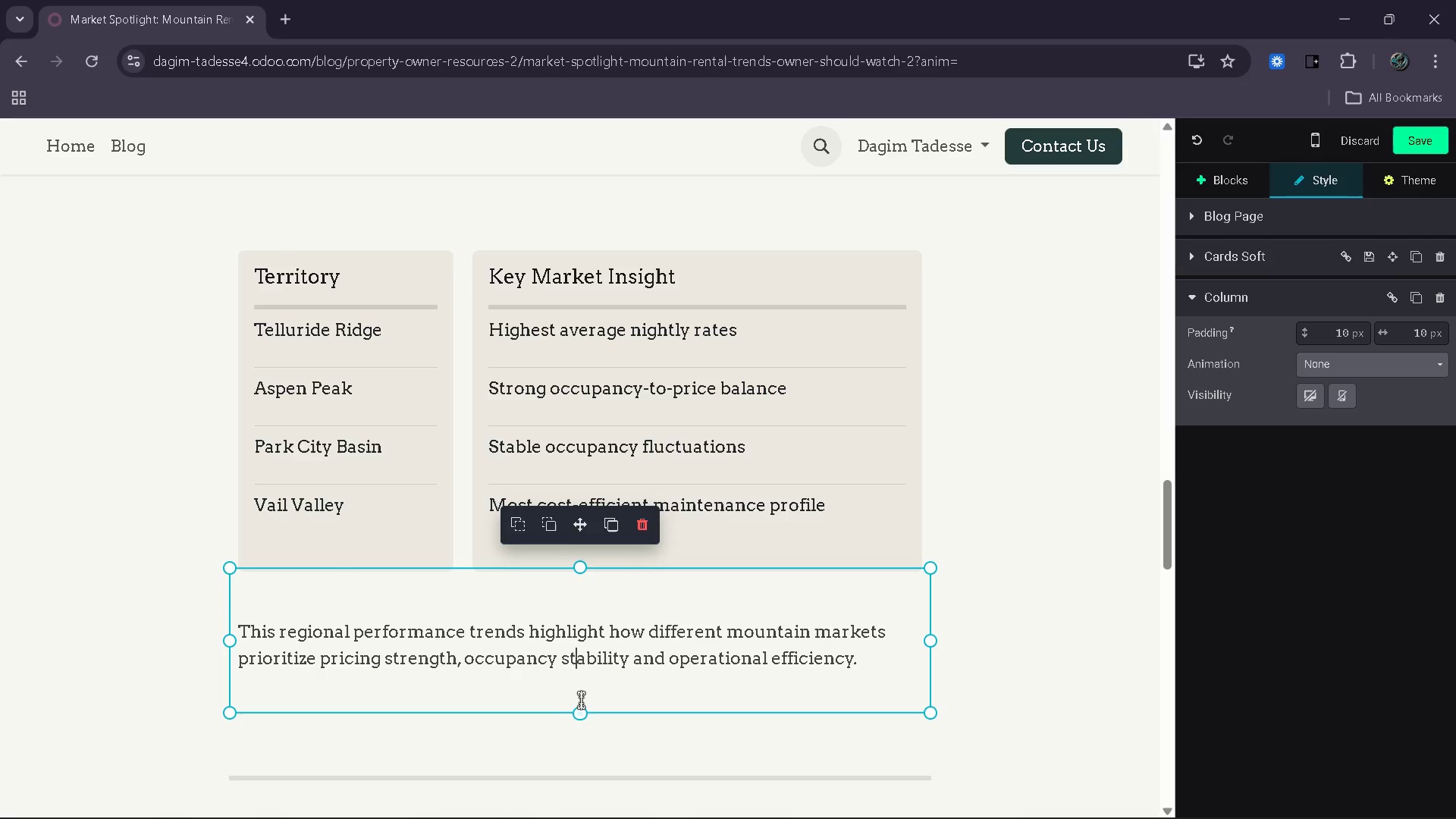 
left_click([581, 700])
 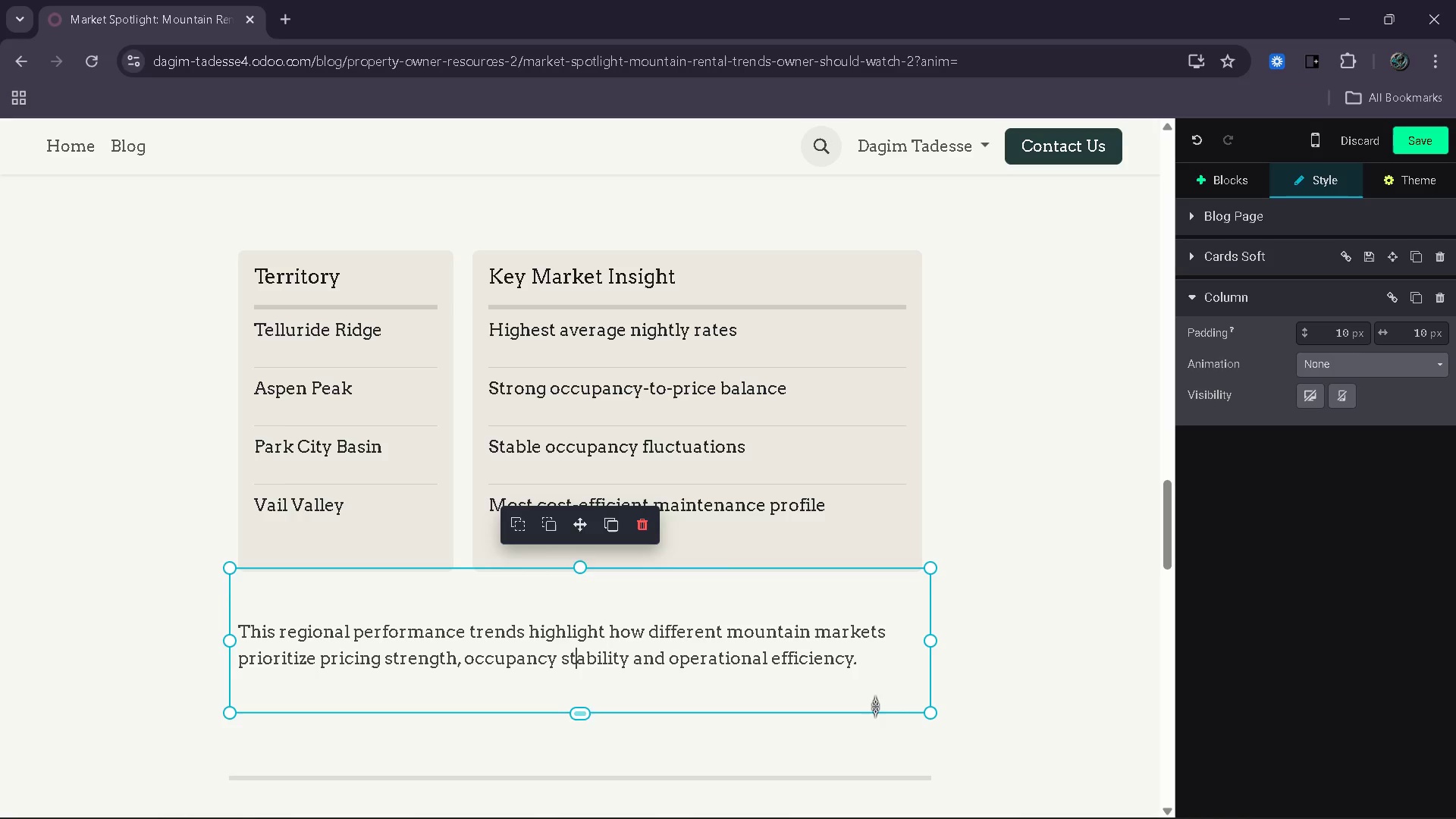 
double_click([826, 682])
 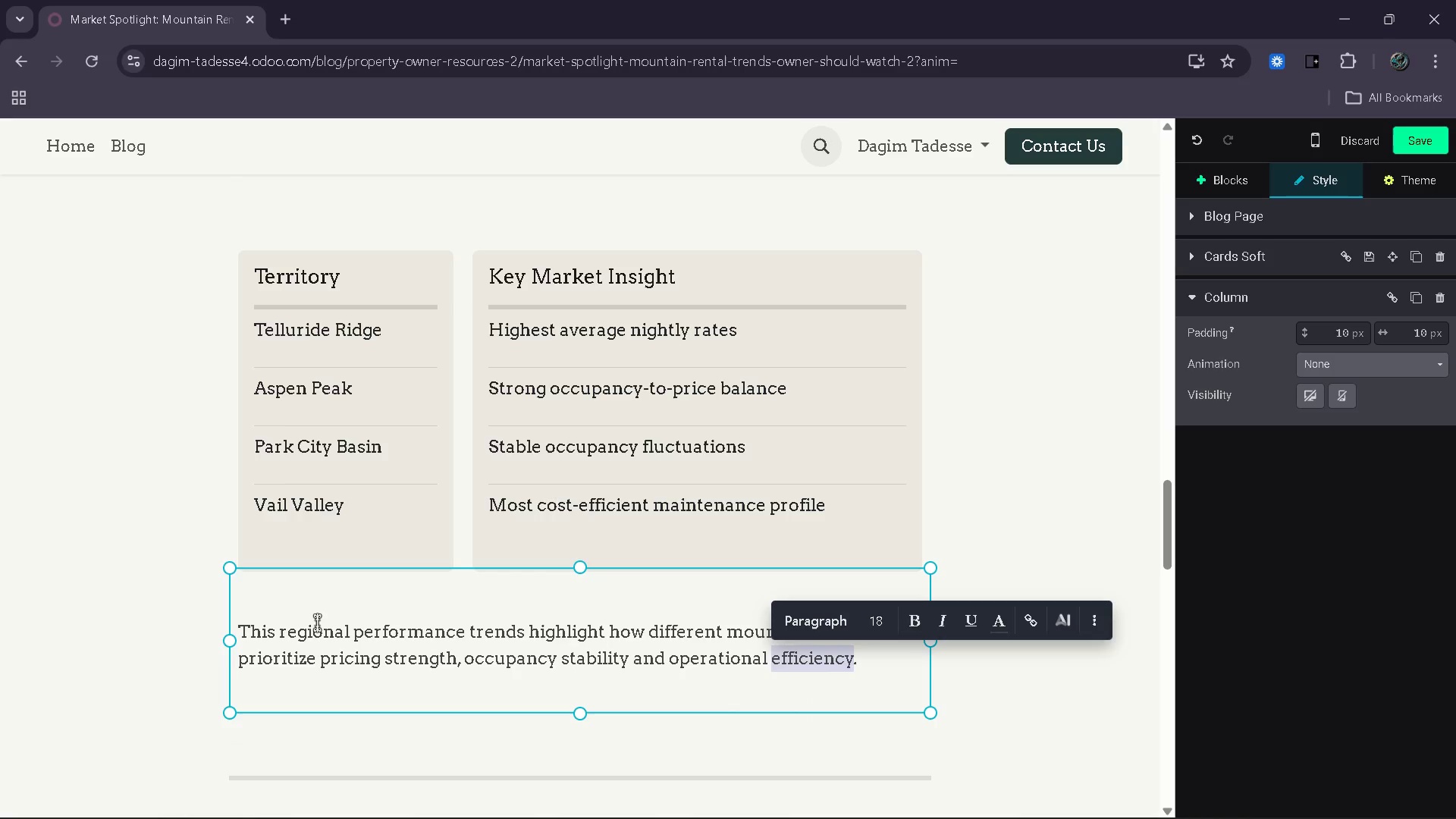 
left_click([313, 619])
 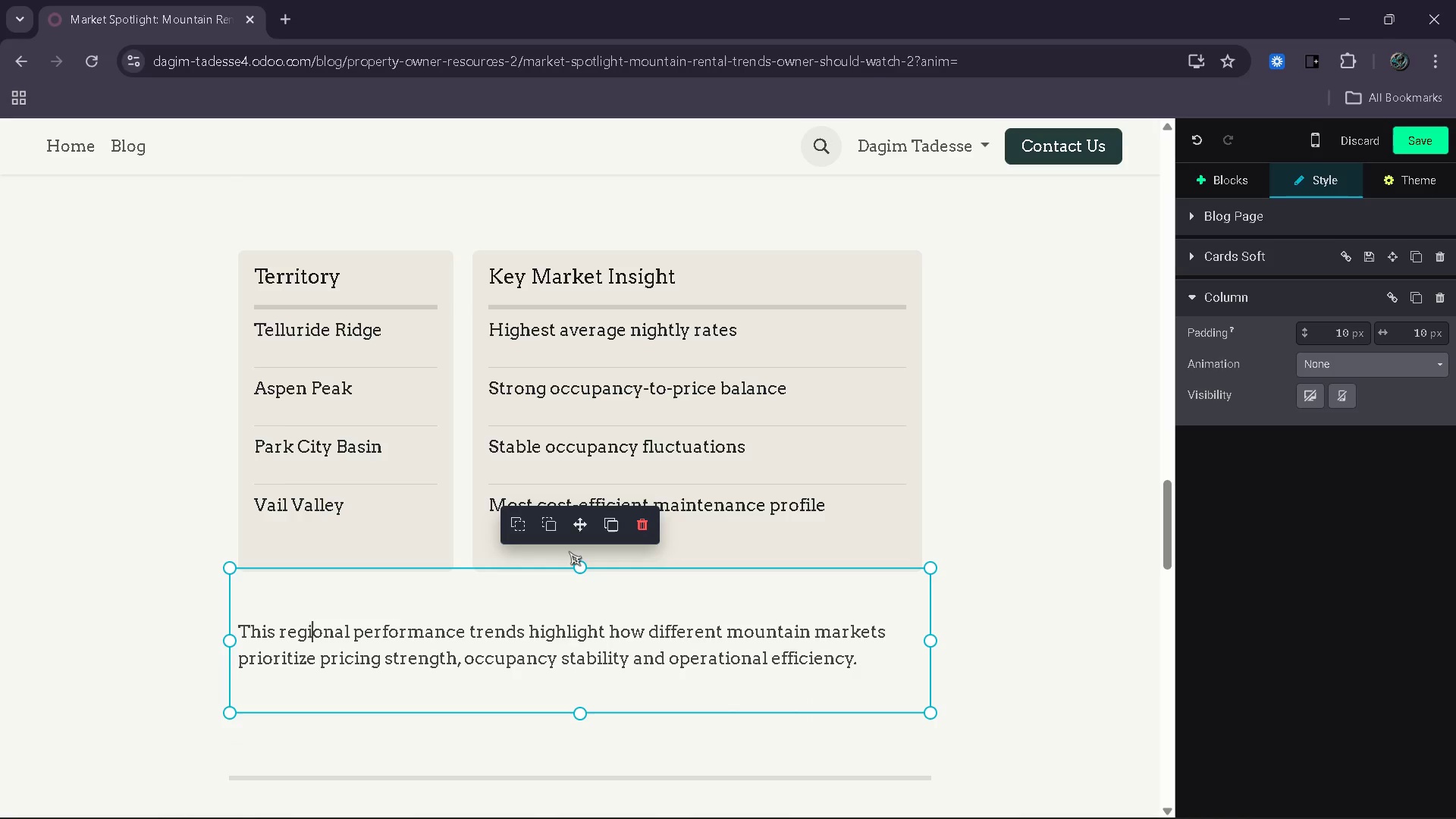 
left_click_drag(start_coordinate=[578, 565], to_coordinate=[570, 617])
 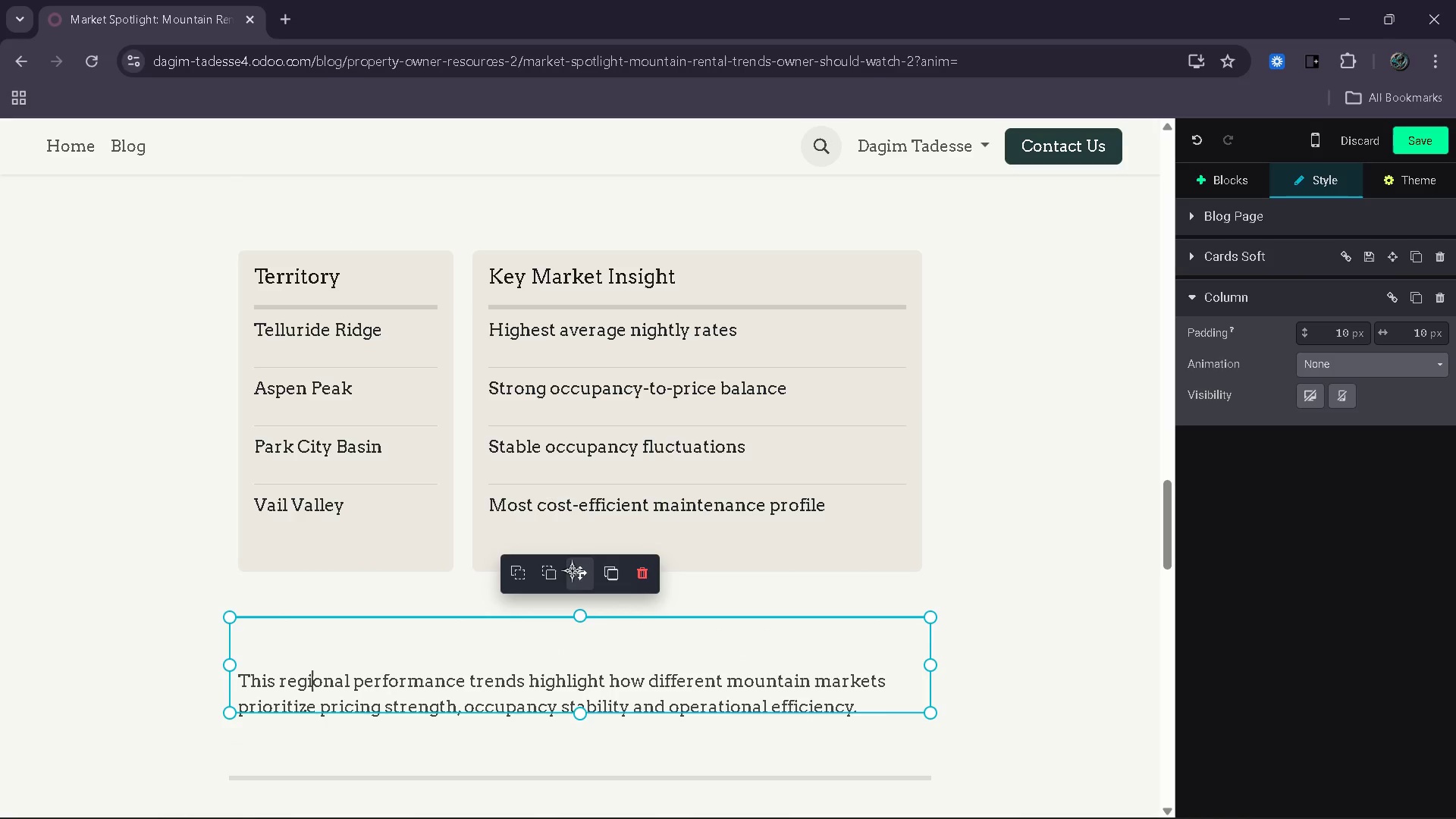 
left_click([573, 564])
 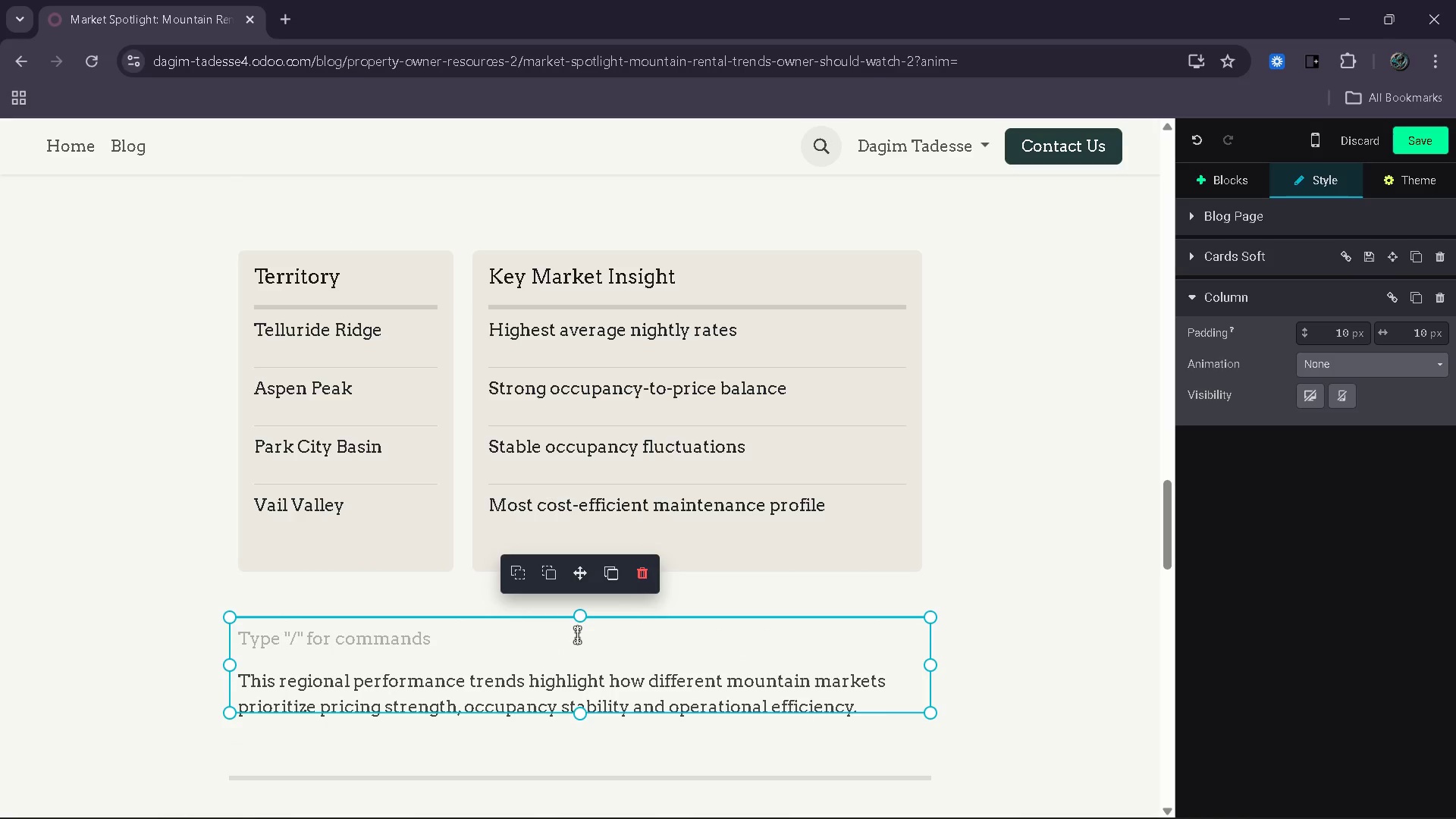 
key(Backspace)
 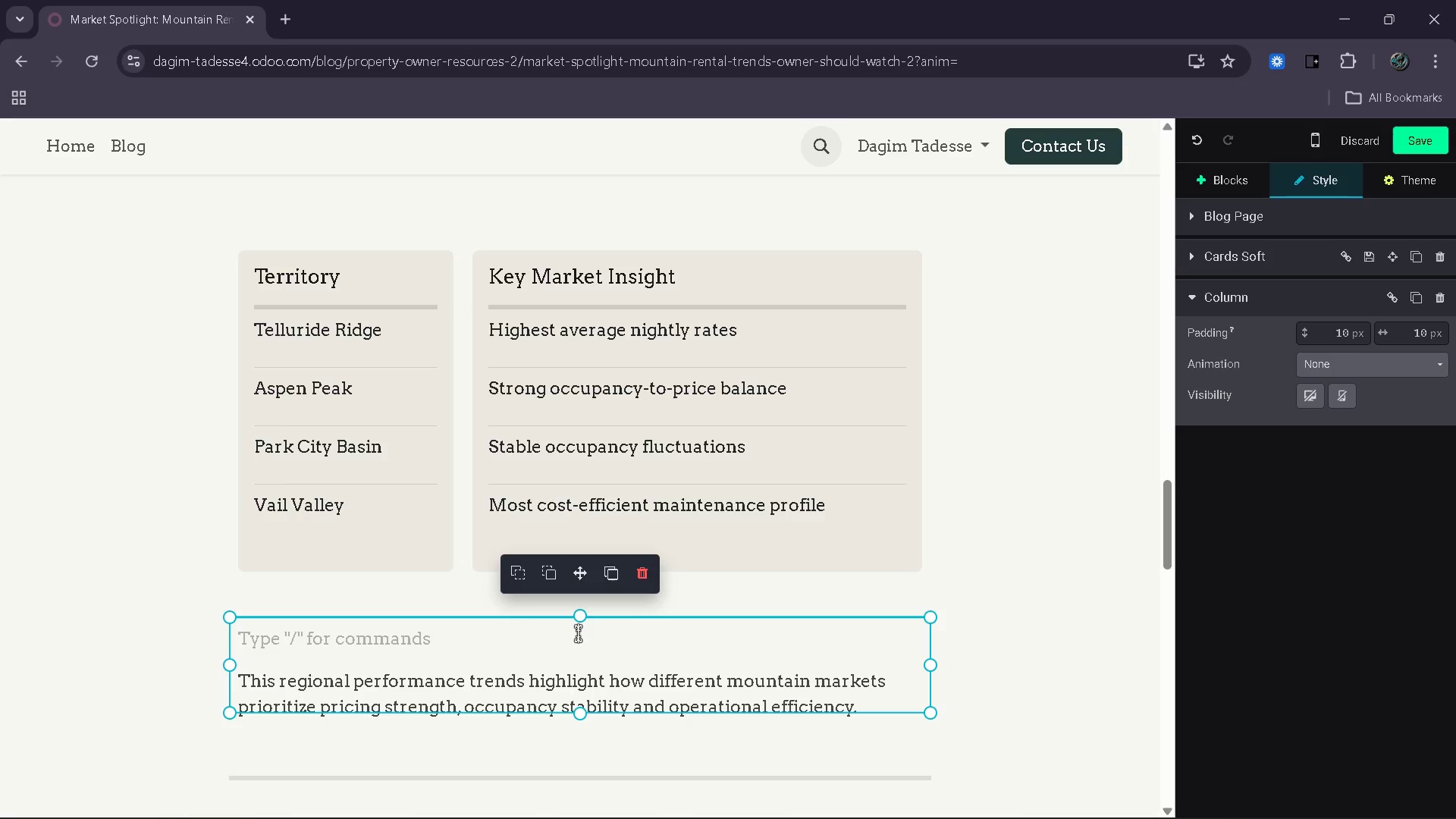 
key(Backspace)
 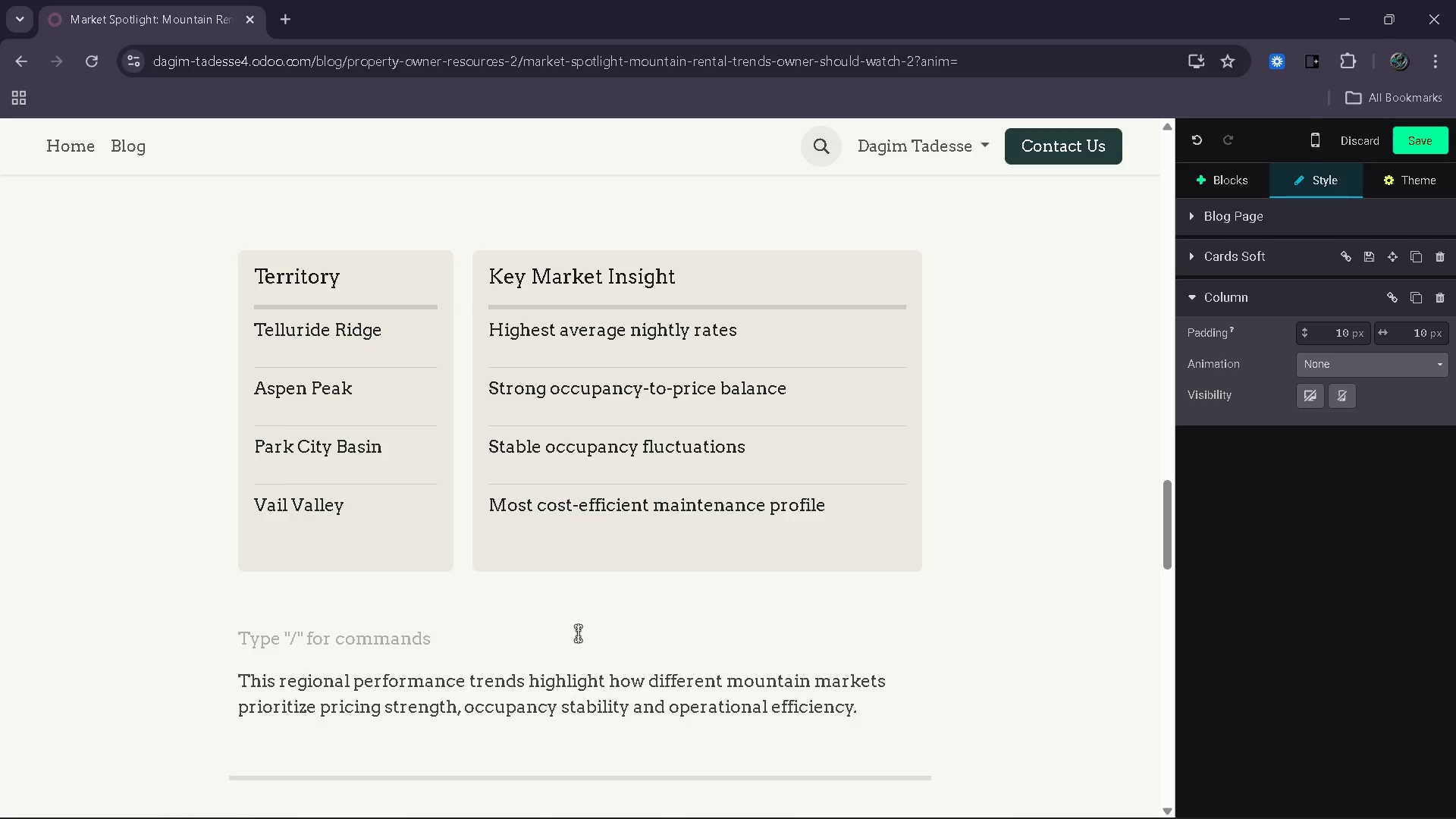 
key(Delete)
 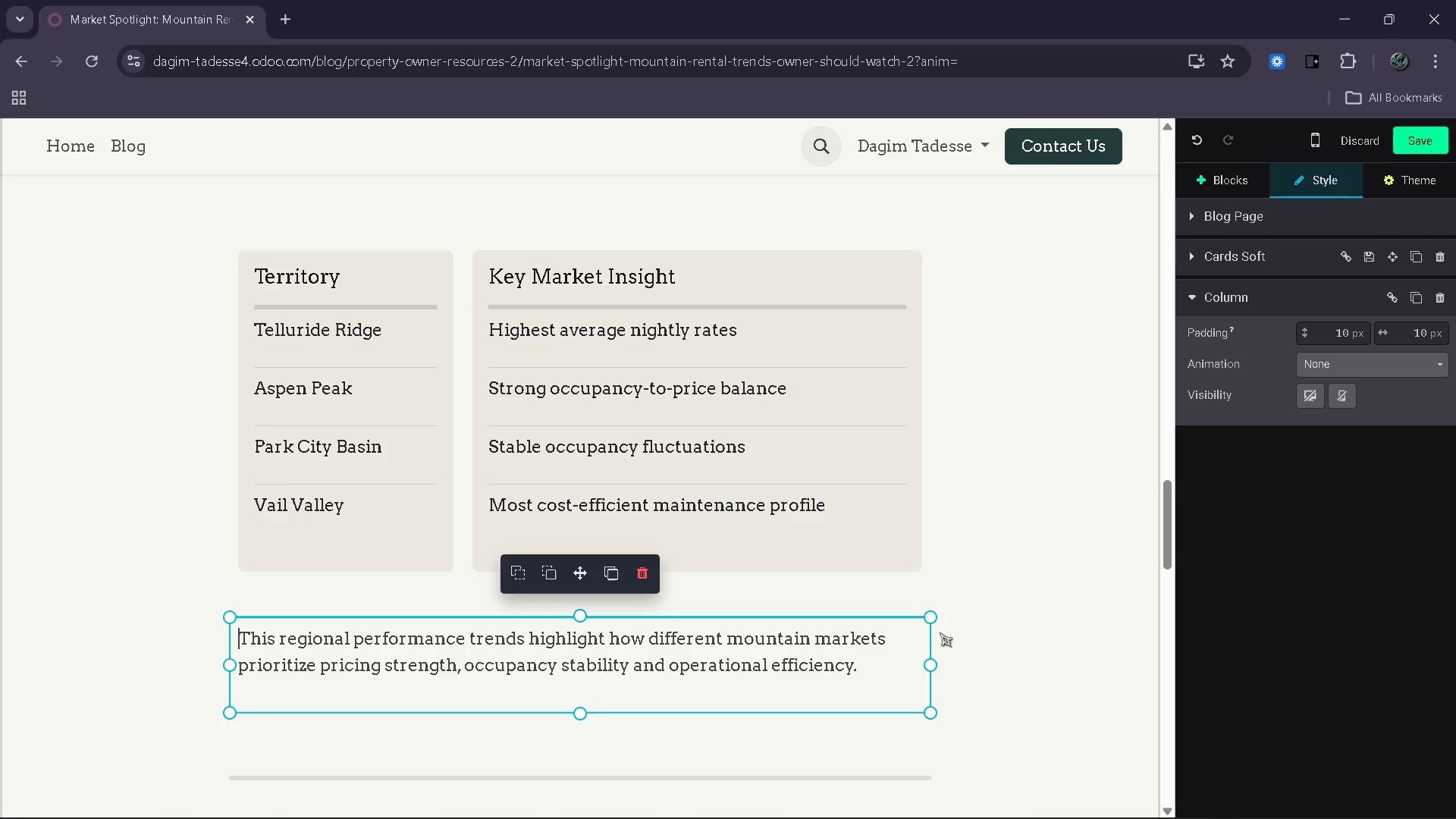 
left_click([956, 637])
 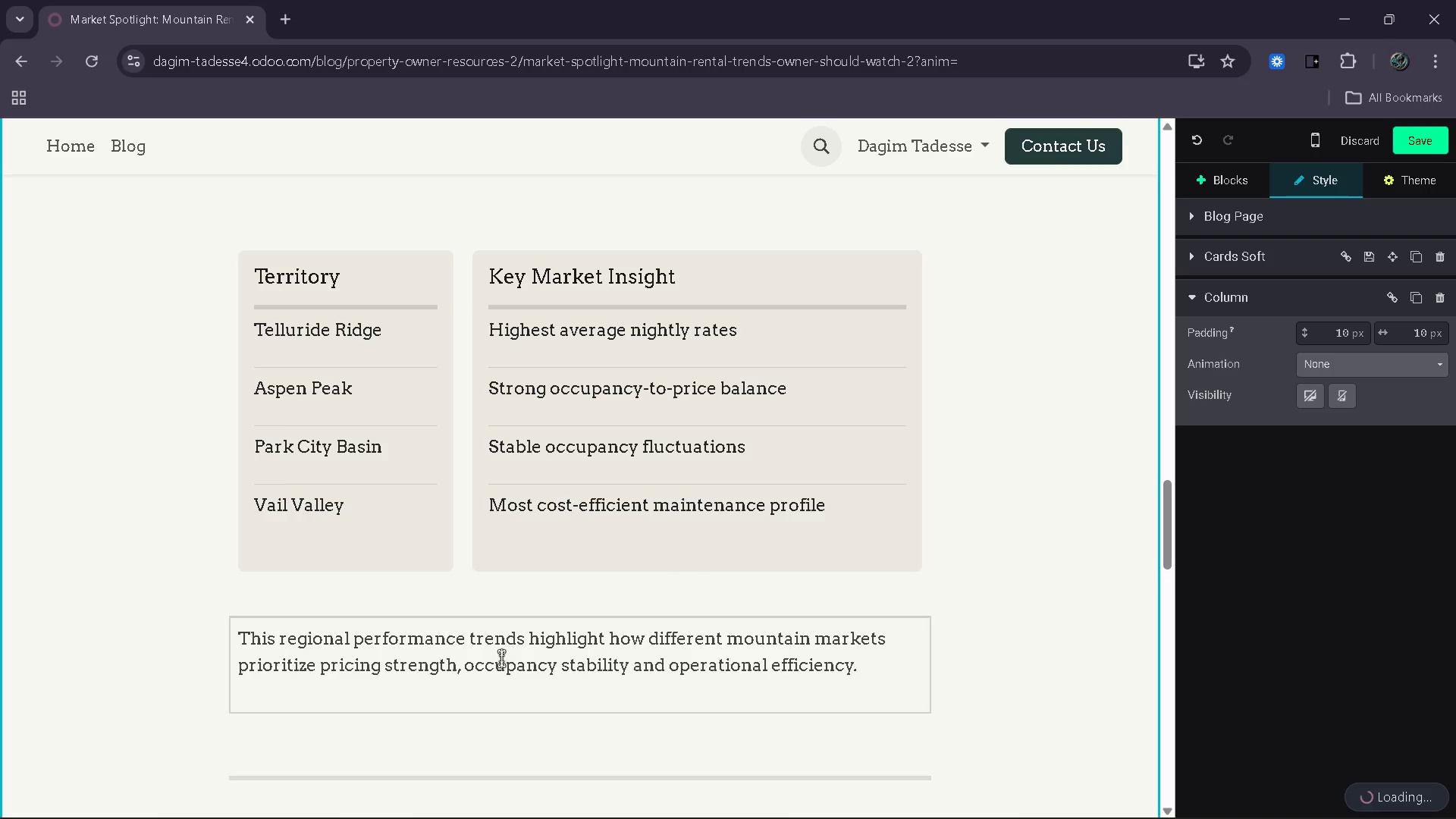 
scroll: coordinate [513, 641], scroll_direction: none, amount: 0.0
 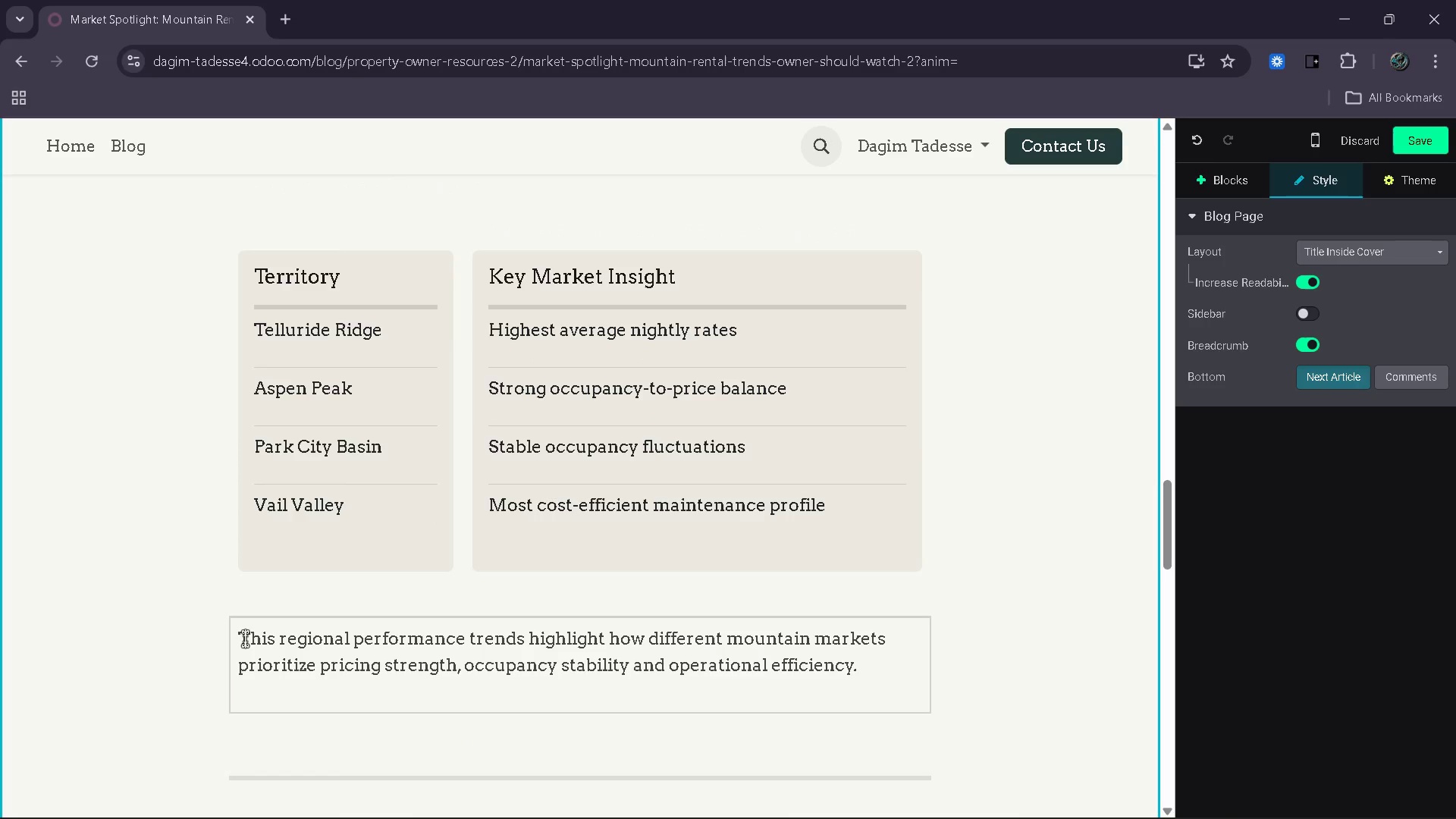 
left_click([241, 637])
 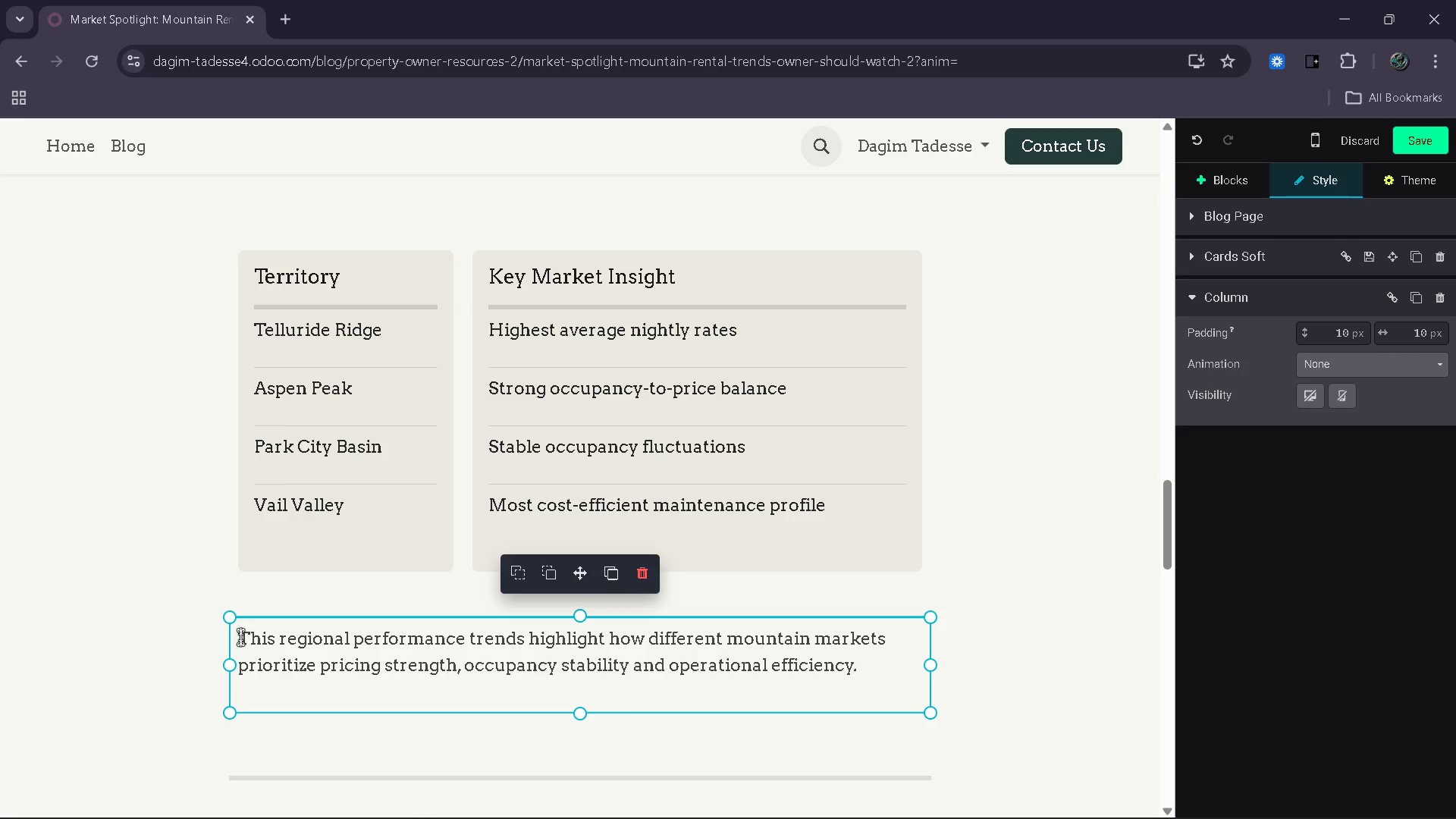 
key(Tab)
 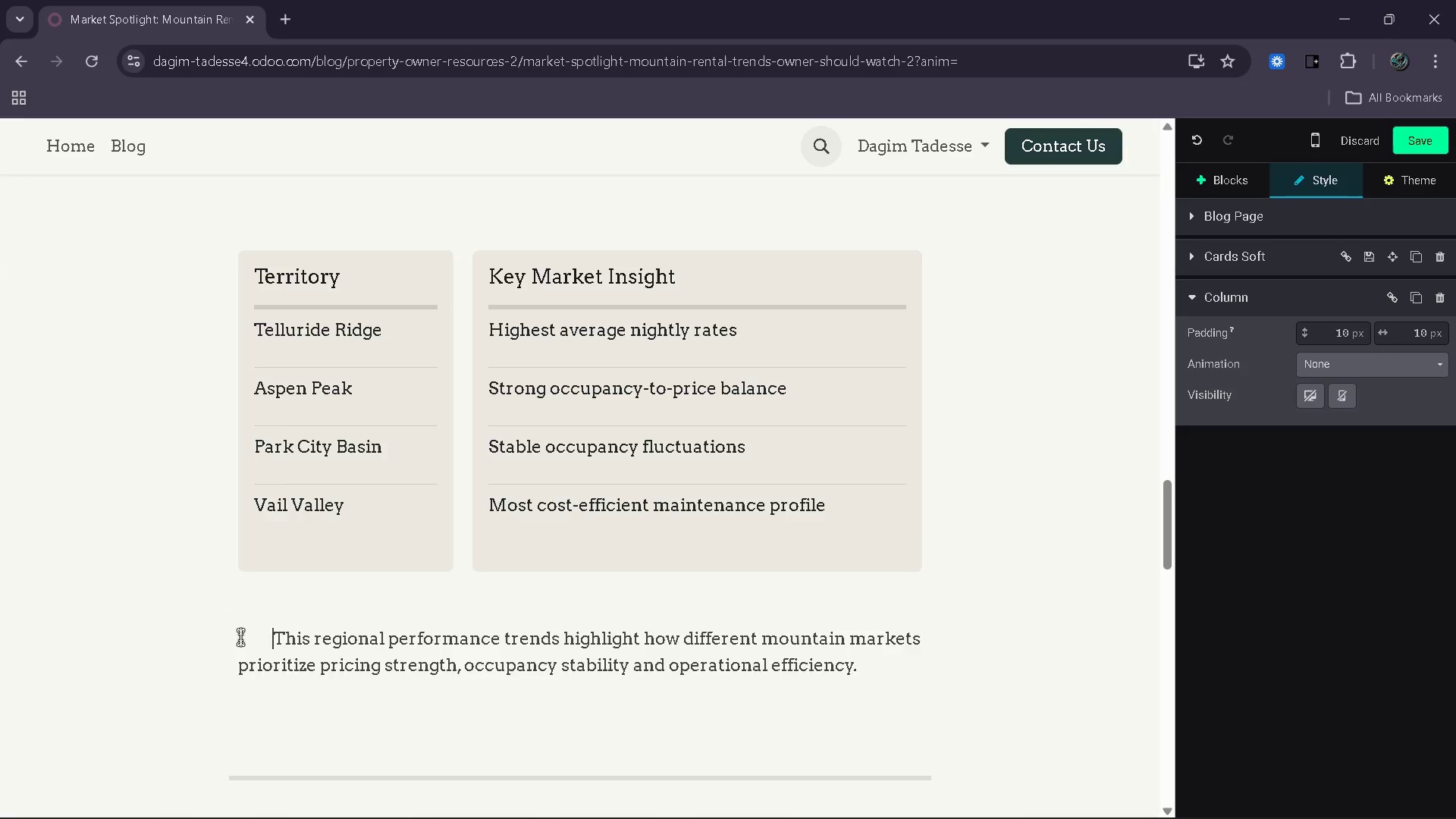 
key(Tab)
 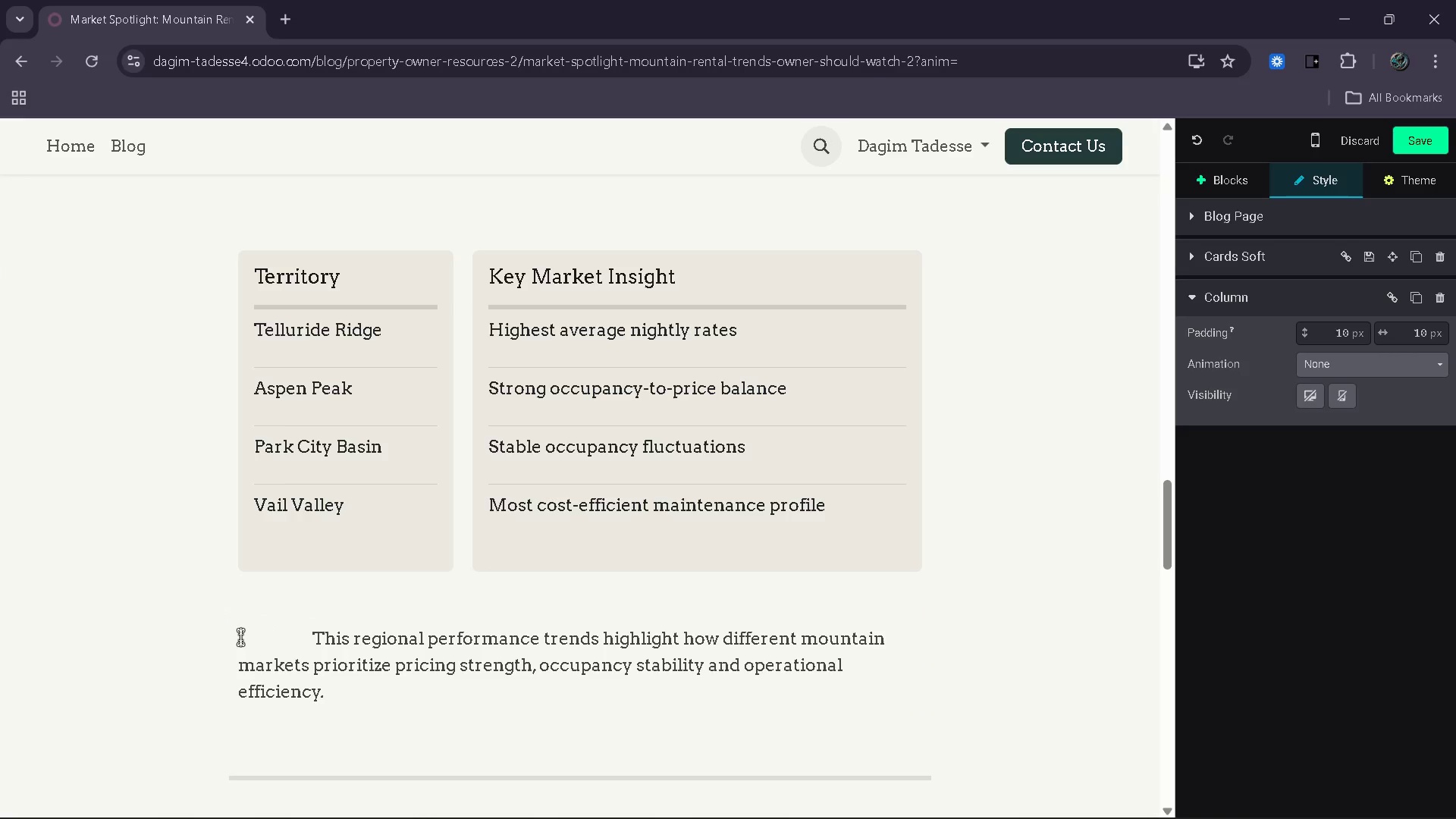 
key(Backspace)
 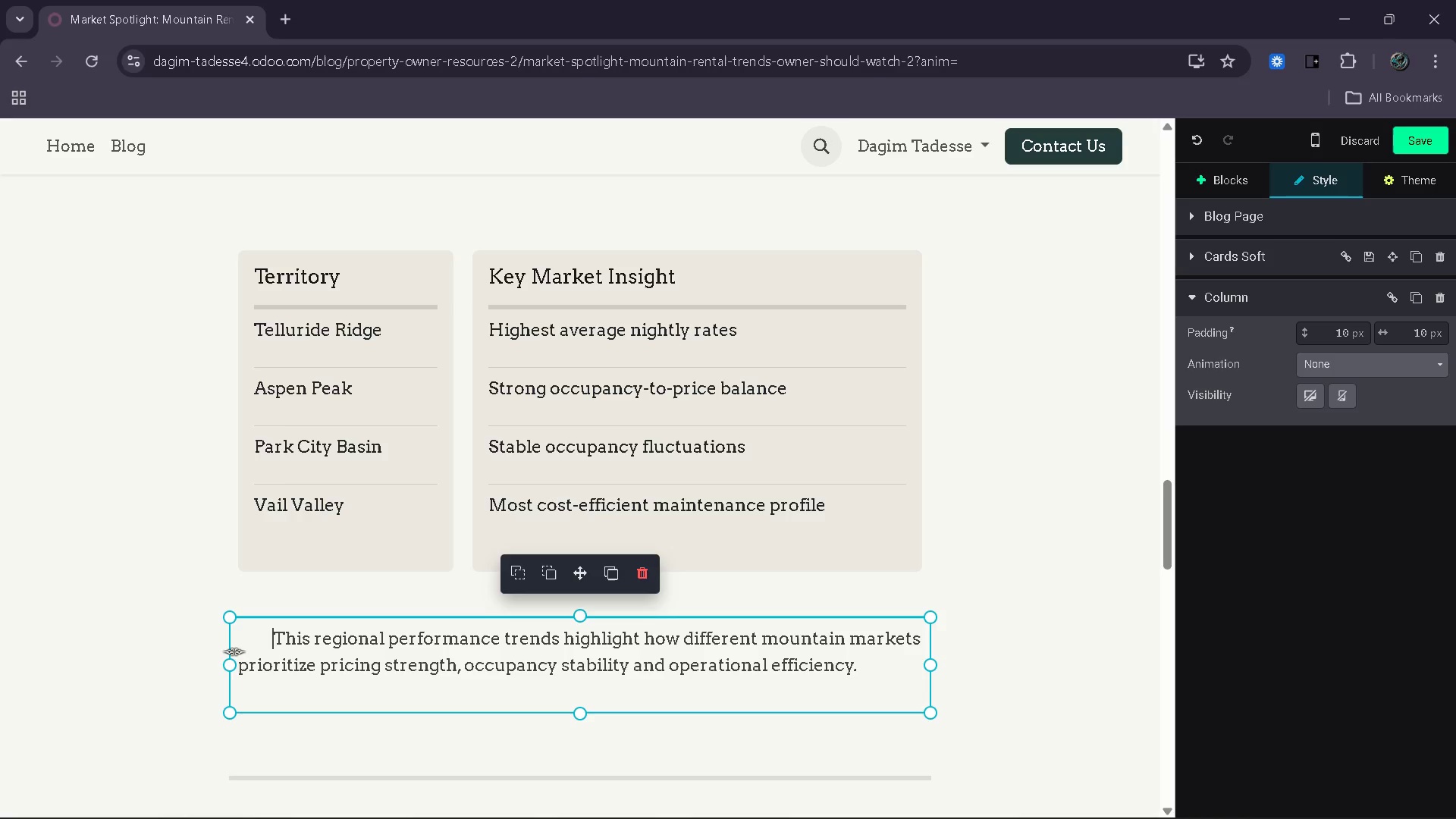 
wait(74.94)
 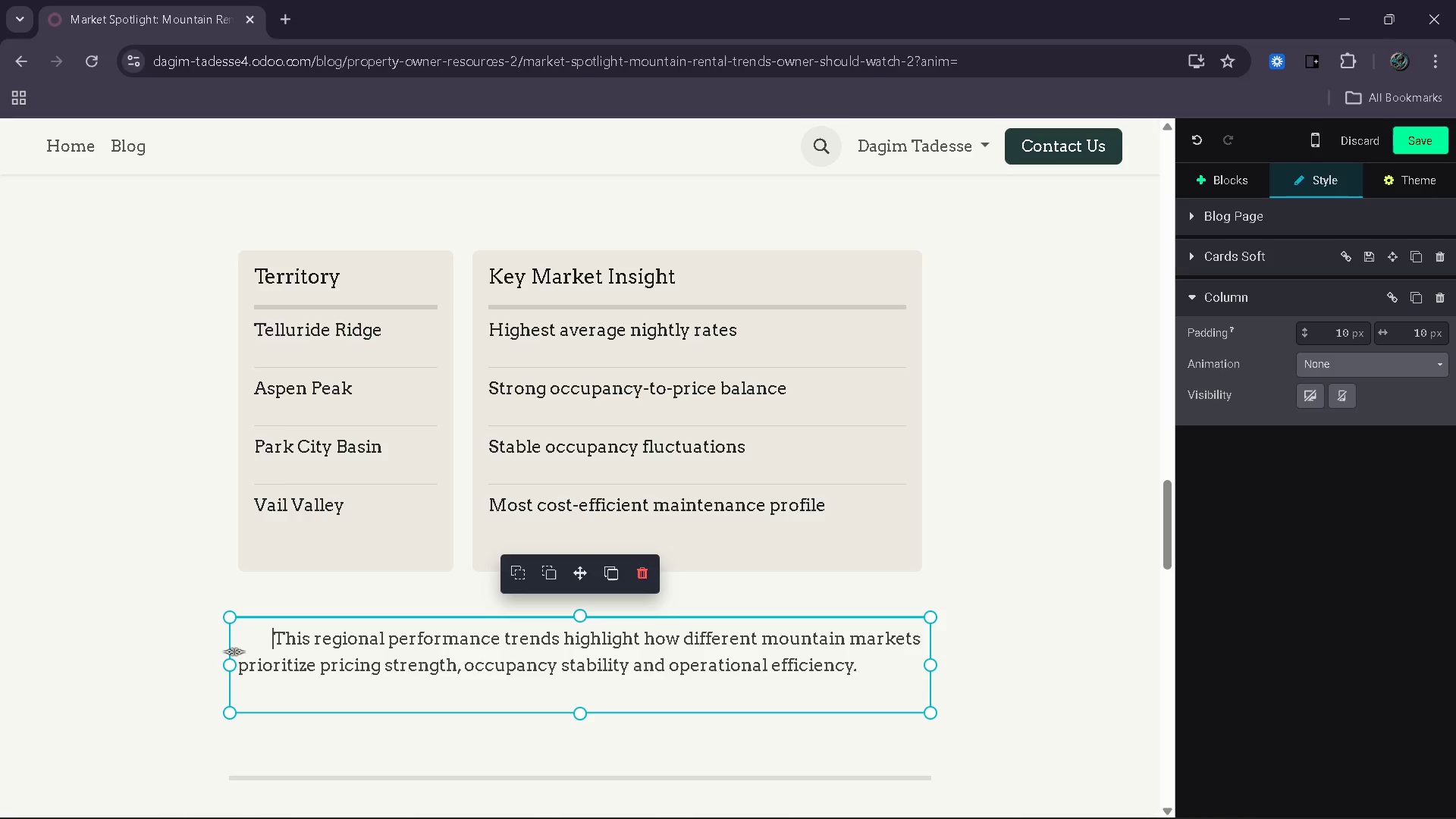 
scroll: coordinate [896, 676], scroll_direction: down, amount: 3.0
 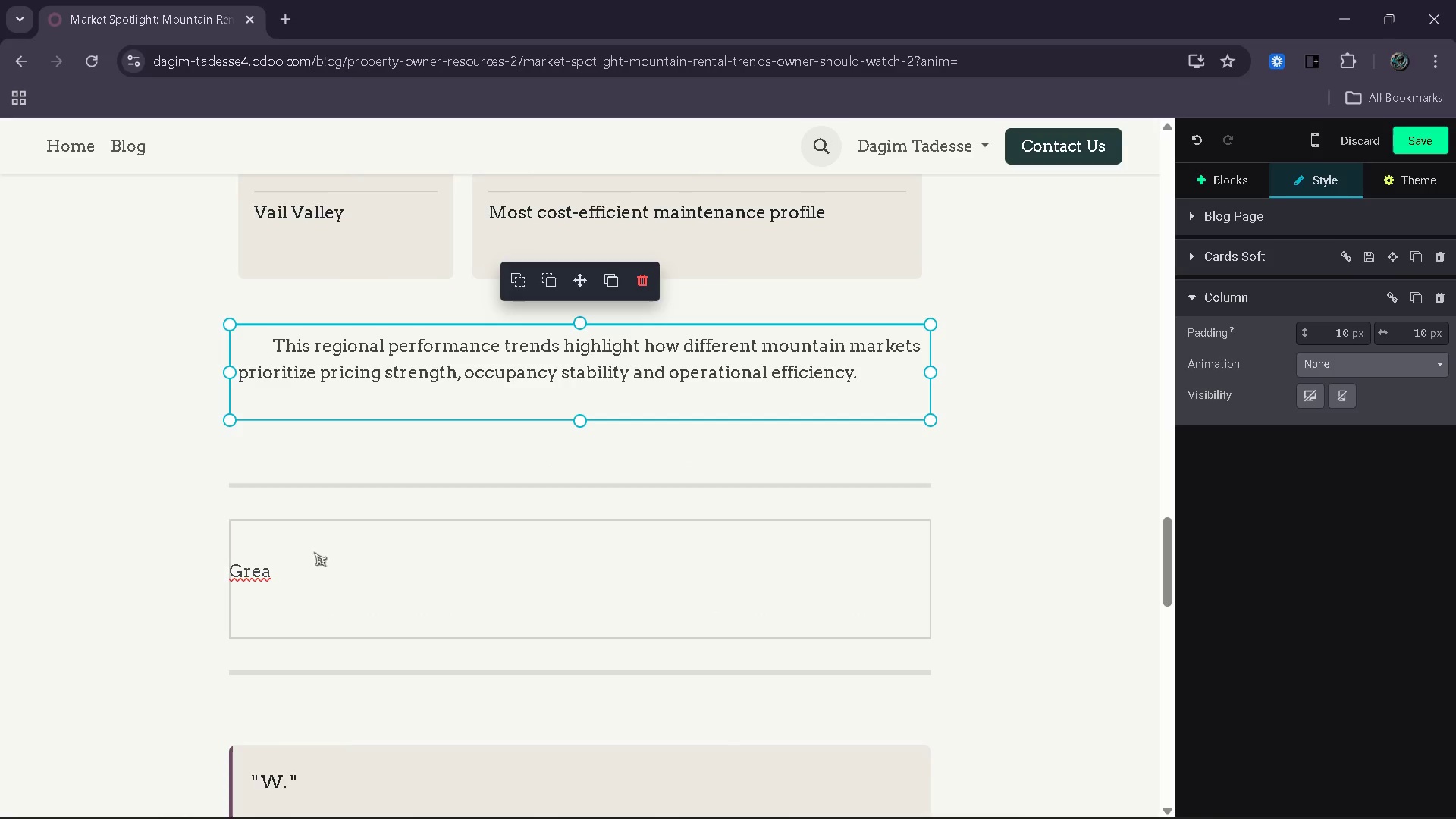 
double_click([315, 577])
 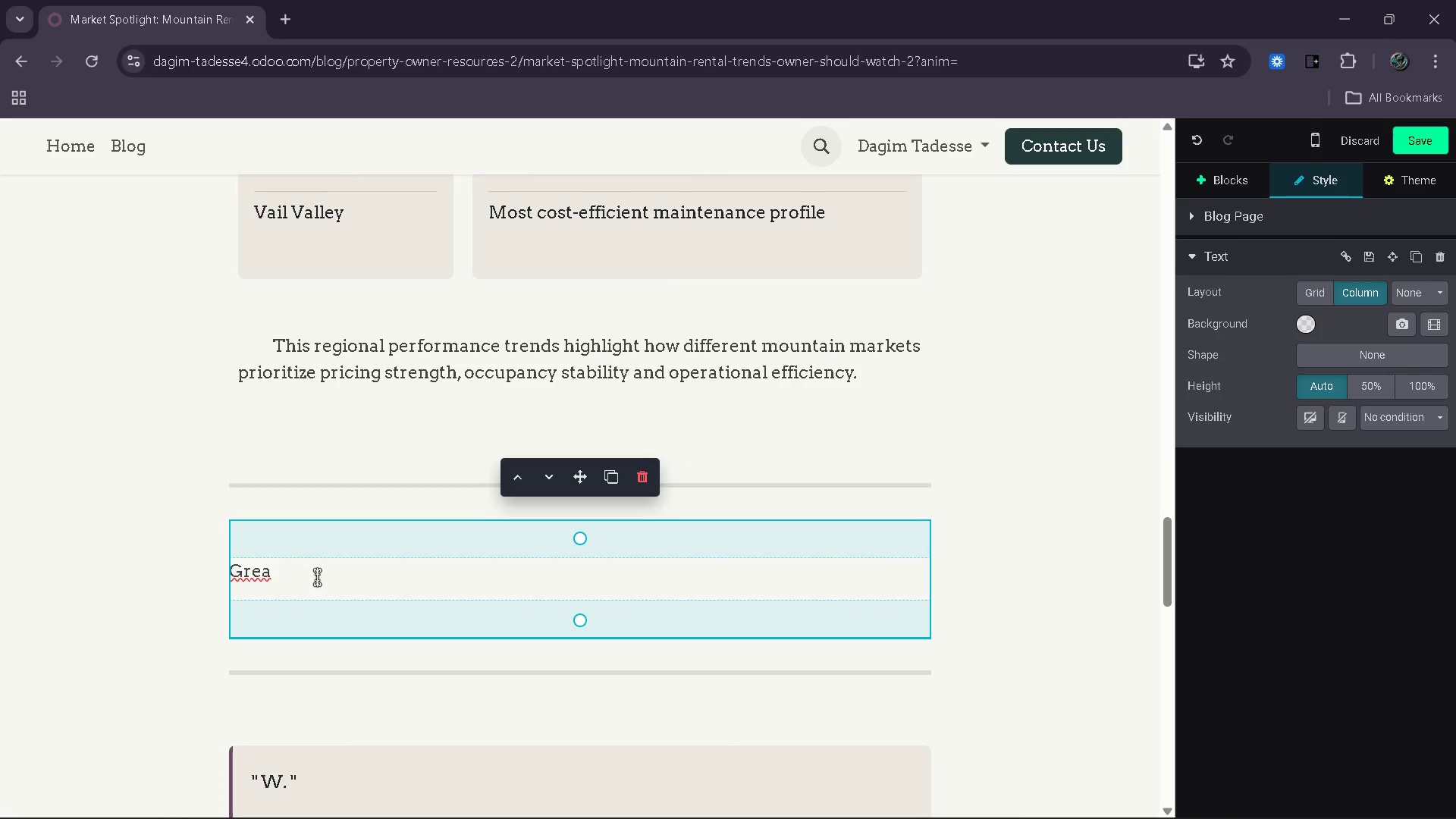 
key(Backspace)
 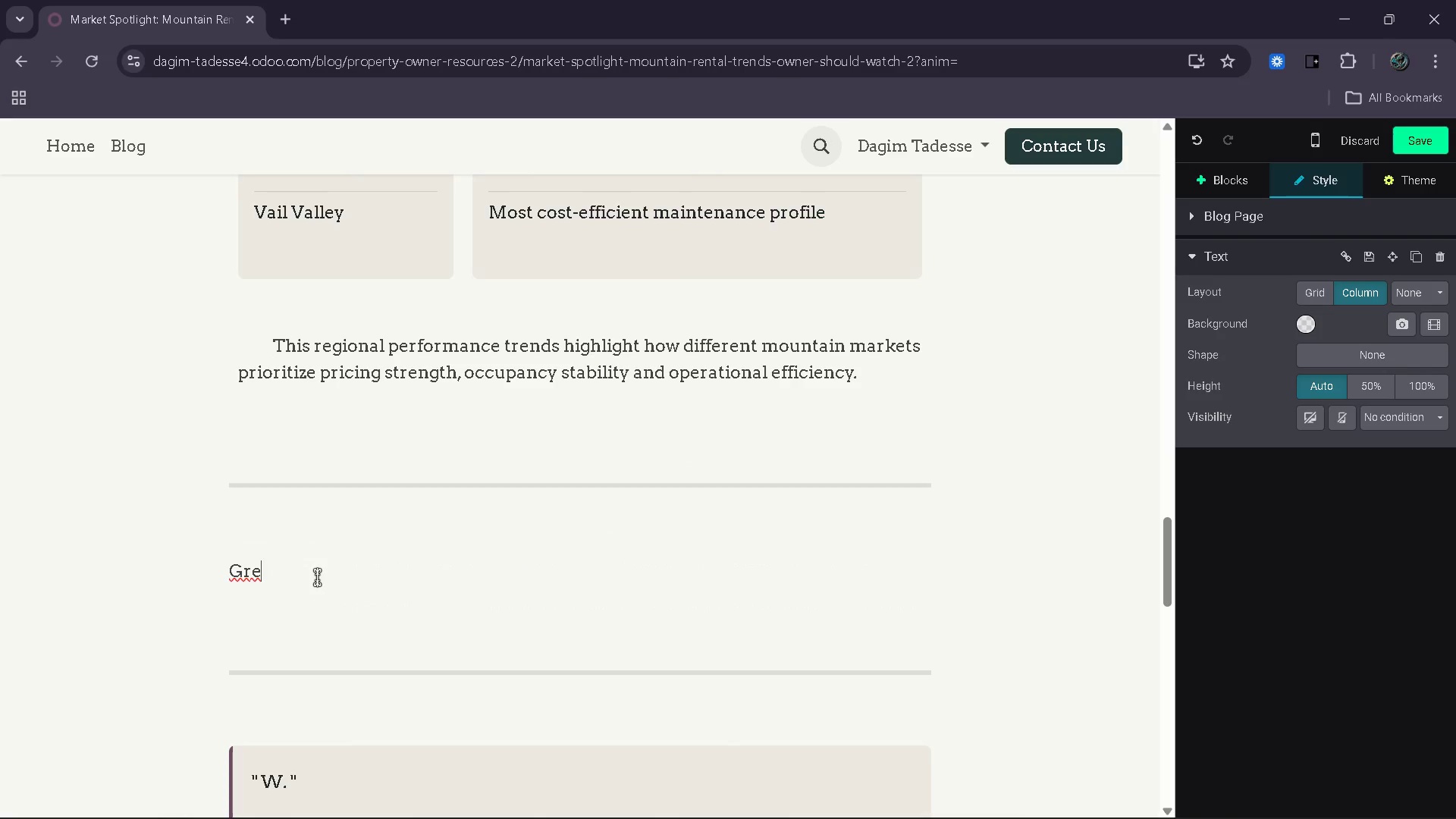 
key(Backspace)
 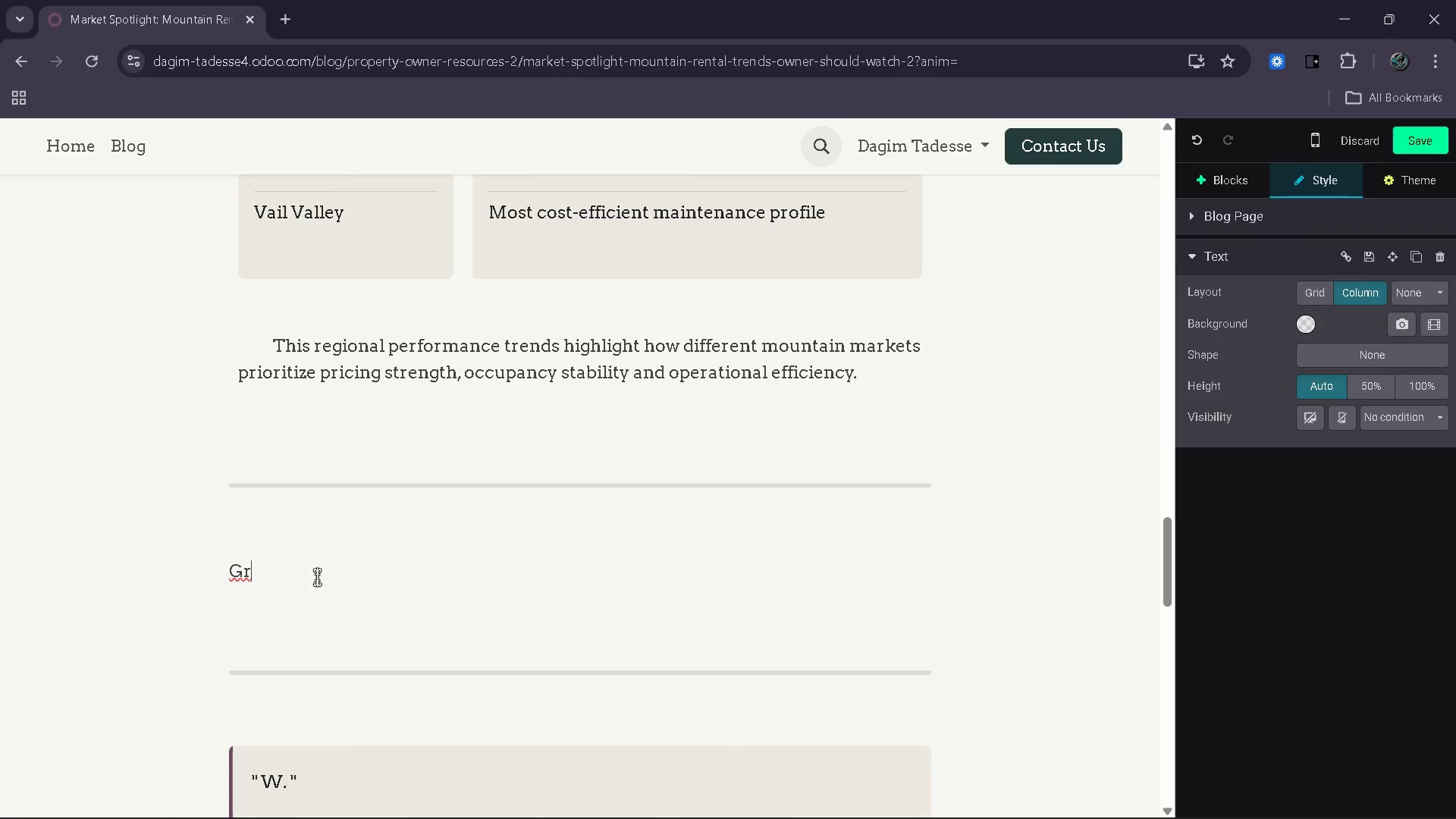 
key(Backspace)
 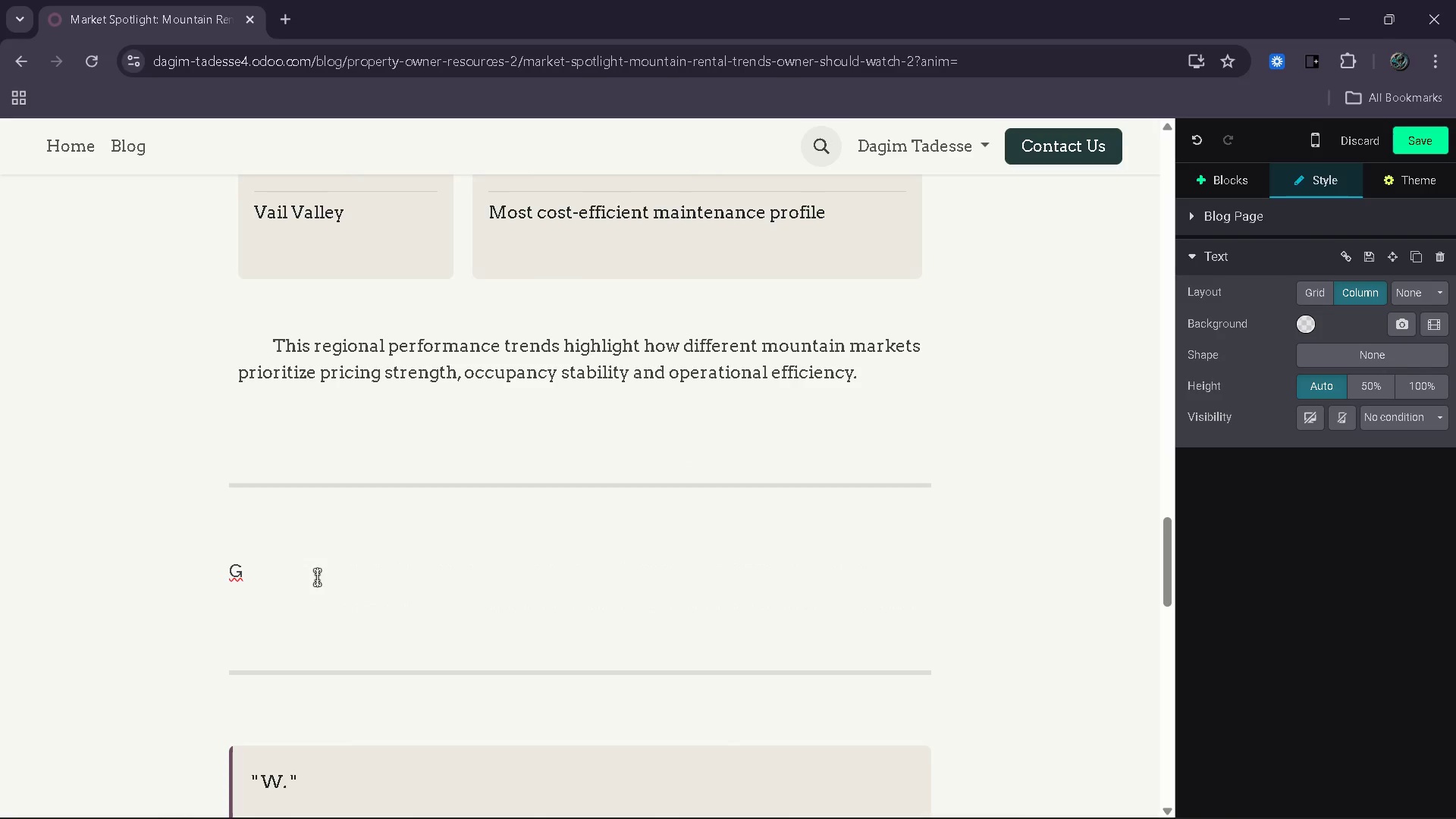 
key(Backspace)
 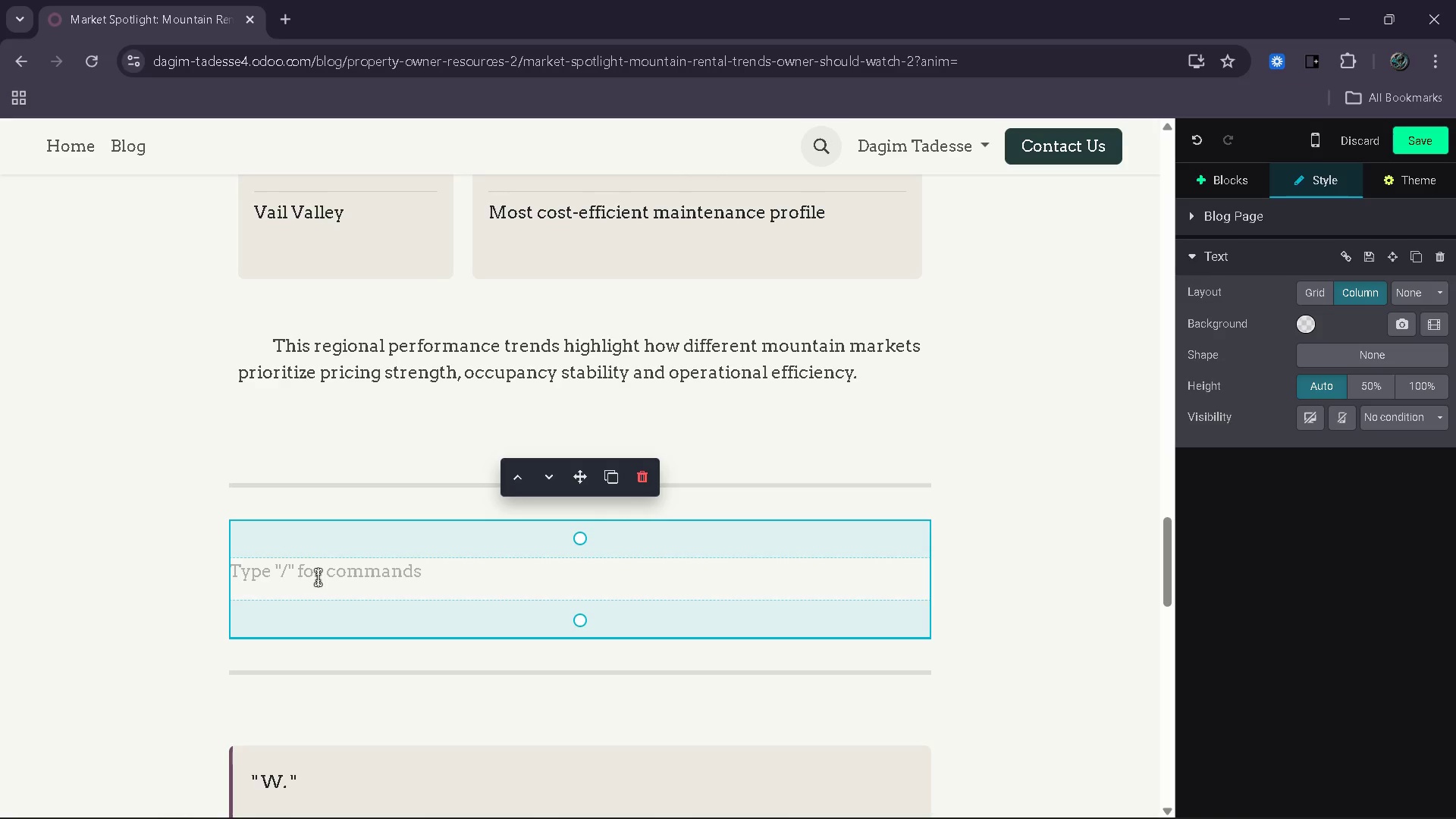 
wait(5.22)
 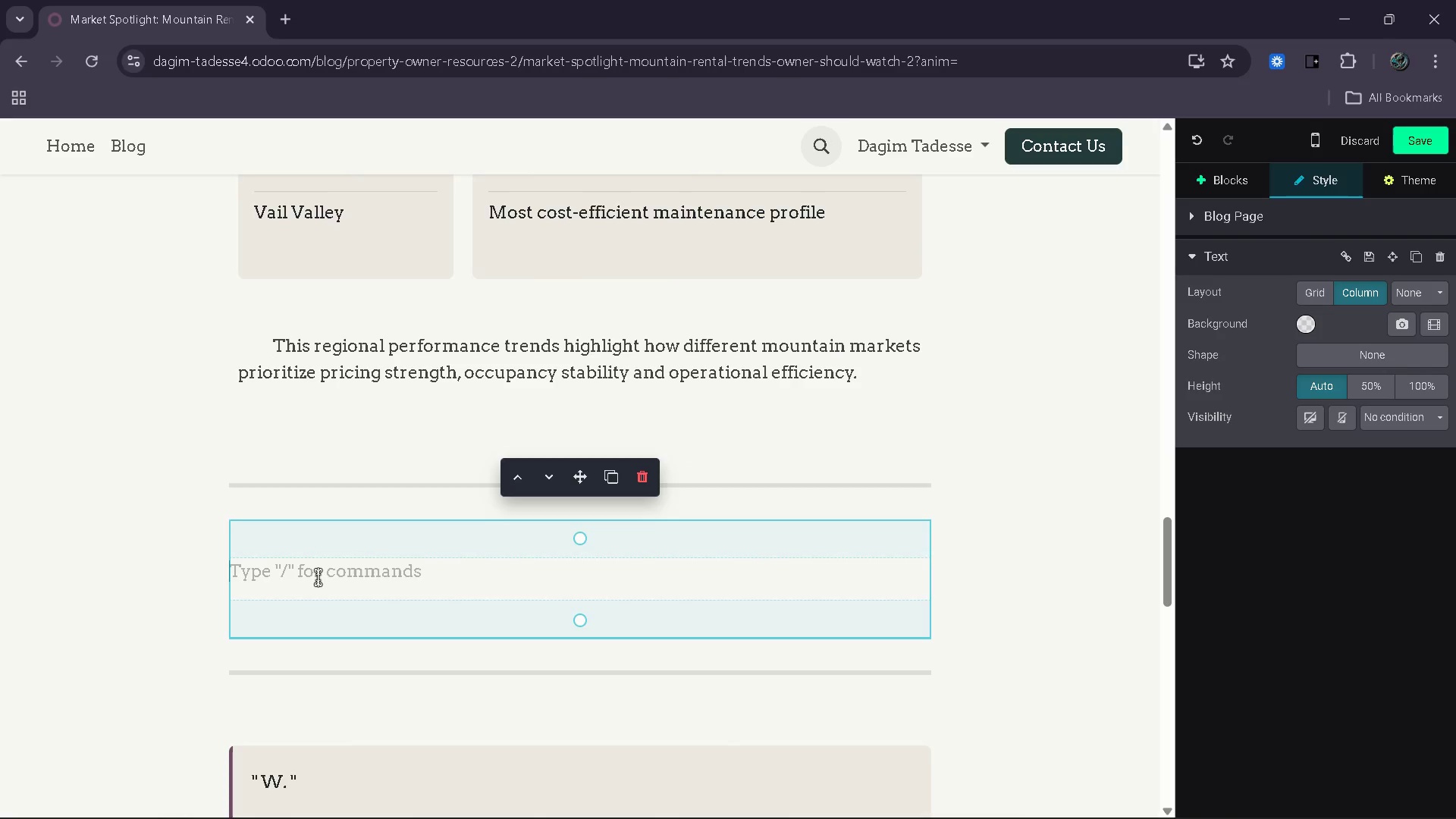 
type(Maintenance Cost )
key(Backspace)
type(s and Pricing Strategy in 2026)
 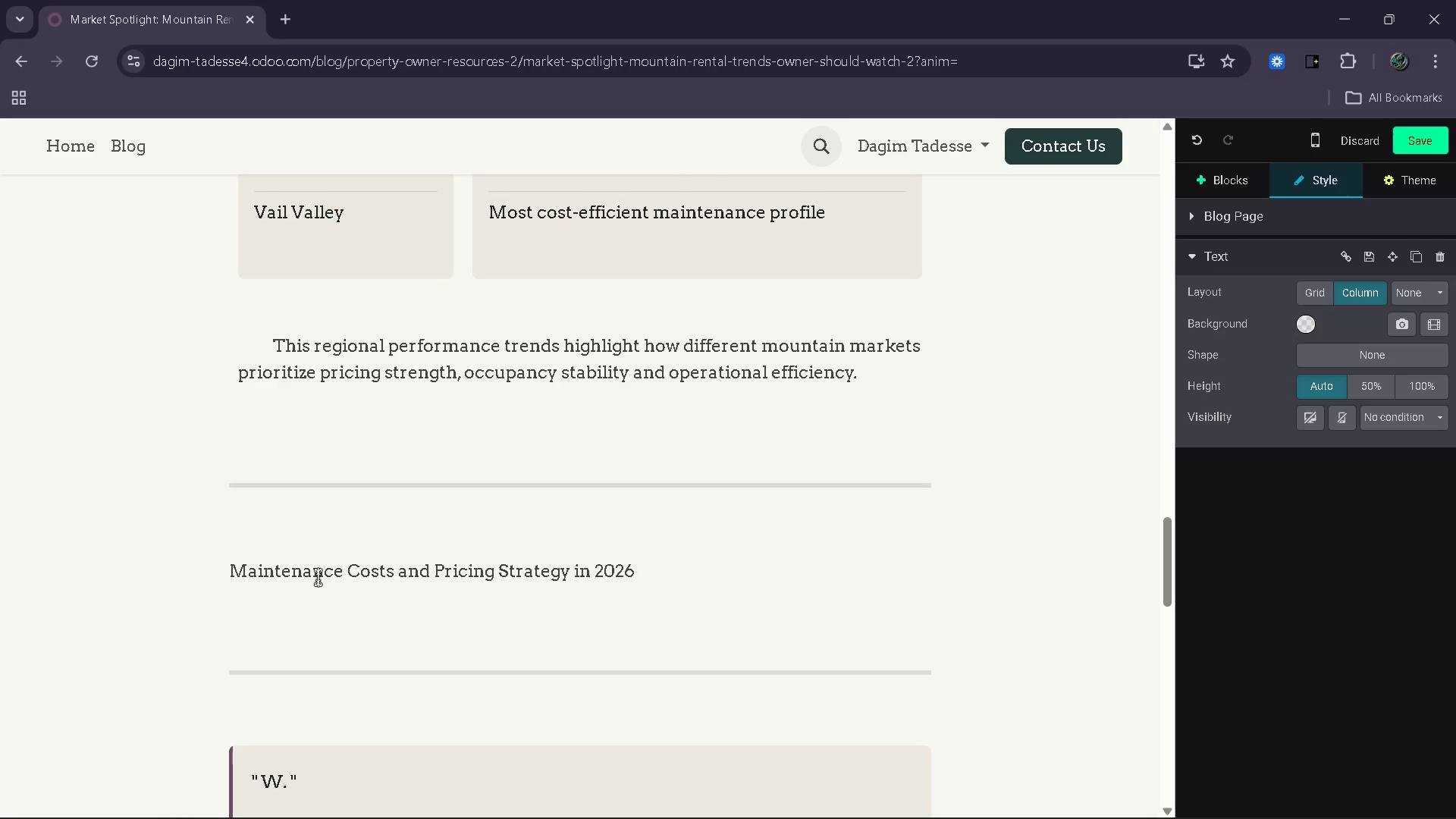 
key(Control+Shift+ArrowLeft)
 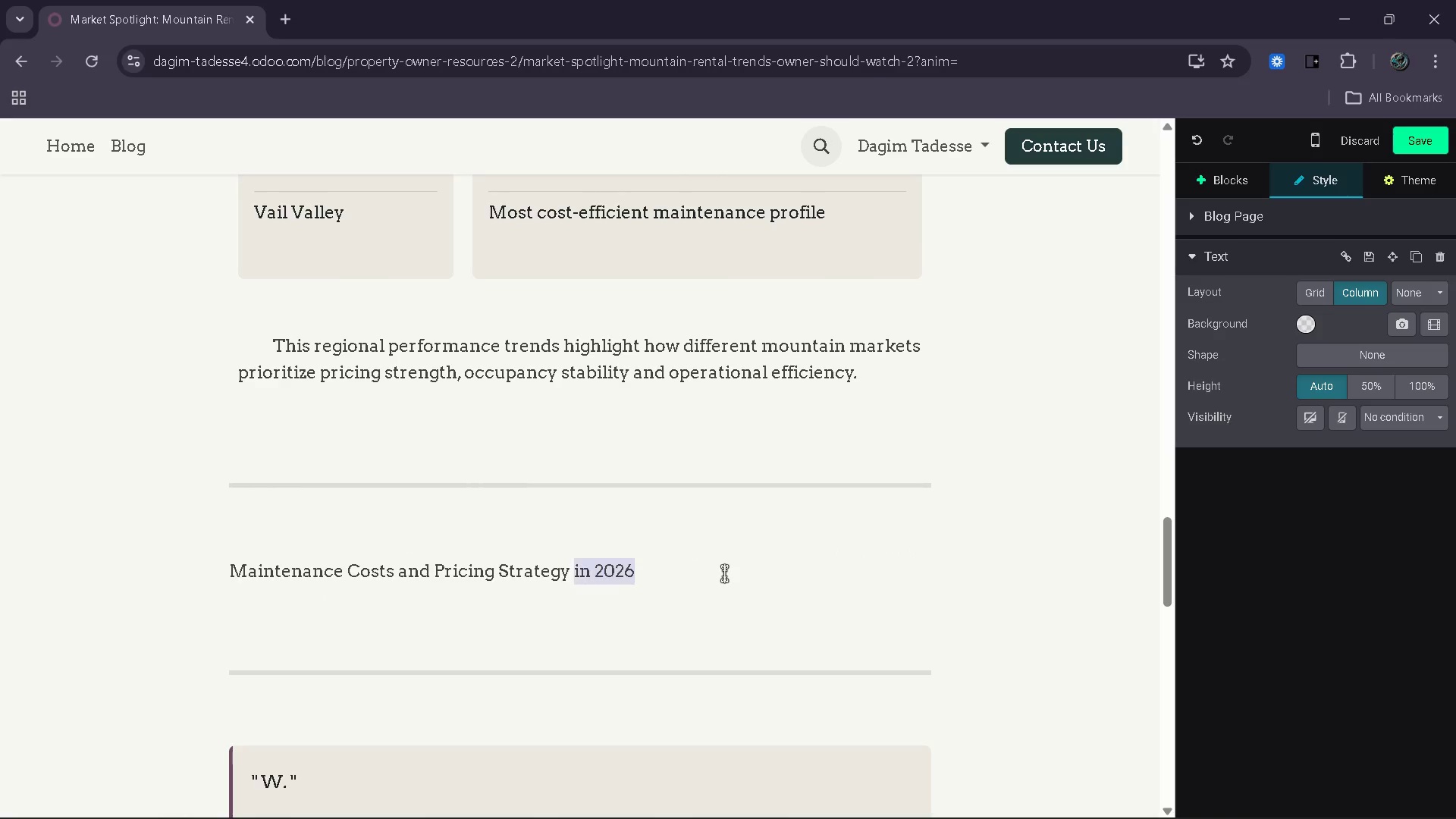 
key(Control+Shift+ArrowLeft)
 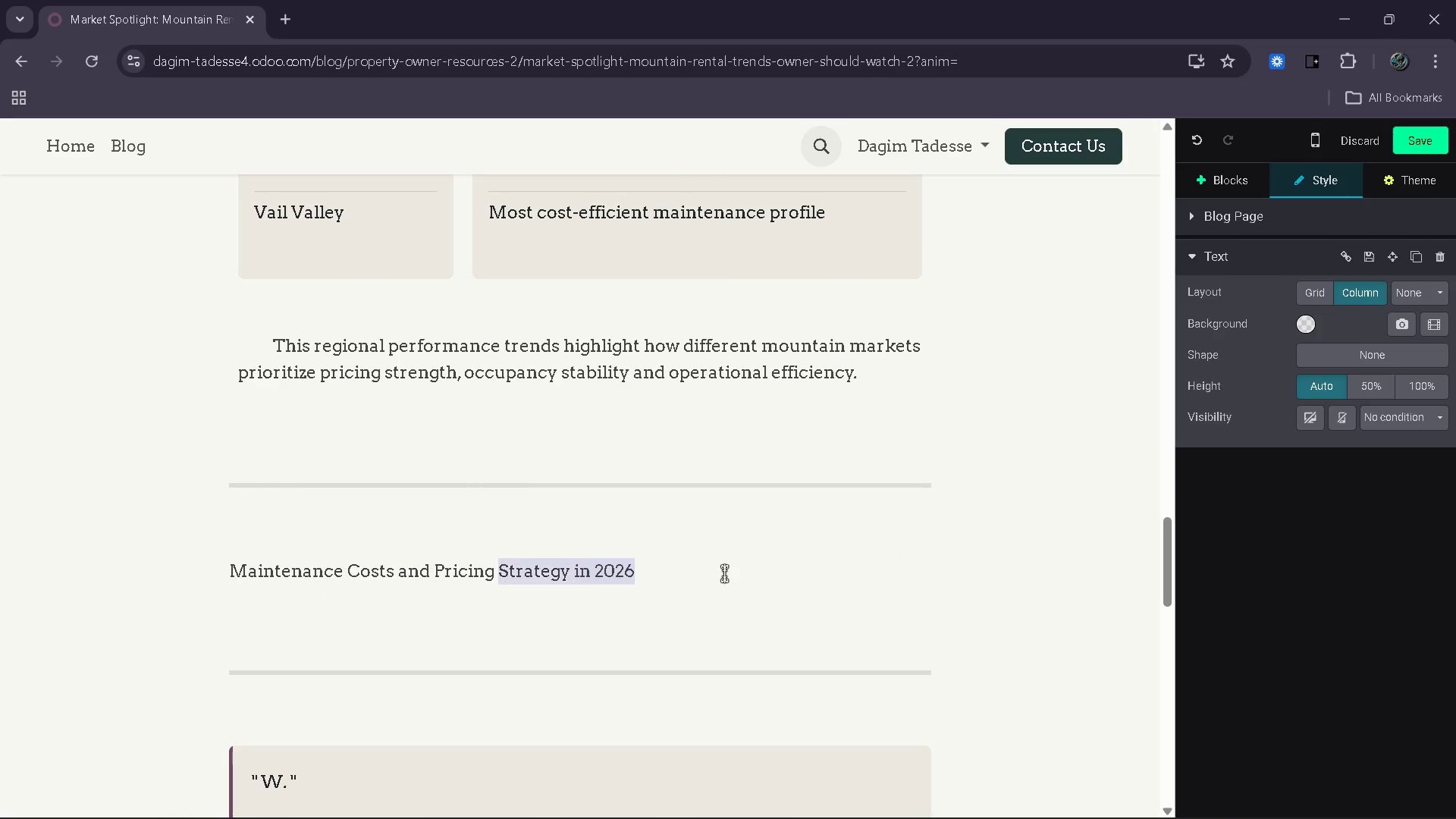 
key(Control+Shift+ArrowLeft)
 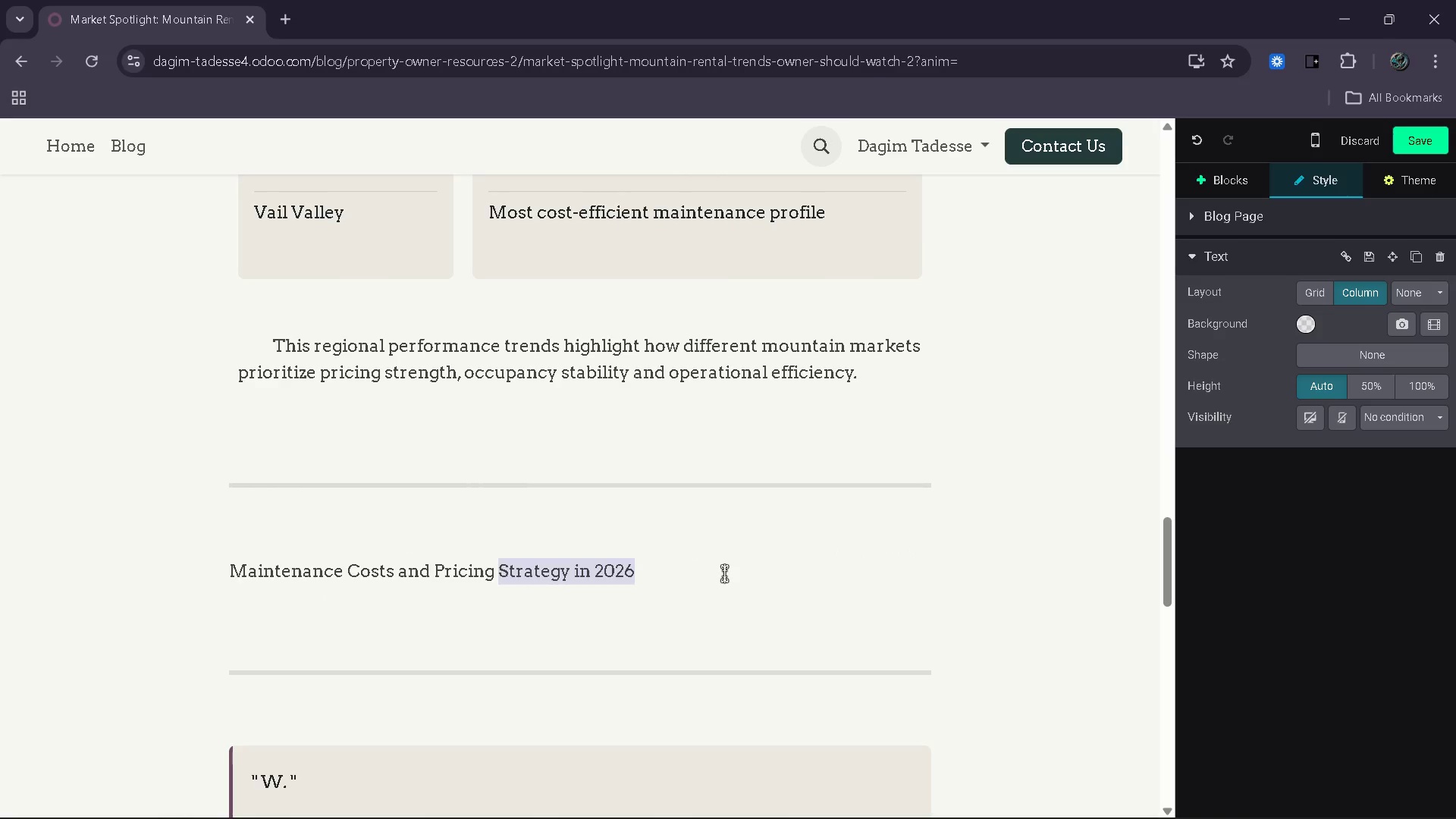 
key(Control+Shift+ArrowLeft)
 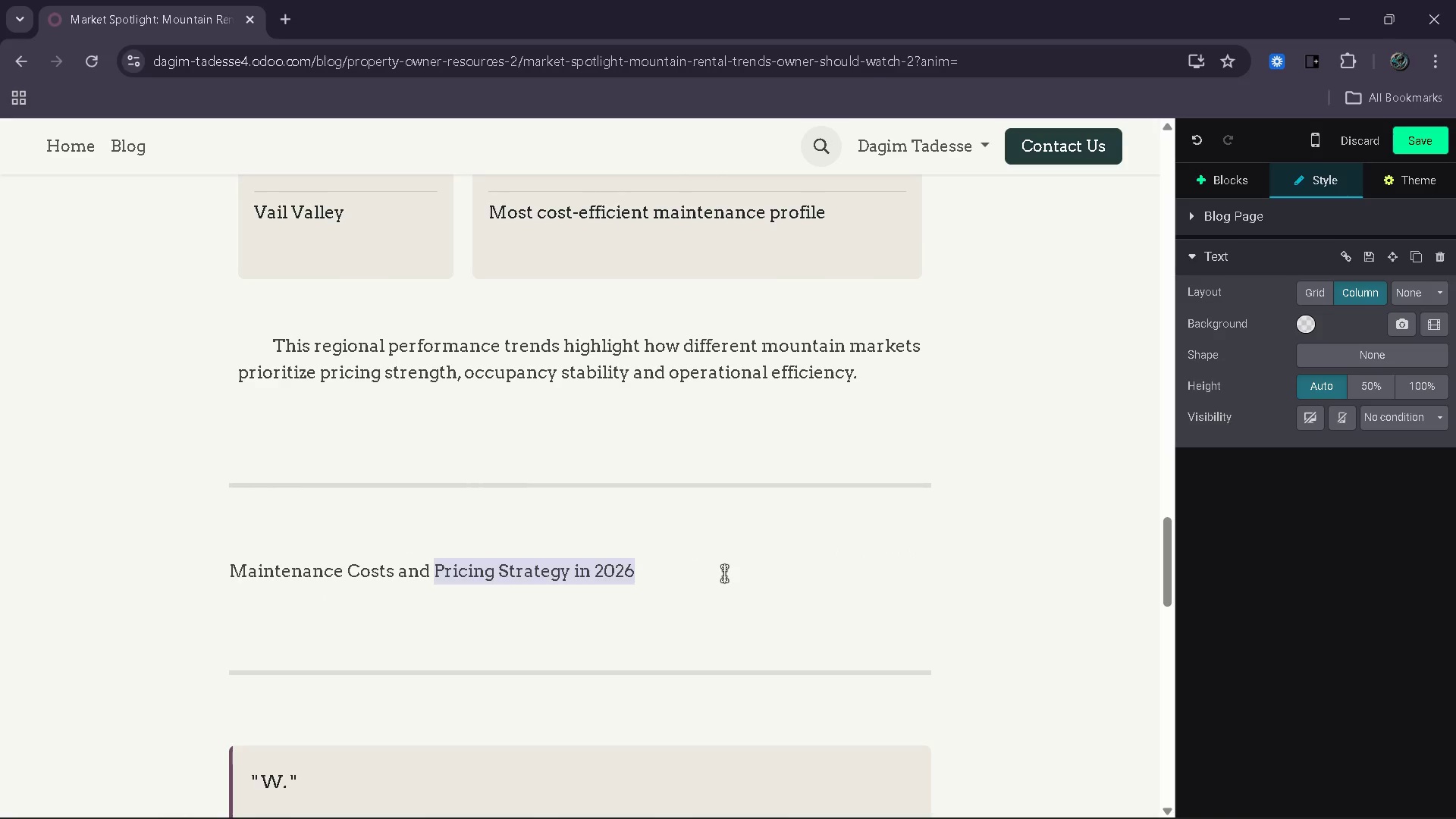 
key(Control+Shift+ArrowLeft)
 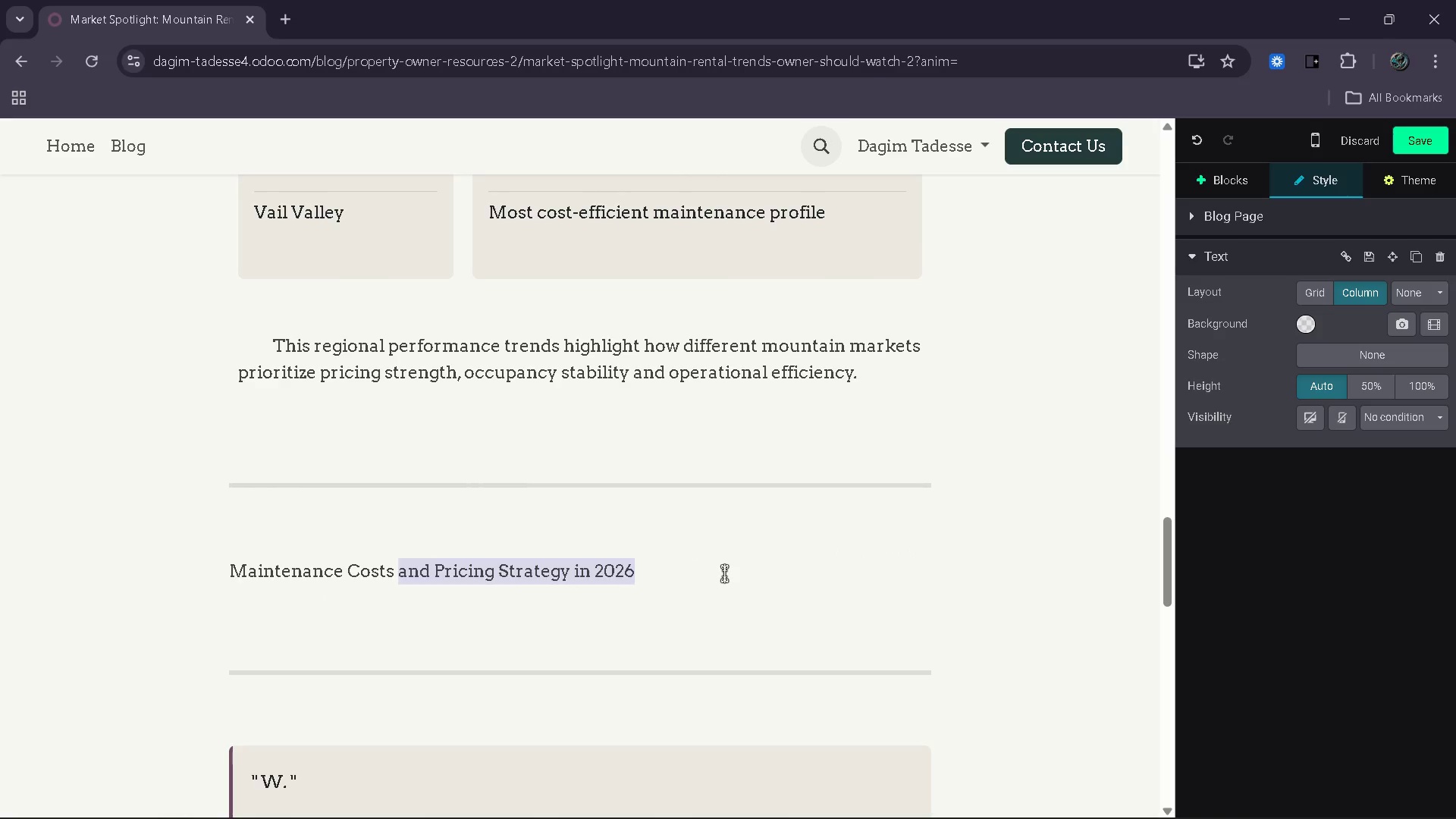 
key(Control+Shift+ArrowLeft)
 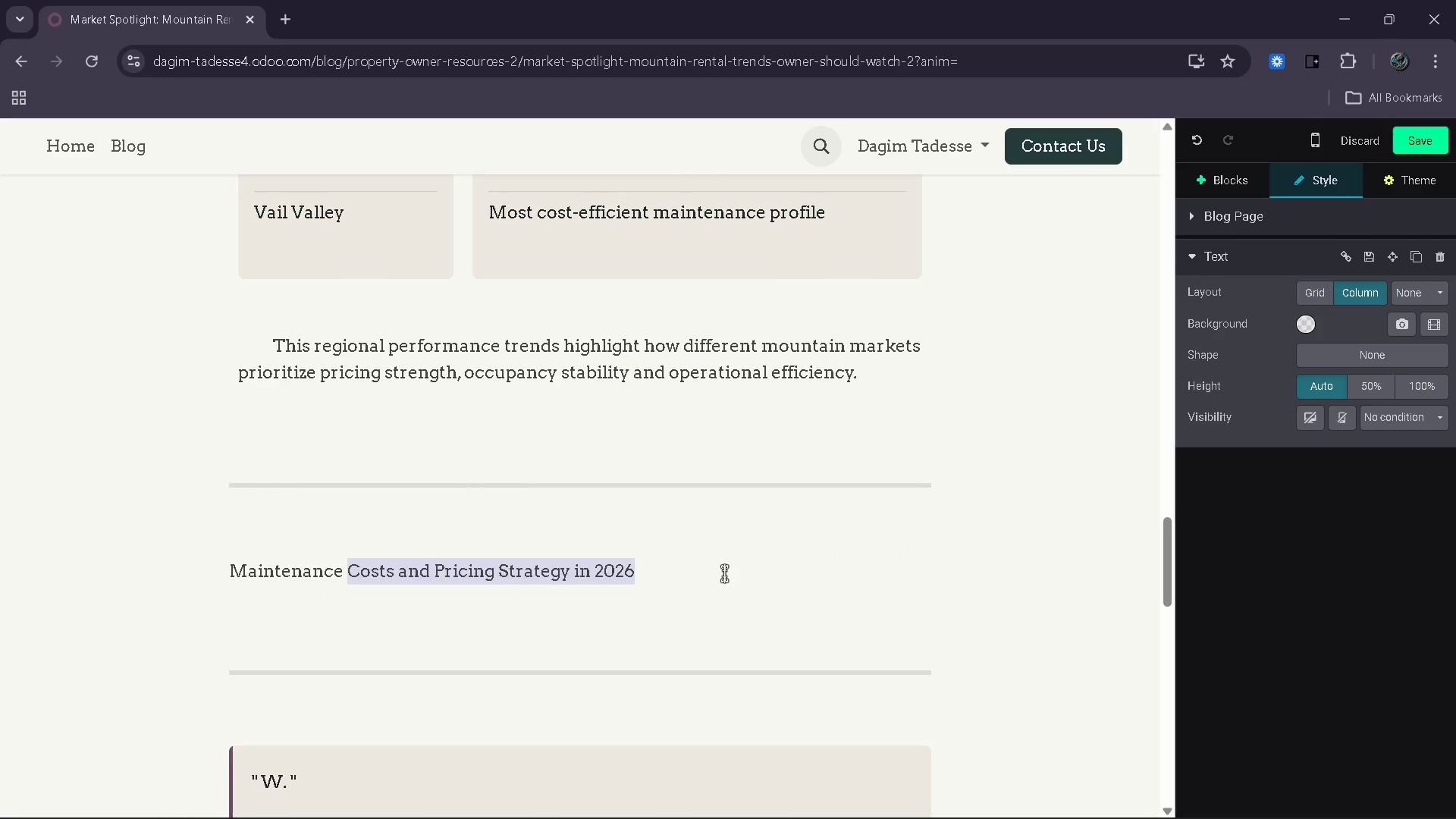 
key(Control+Shift+ArrowLeft)
 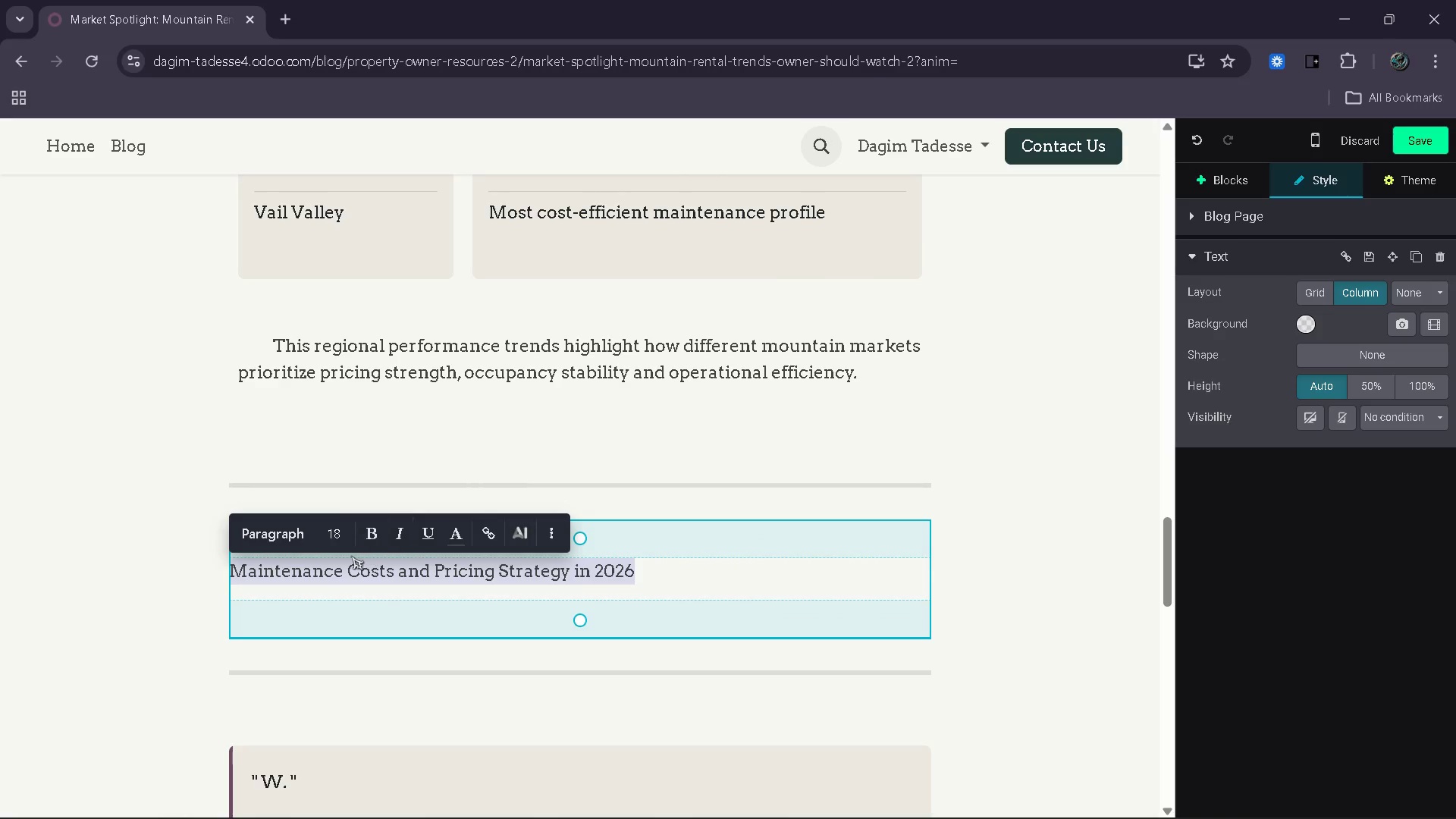 
left_click([271, 539])
 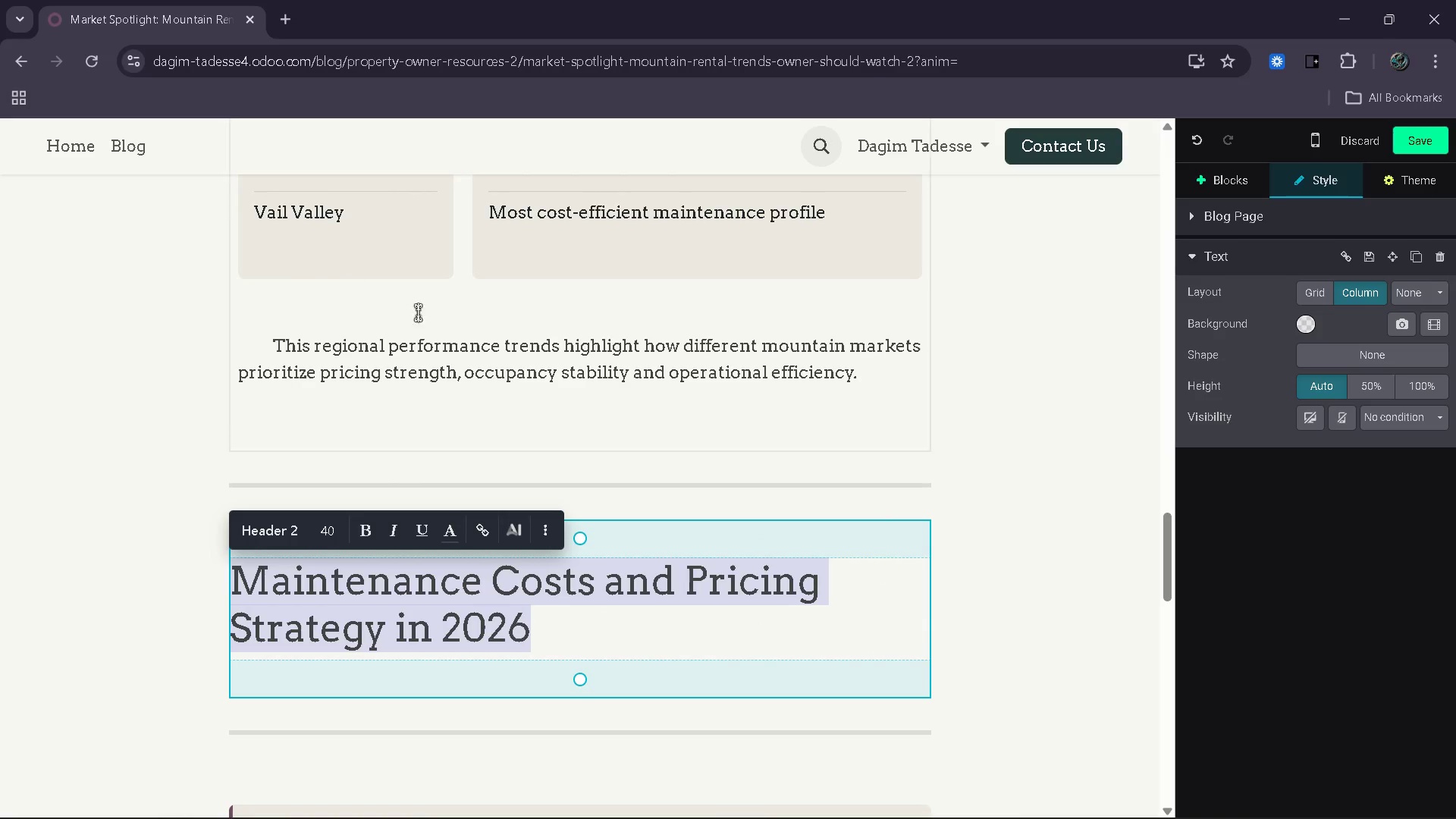 
left_click([665, 626])
 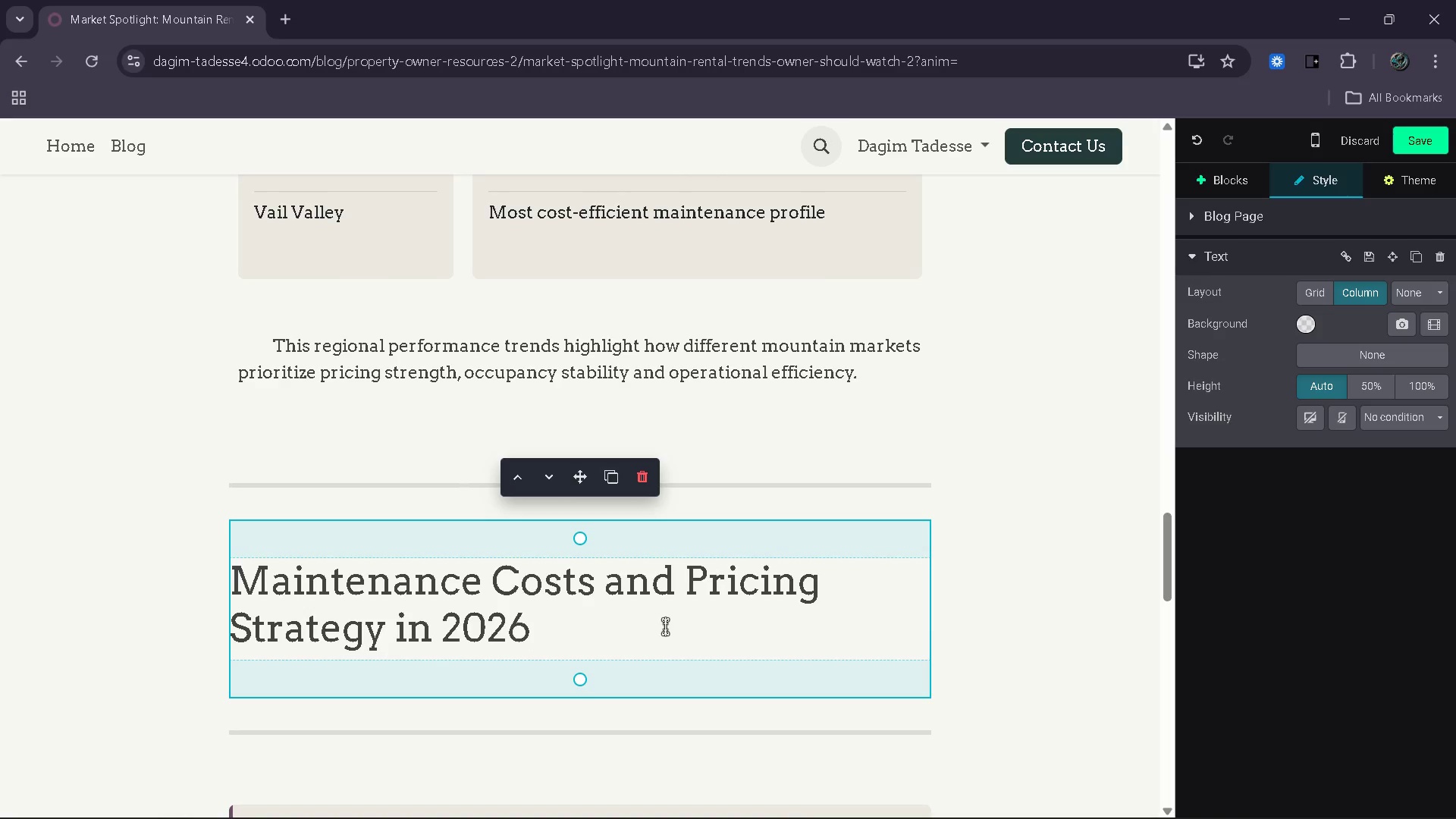 
key(Enter)
 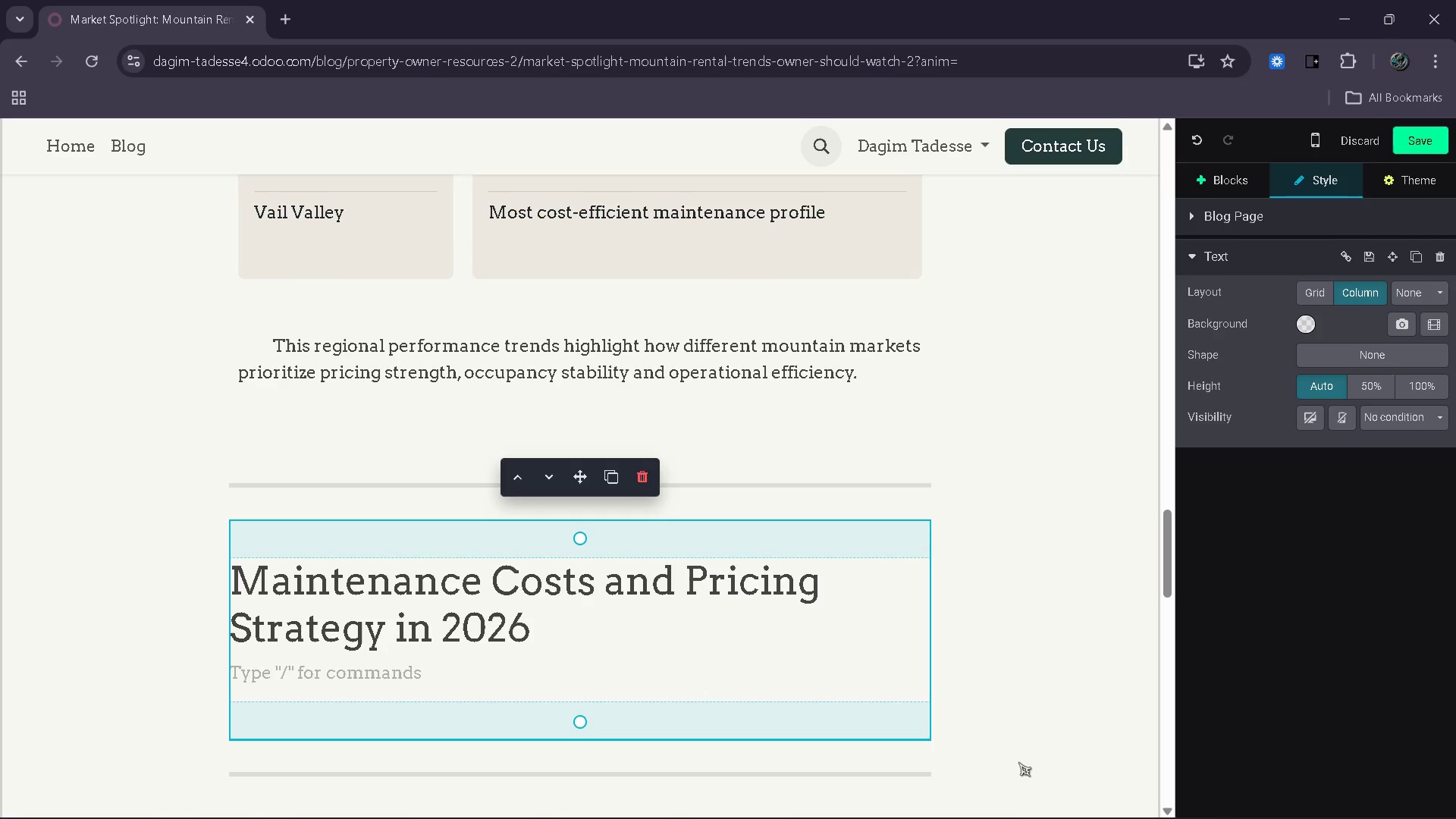 
wait(76.89)
 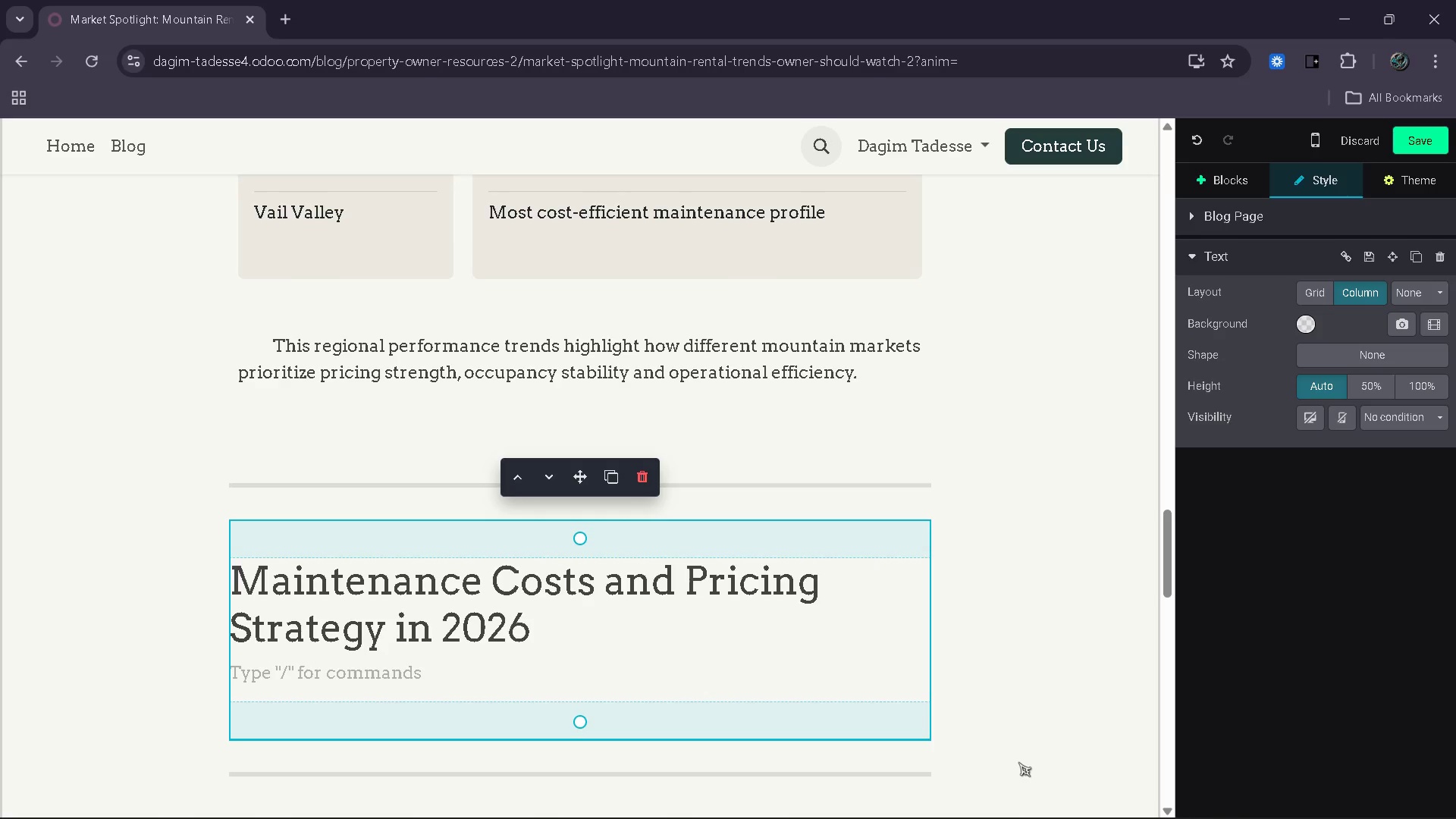 
type(Main)
 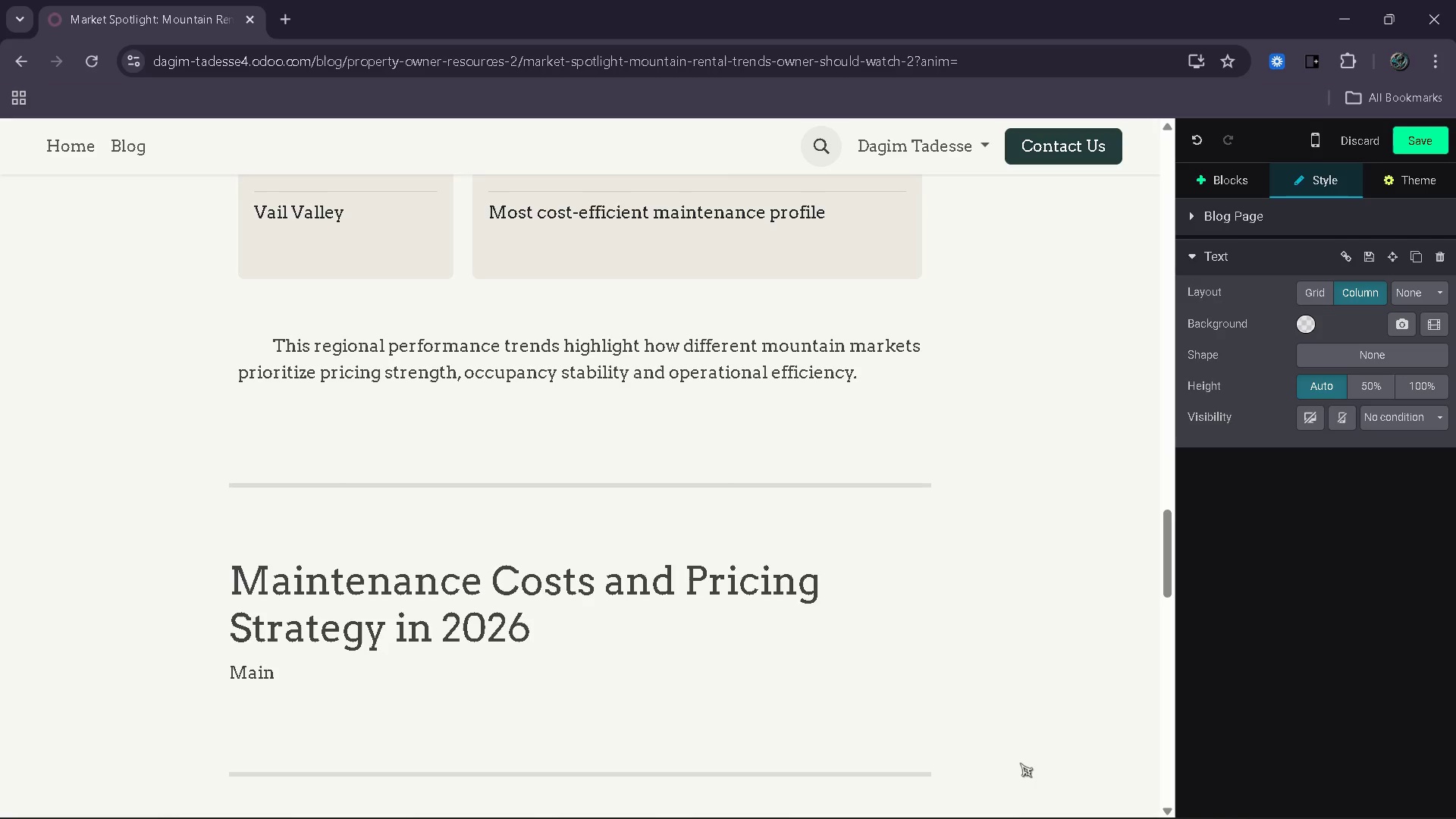 
wait(75.98)
 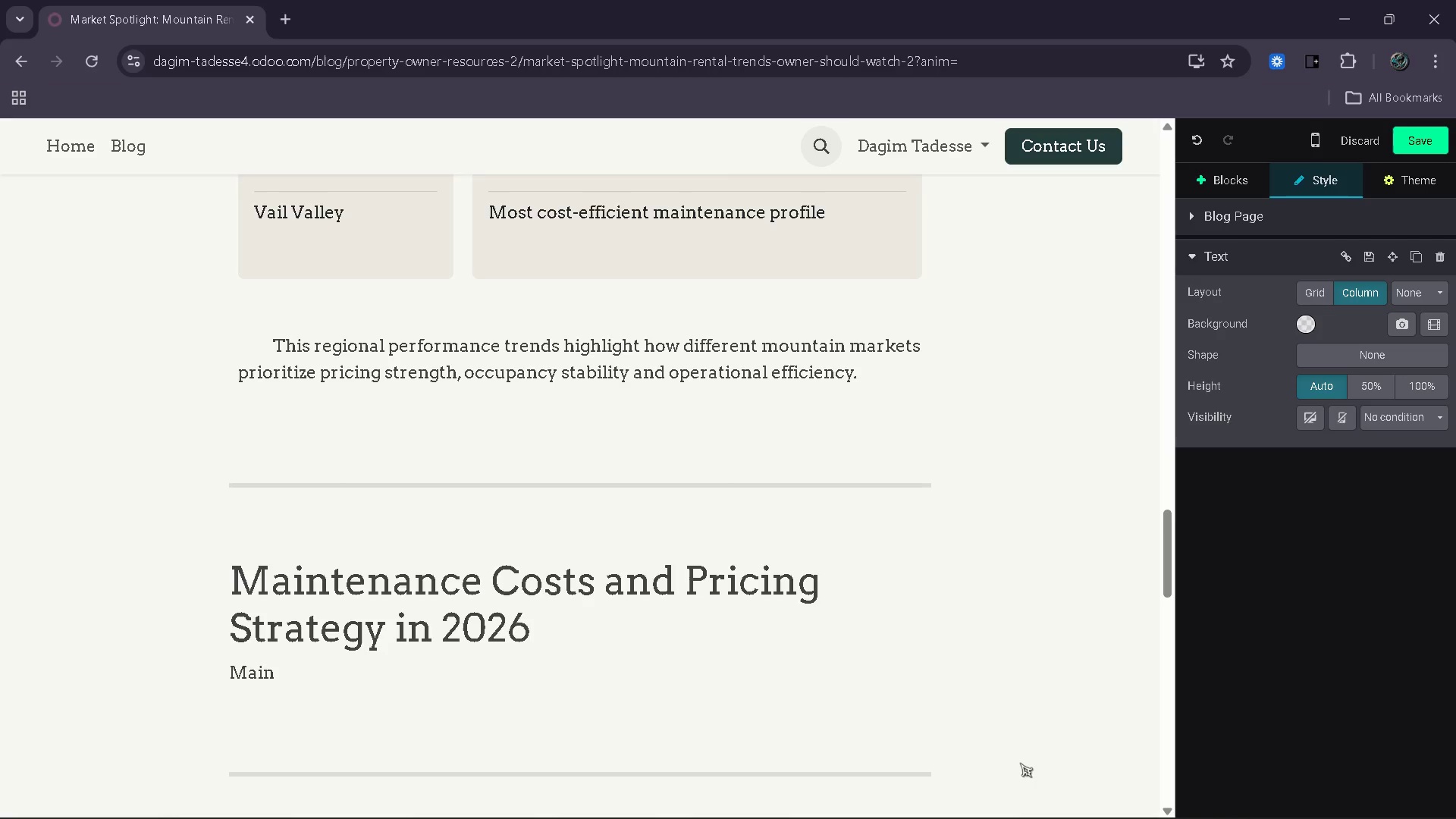 
left_click([644, 673])
 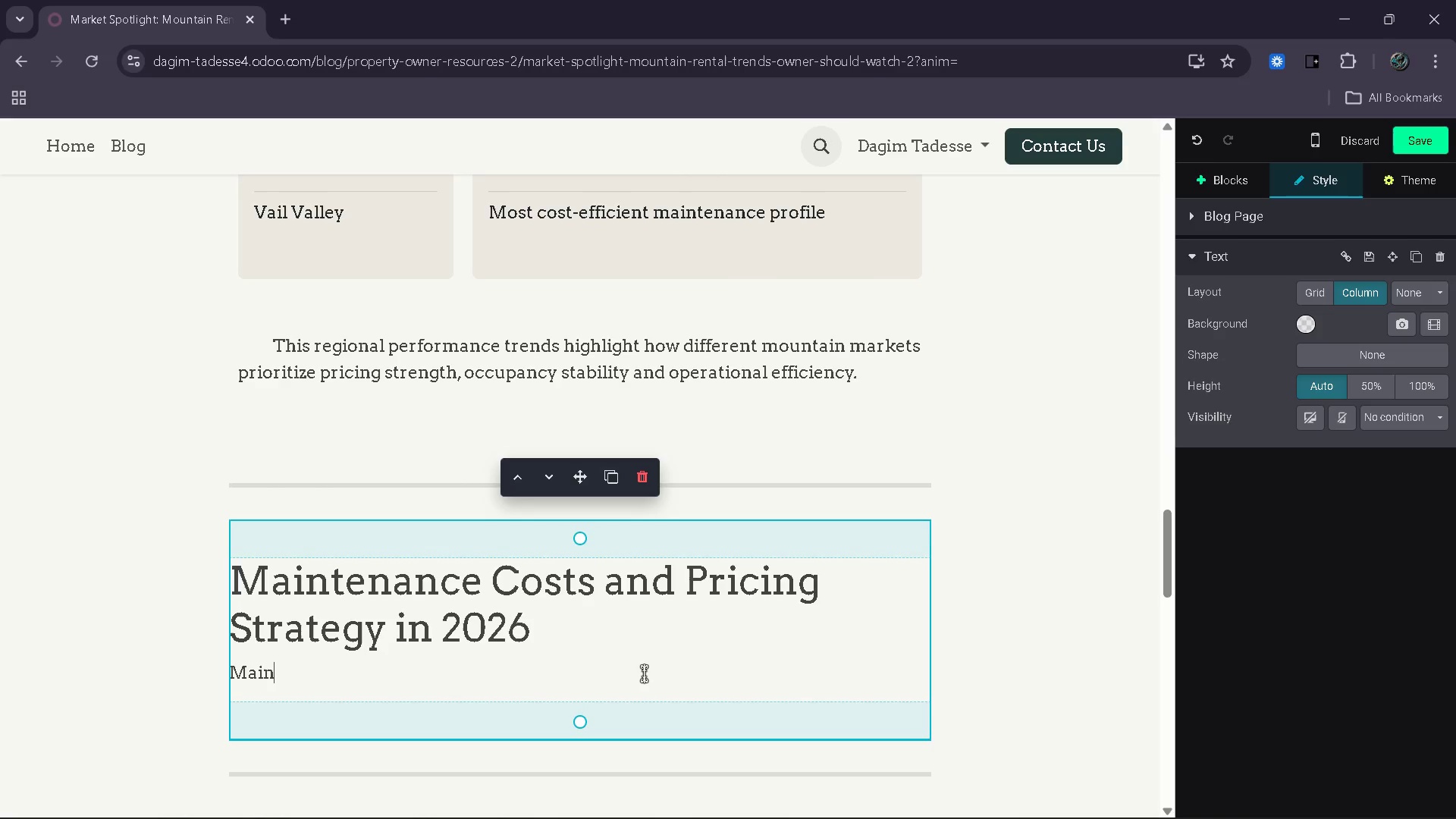 
wait(5.08)
 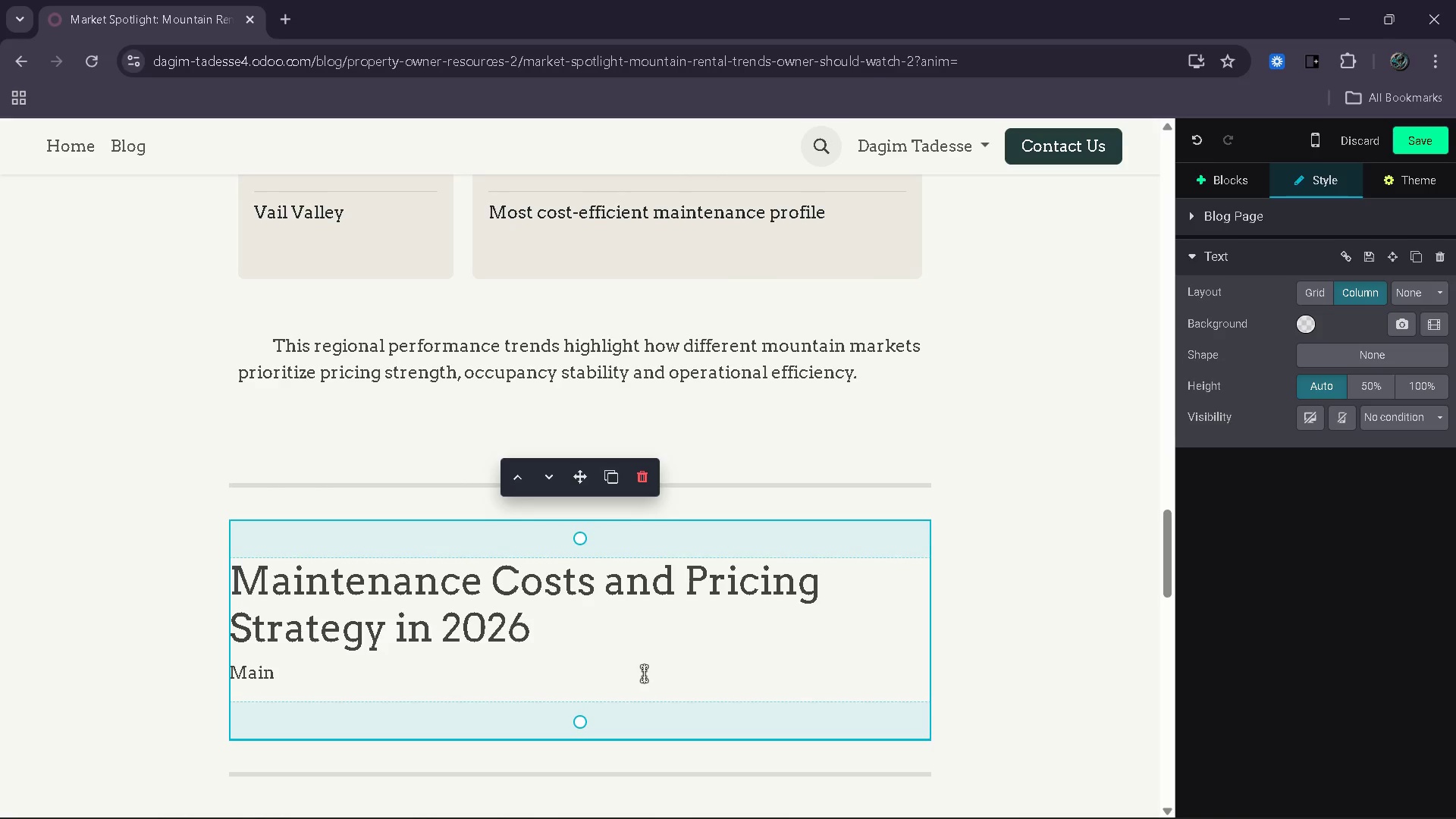 
type(tenance efficiency is becoming increasing )
key(Backspace)
type(ly )
 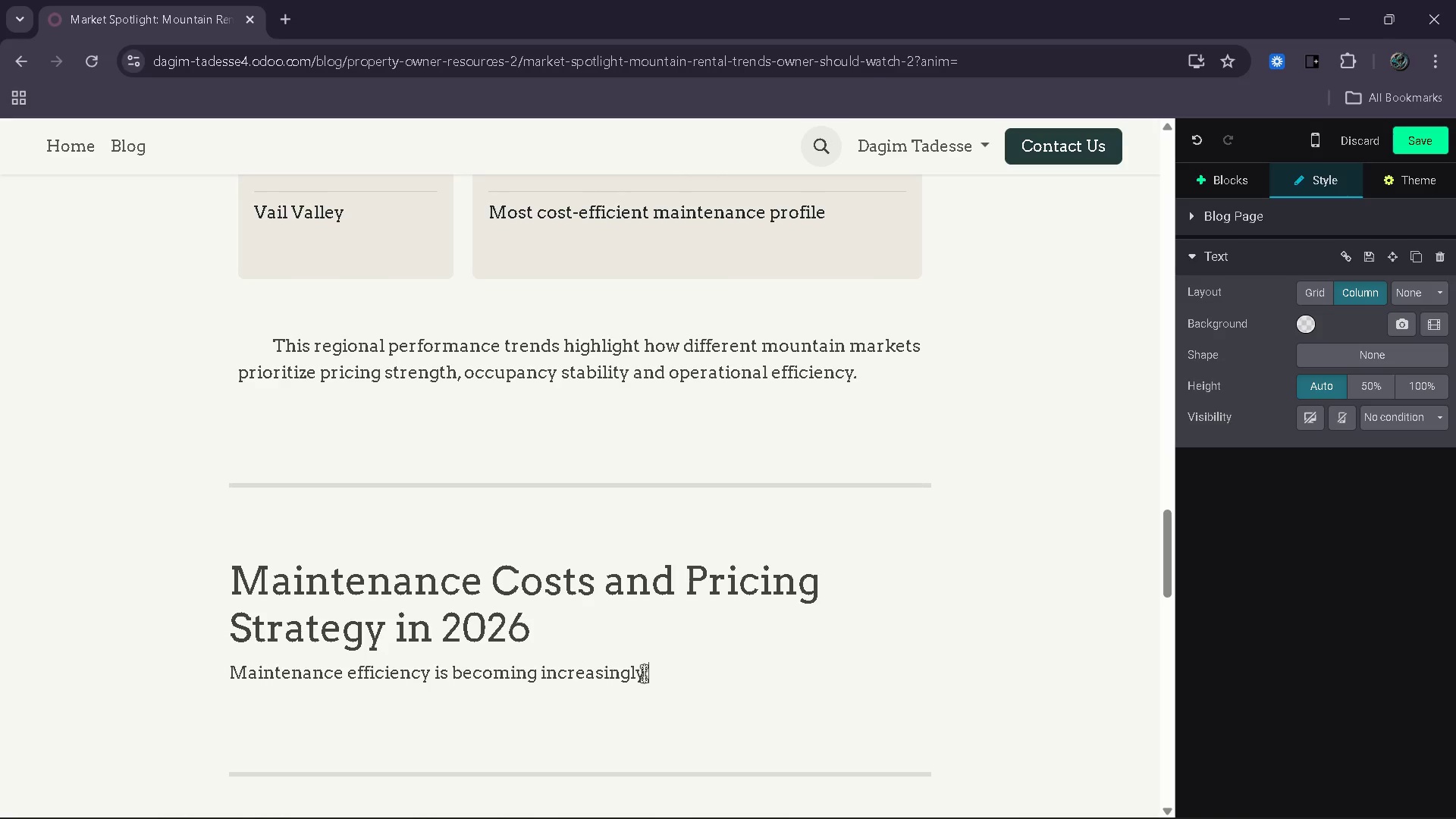 
type(important as owners face rising labor )
key(Backspace)
type(, )
 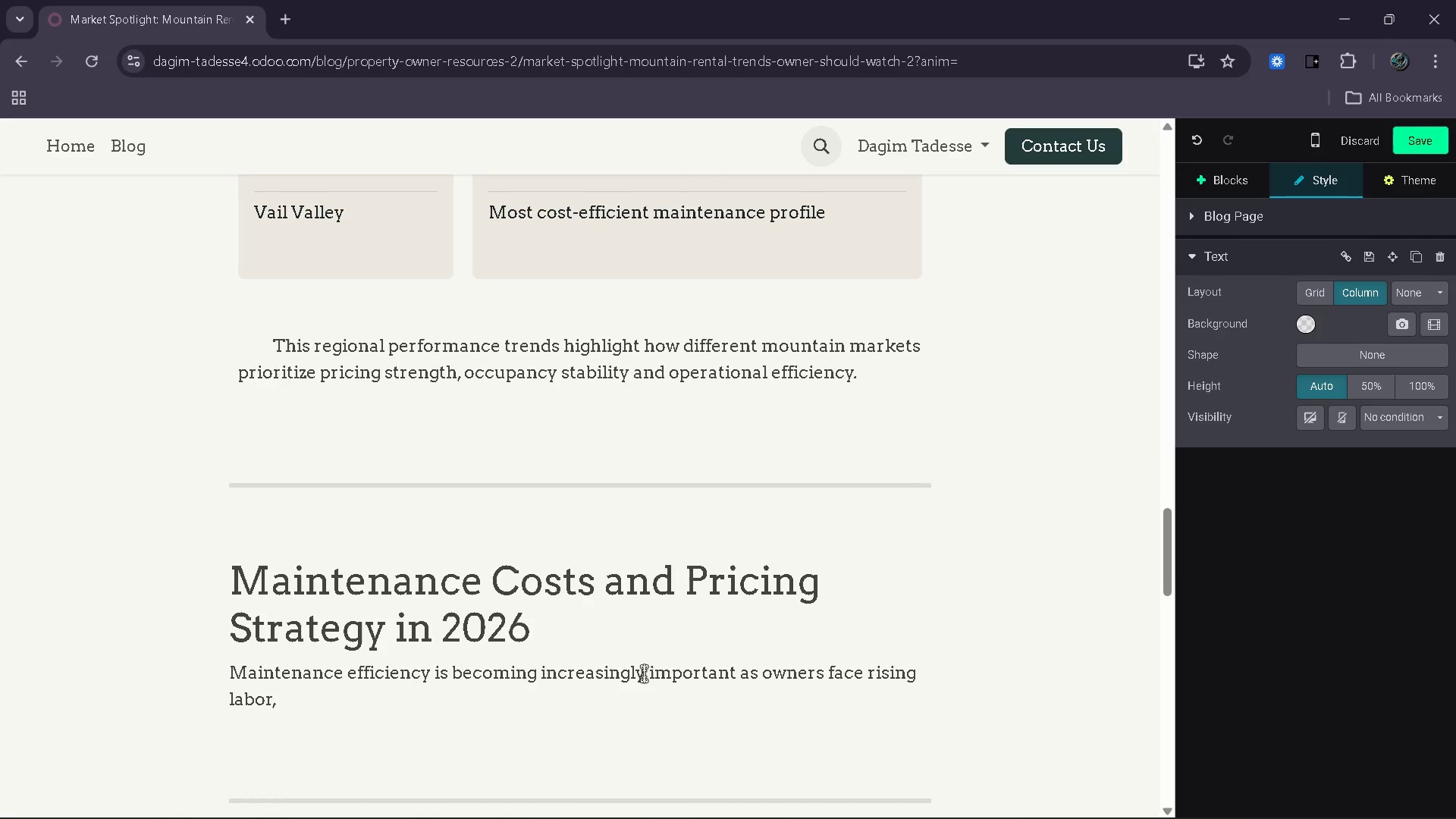 
type(utility and property management expenses across premium vacation markets.)
 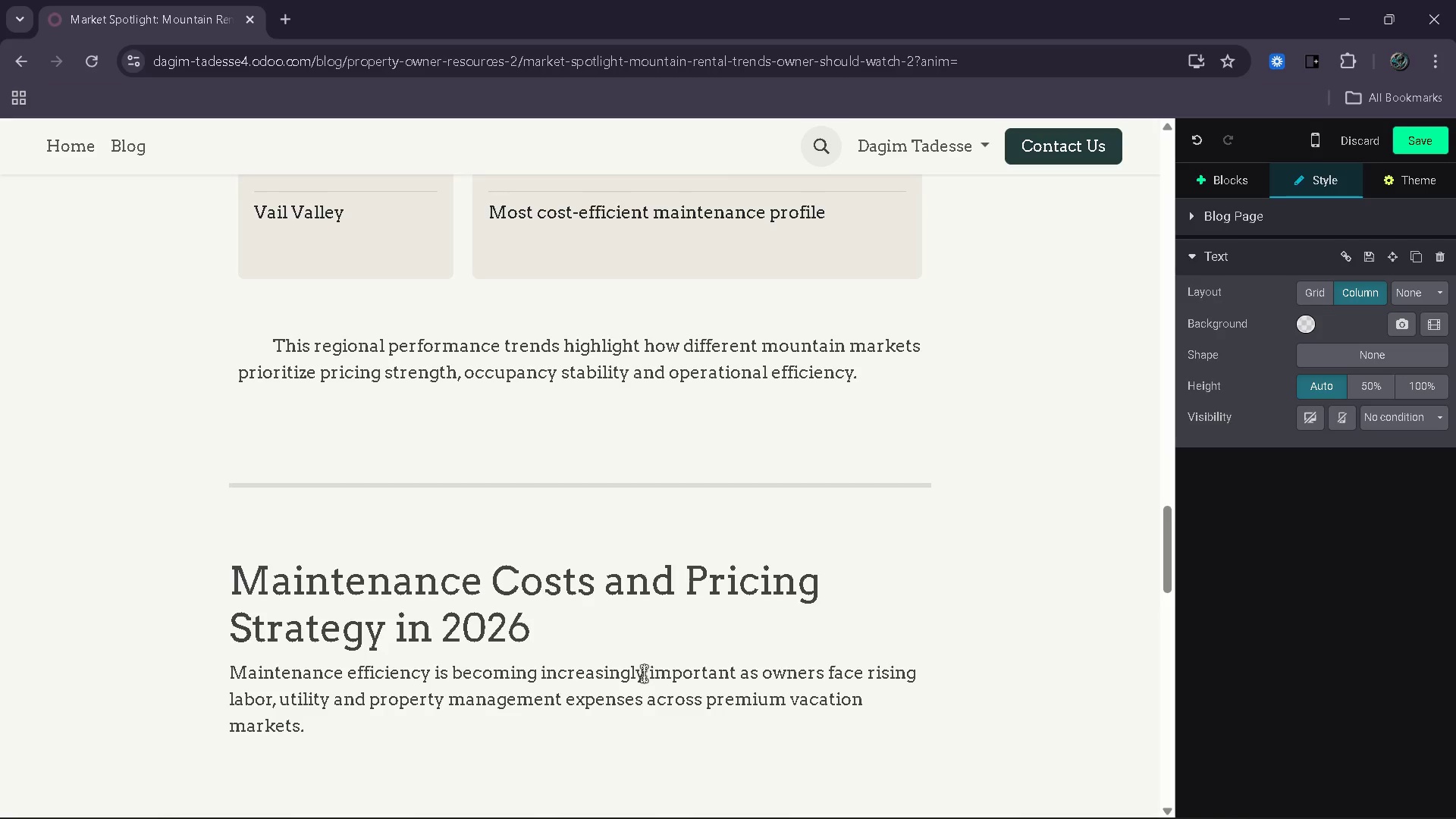 
type( Properties with )
 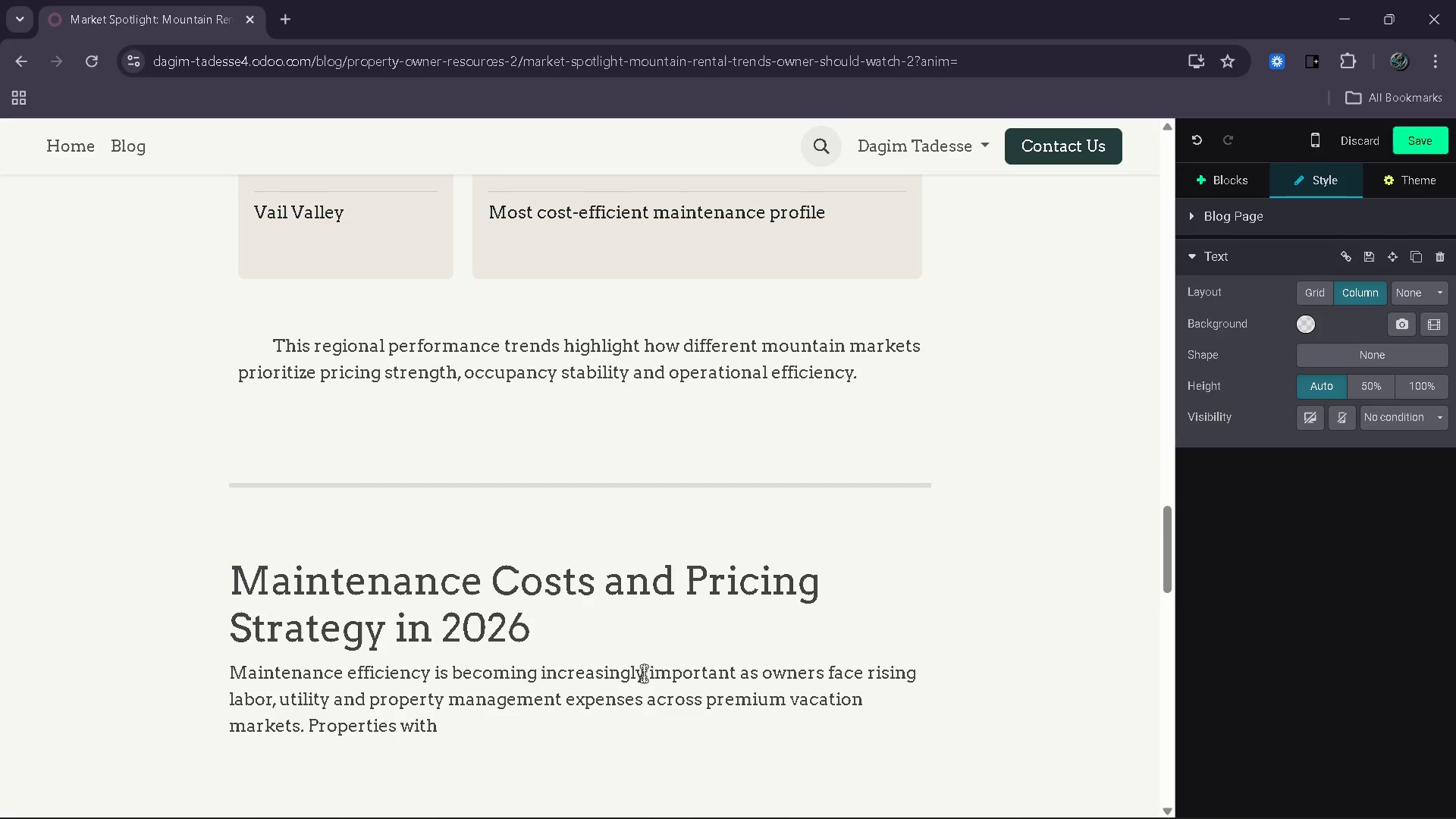 
type(lower operational cs)
key(Backspace)
type(ost )
key(Backspace)
type(s are better positiona)
key(Backspace)
type(ed to remain profitable during slower travel periods.)
 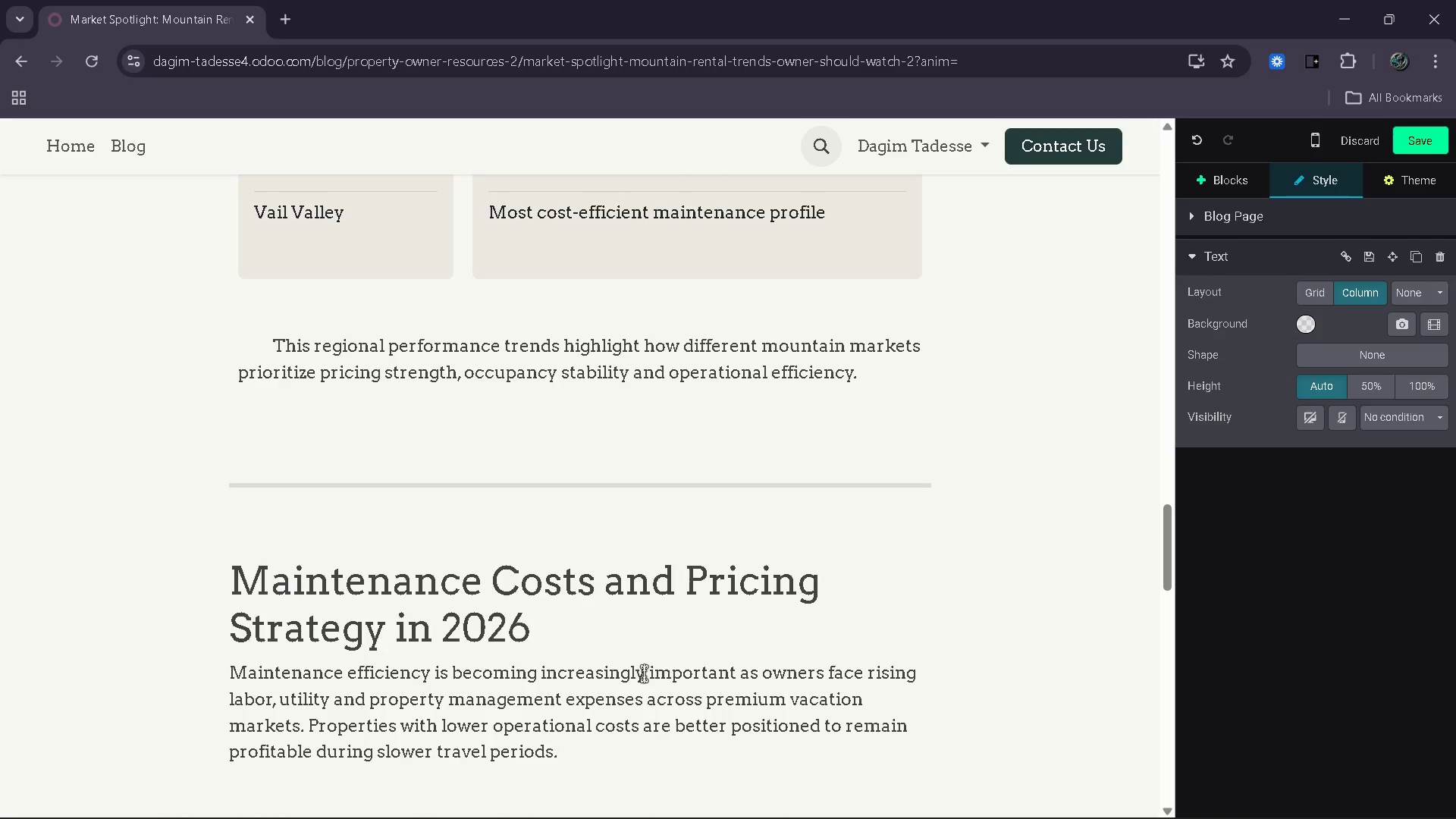 
key(Enter)
 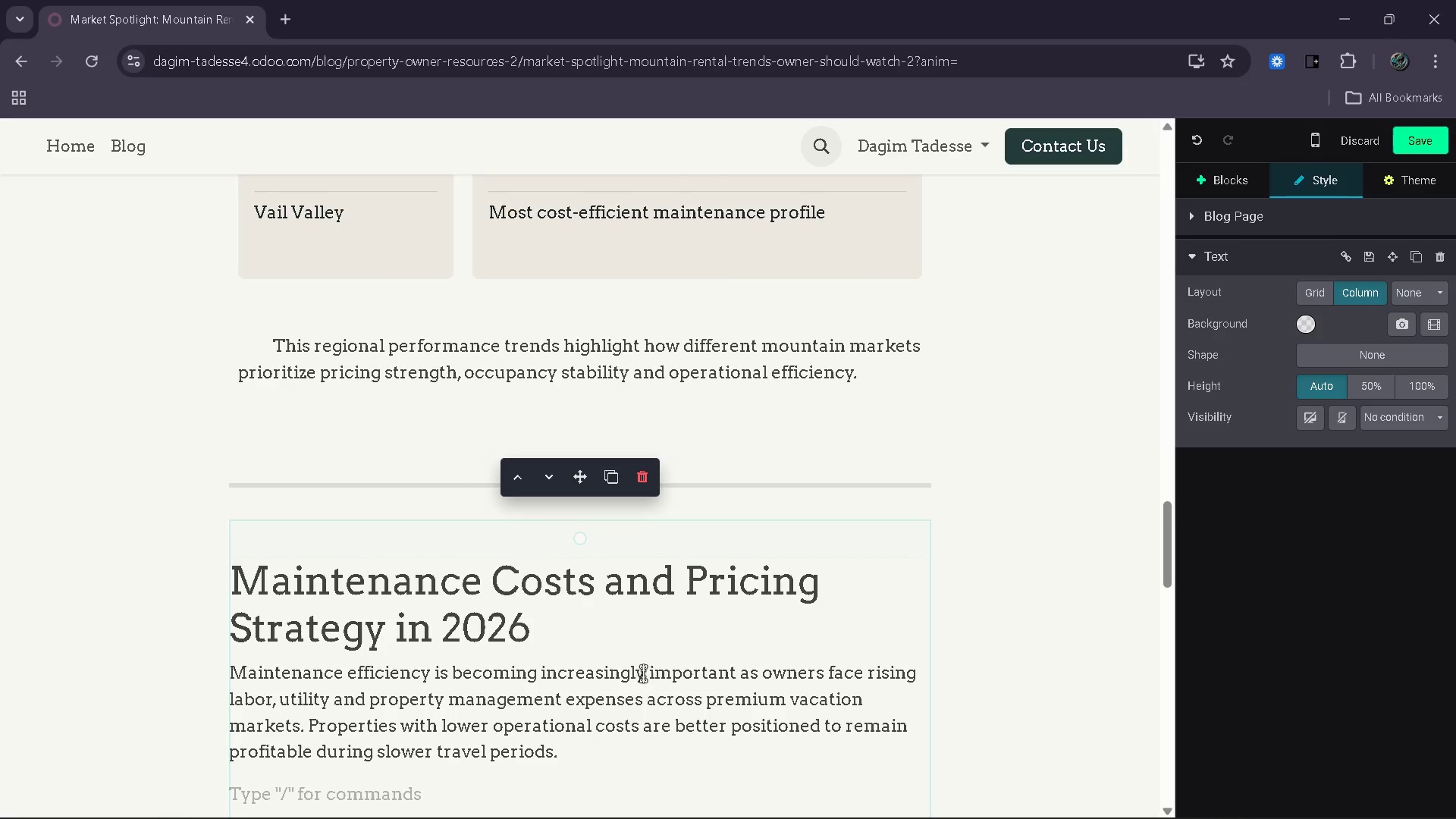 
scroll: coordinate [643, 674], scroll_direction: down, amount: 3.0
 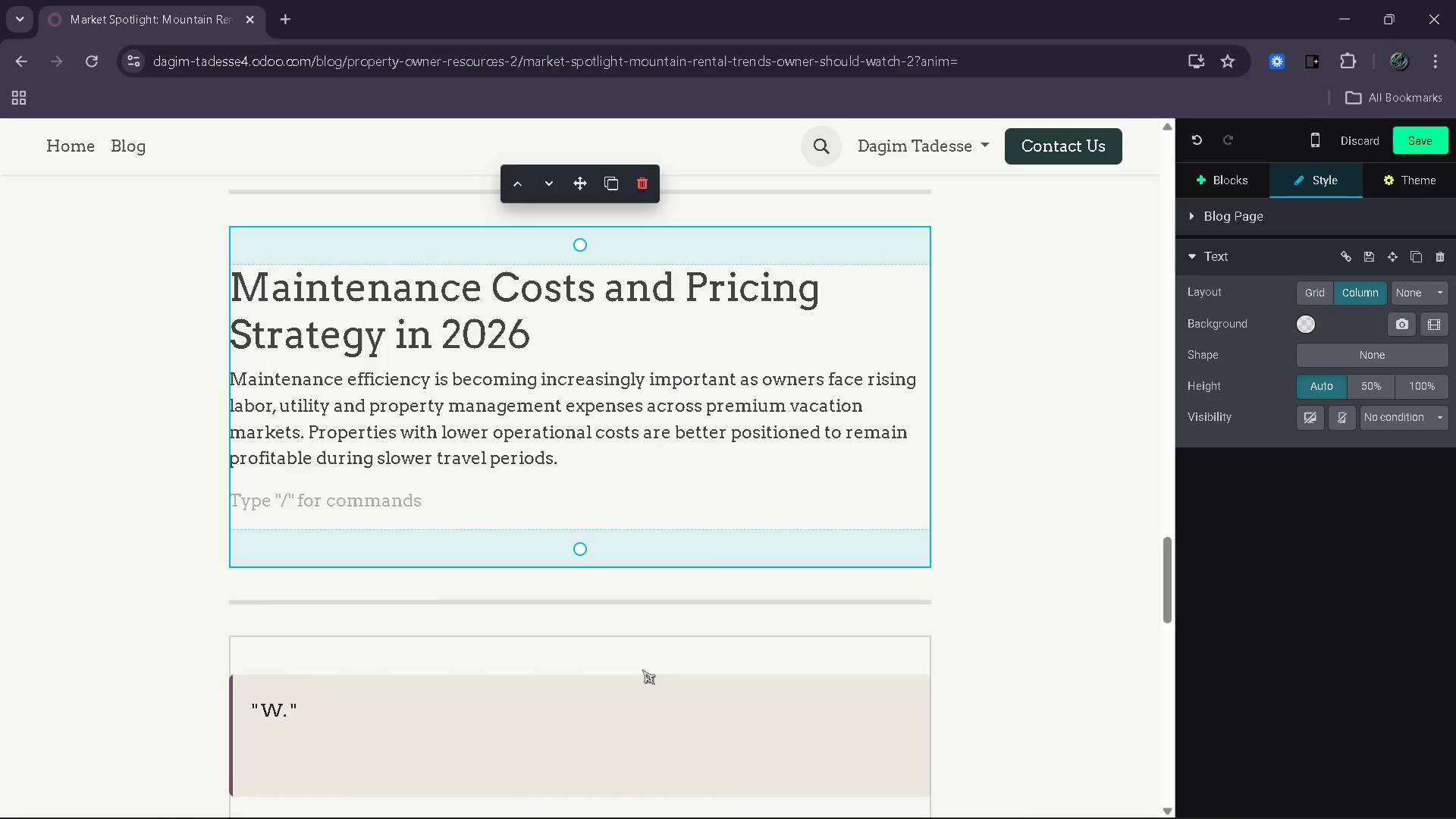 
wait(7.57)
 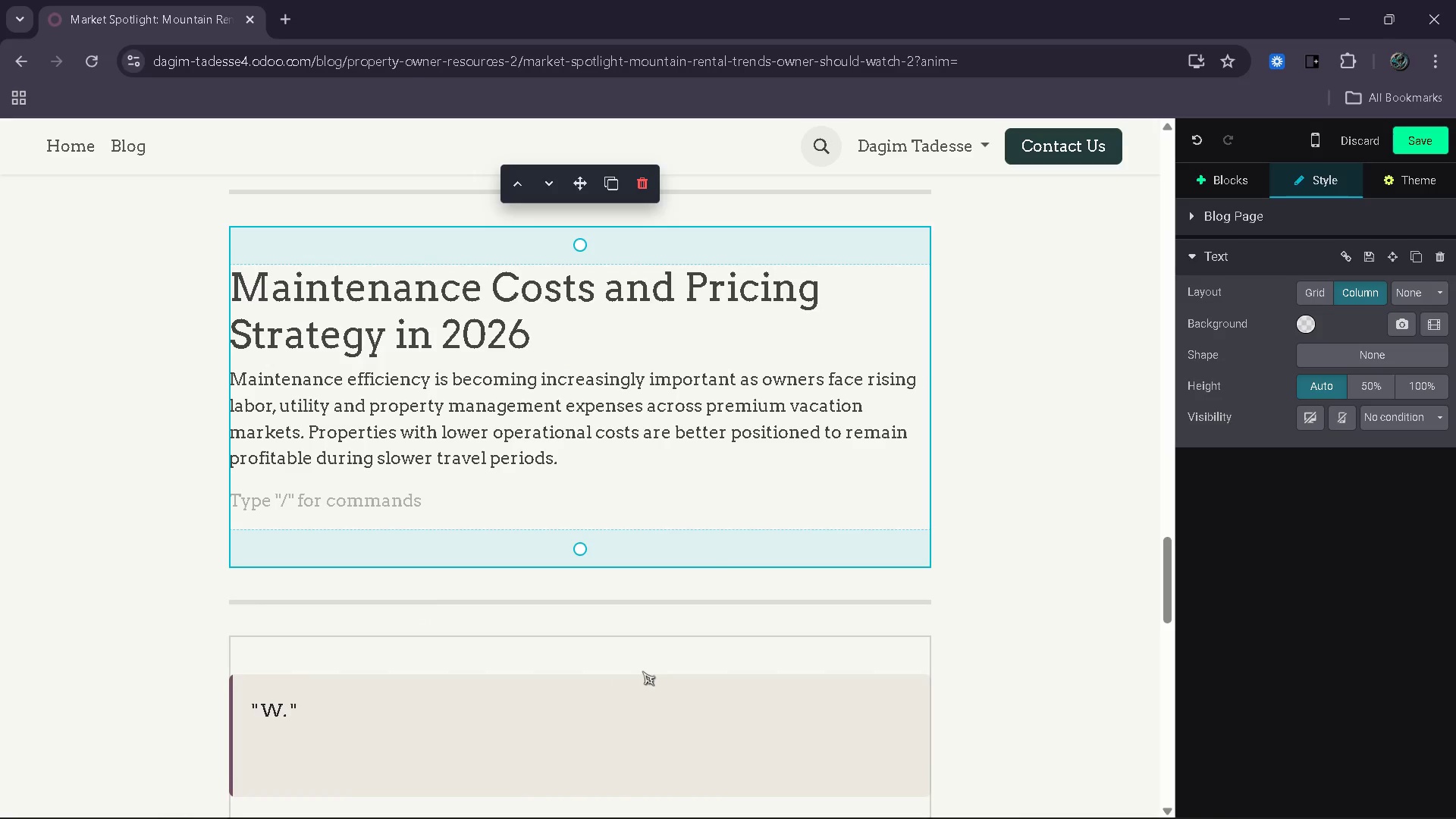 
type(Vail Valley continues standing out for its cost-e)
 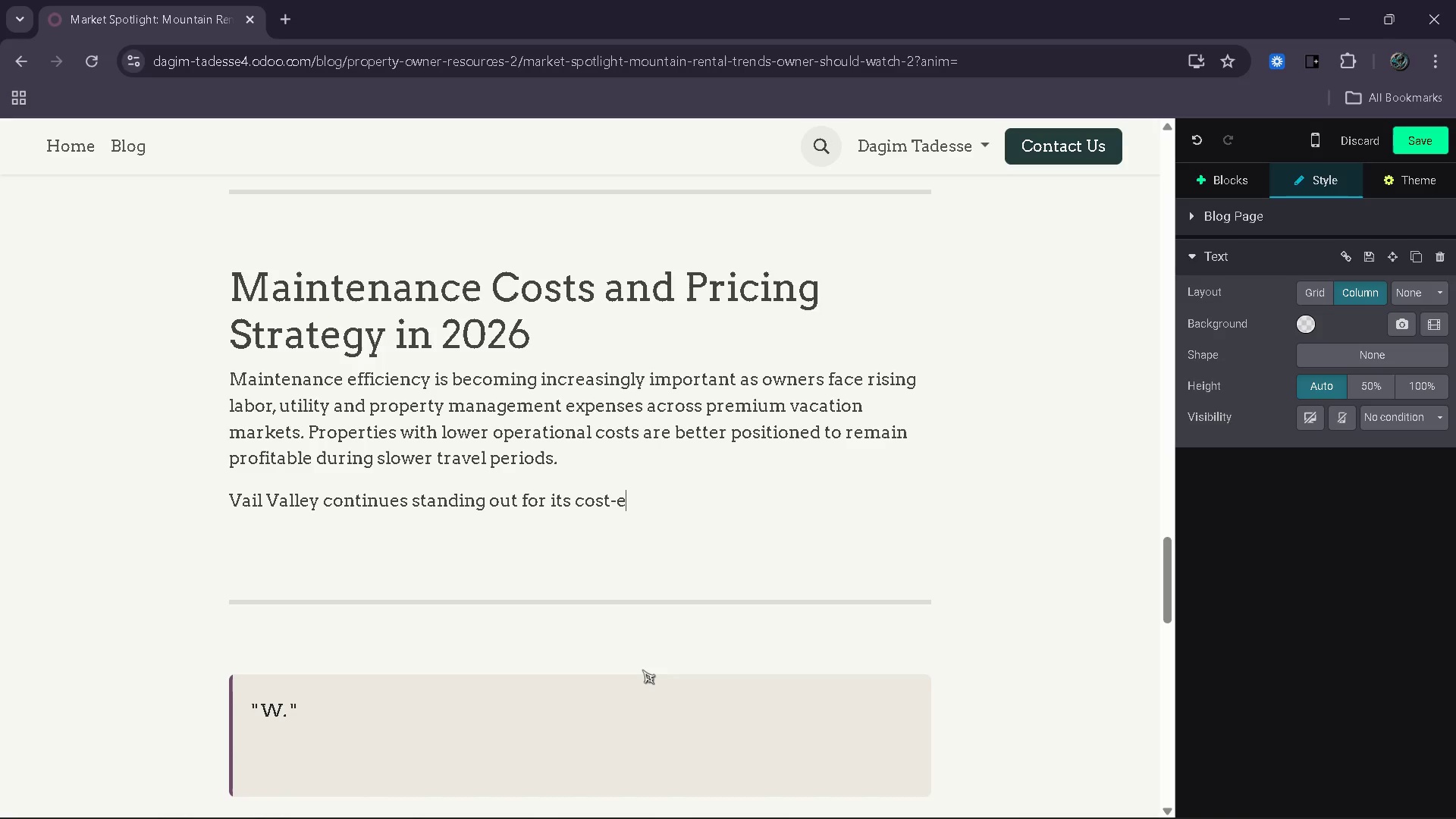 
wait(7.03)
 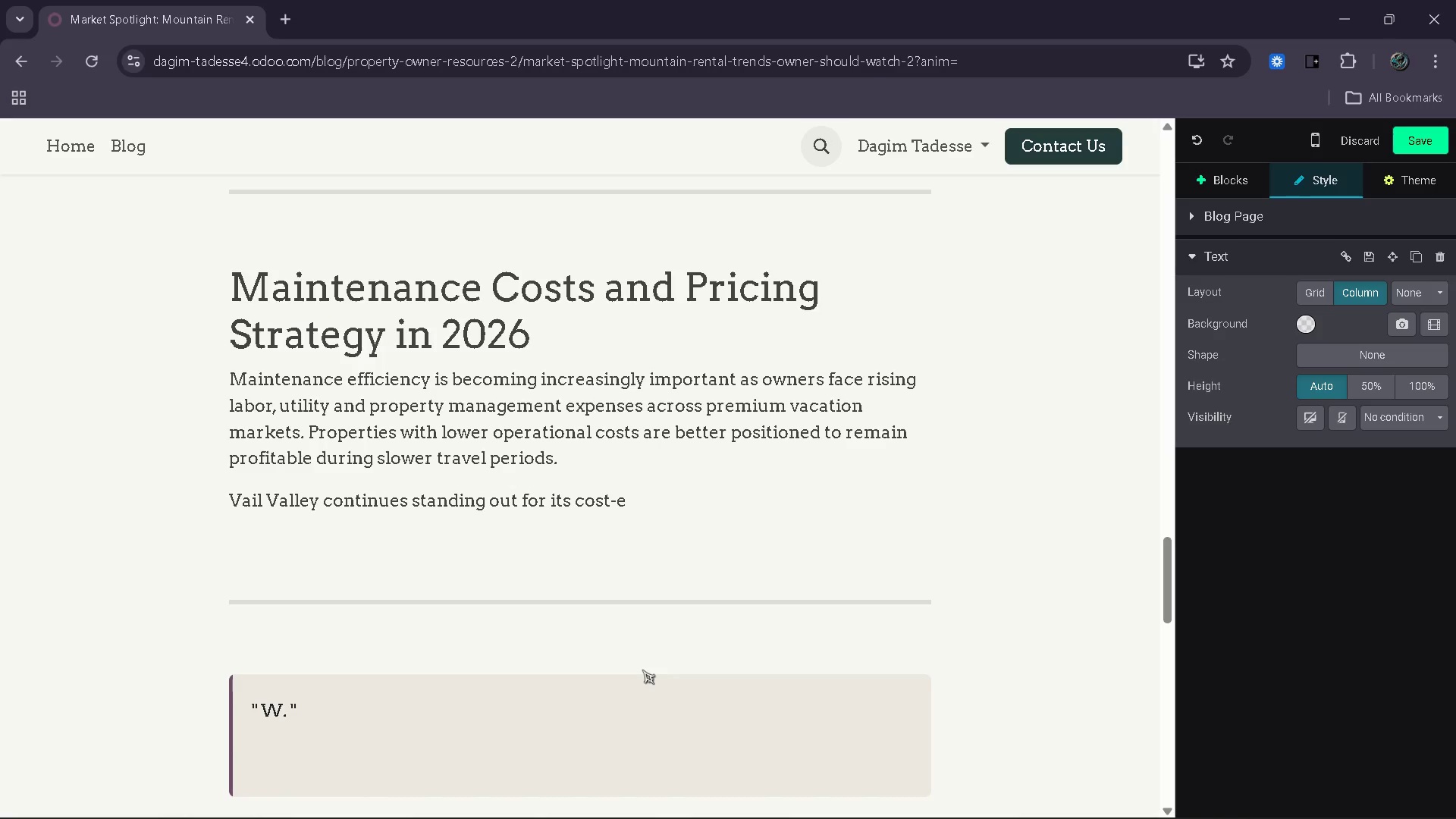 
type(fficient mainta)
key(Backspace)
type(enance profile)
 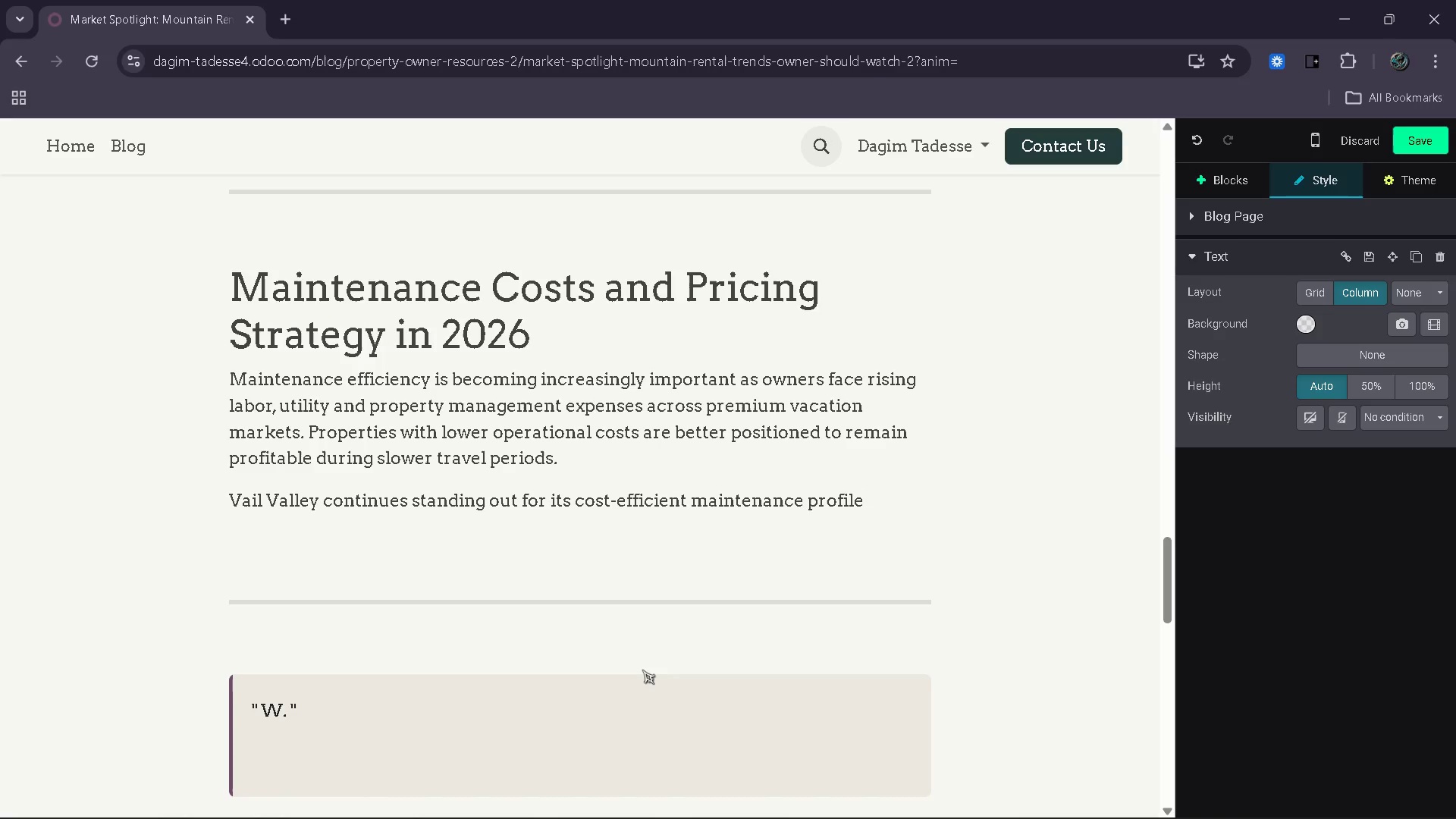 
wait(29.89)
 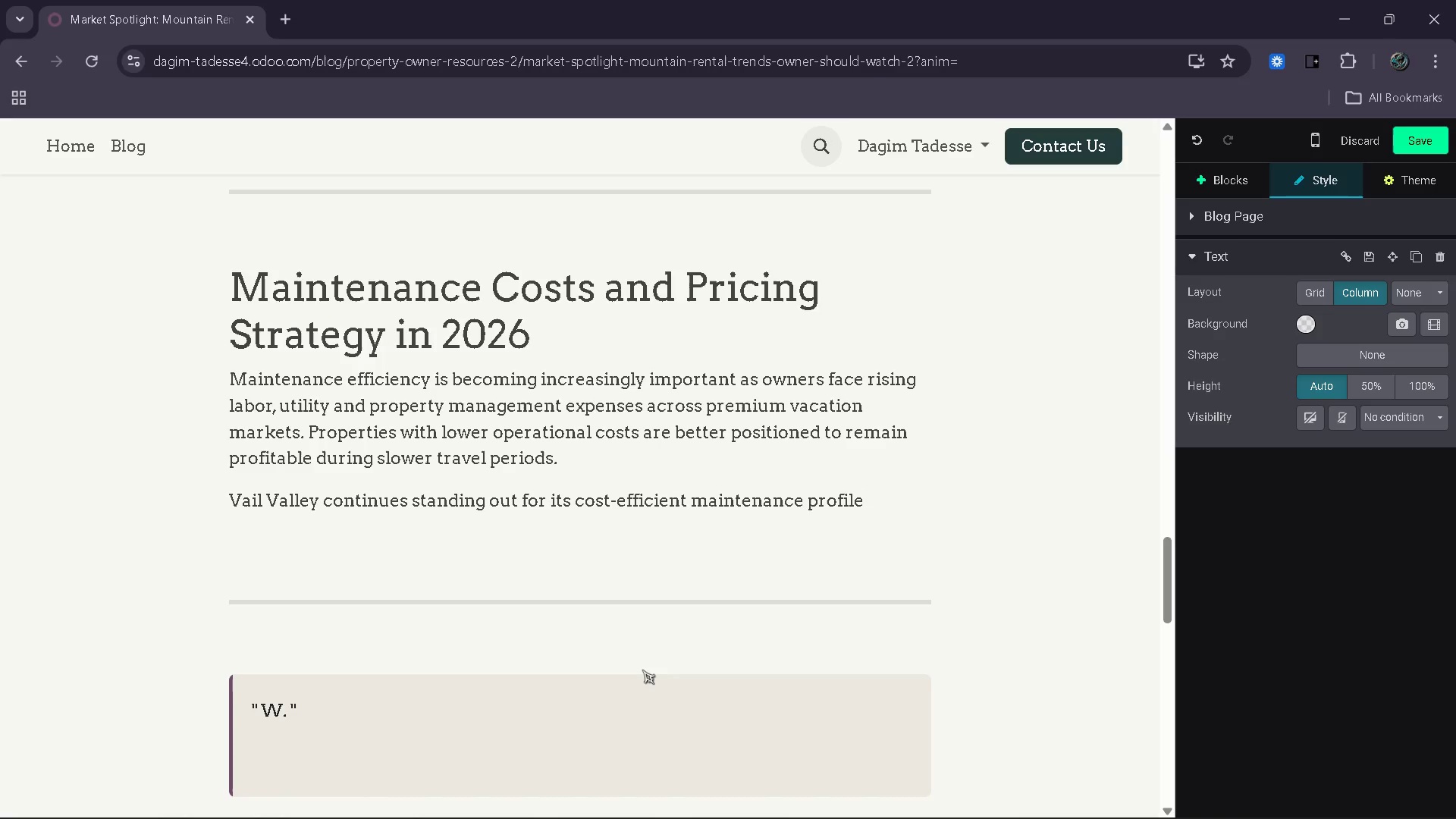 
type(, allowing owners to reinvest more effectively into property upgrae)
key(Backspace)
type(des and guest exper)
 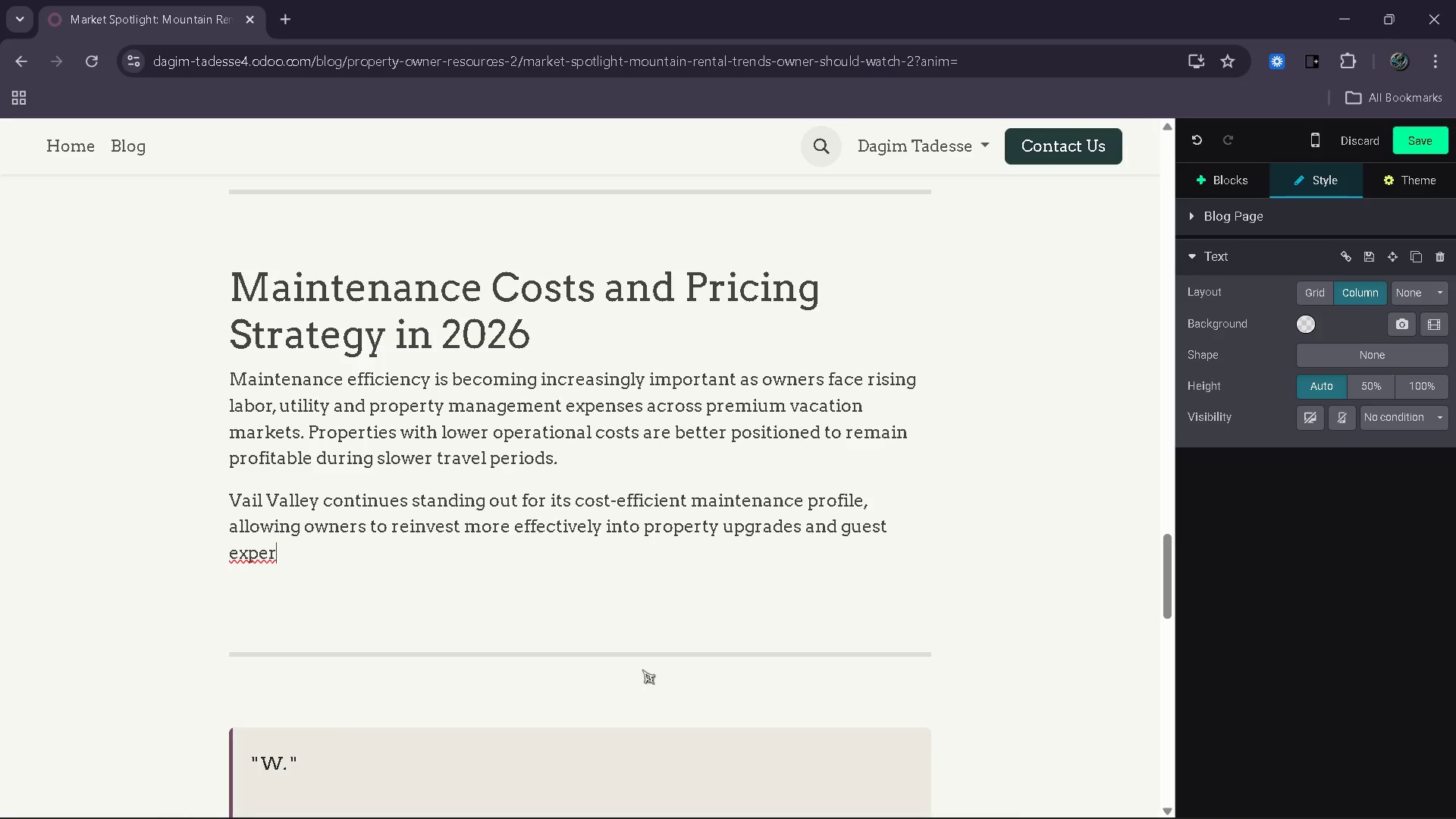 
key(I)
 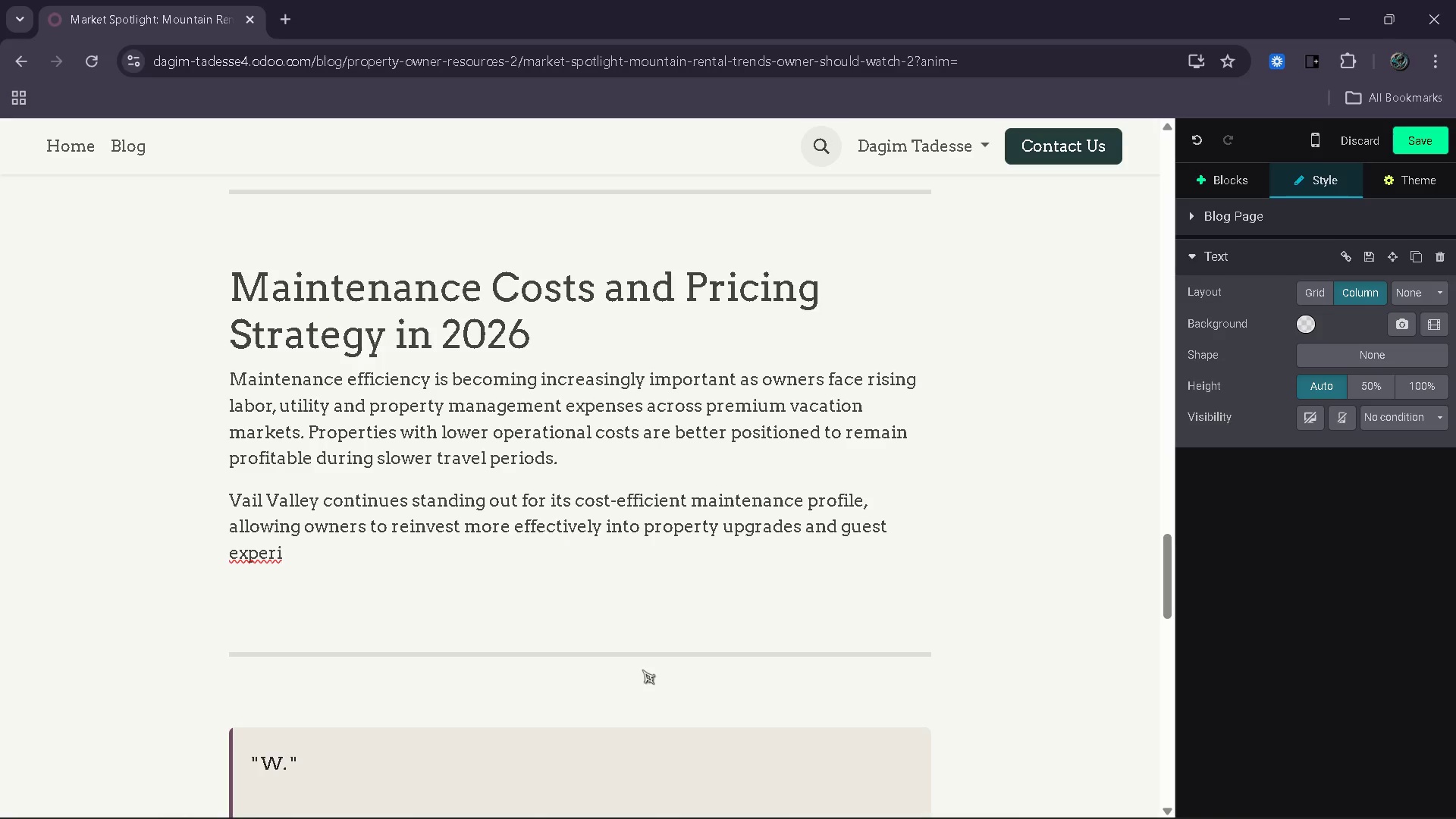 
type(ence improvements)
 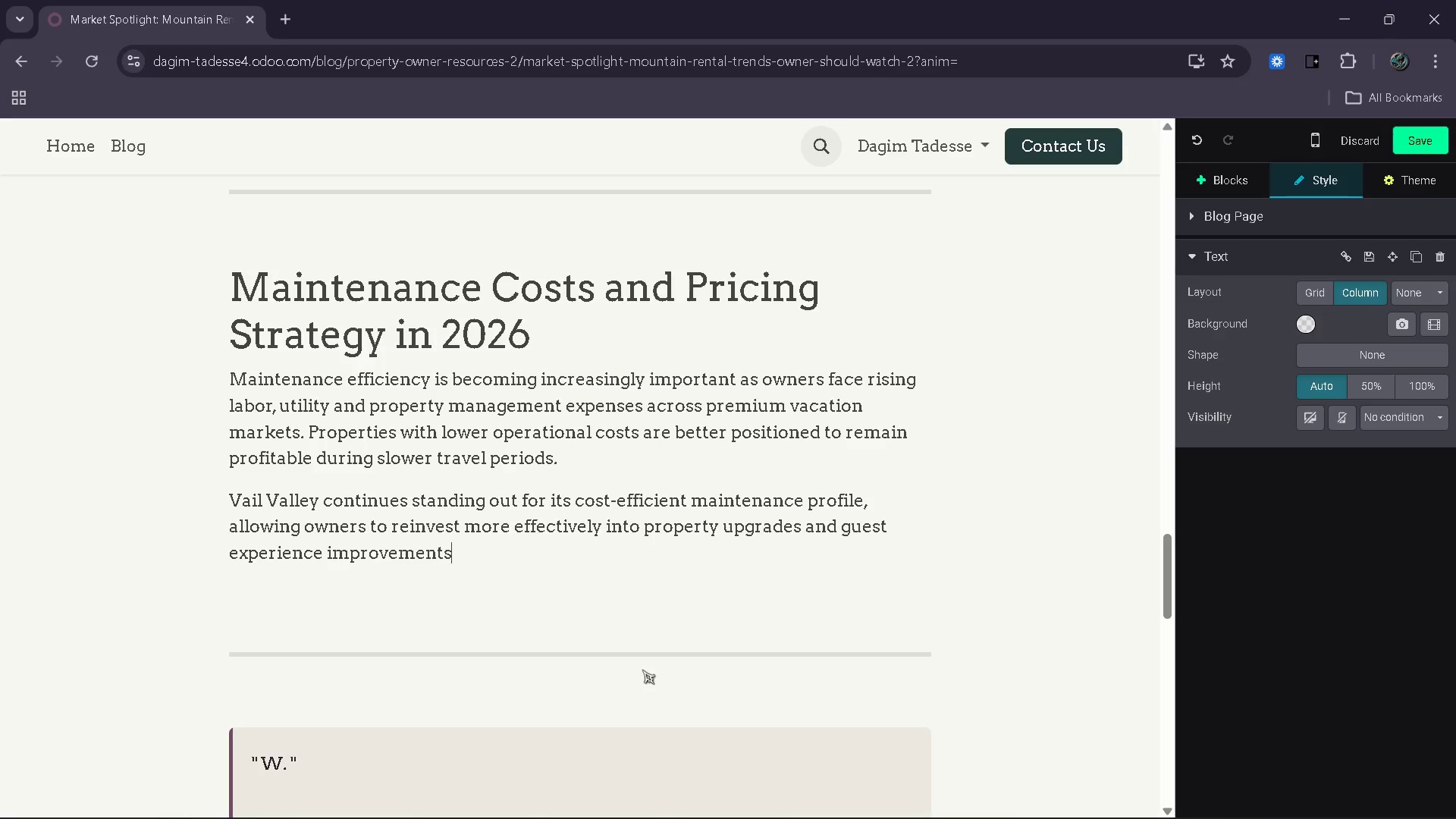 
key(Comma)
 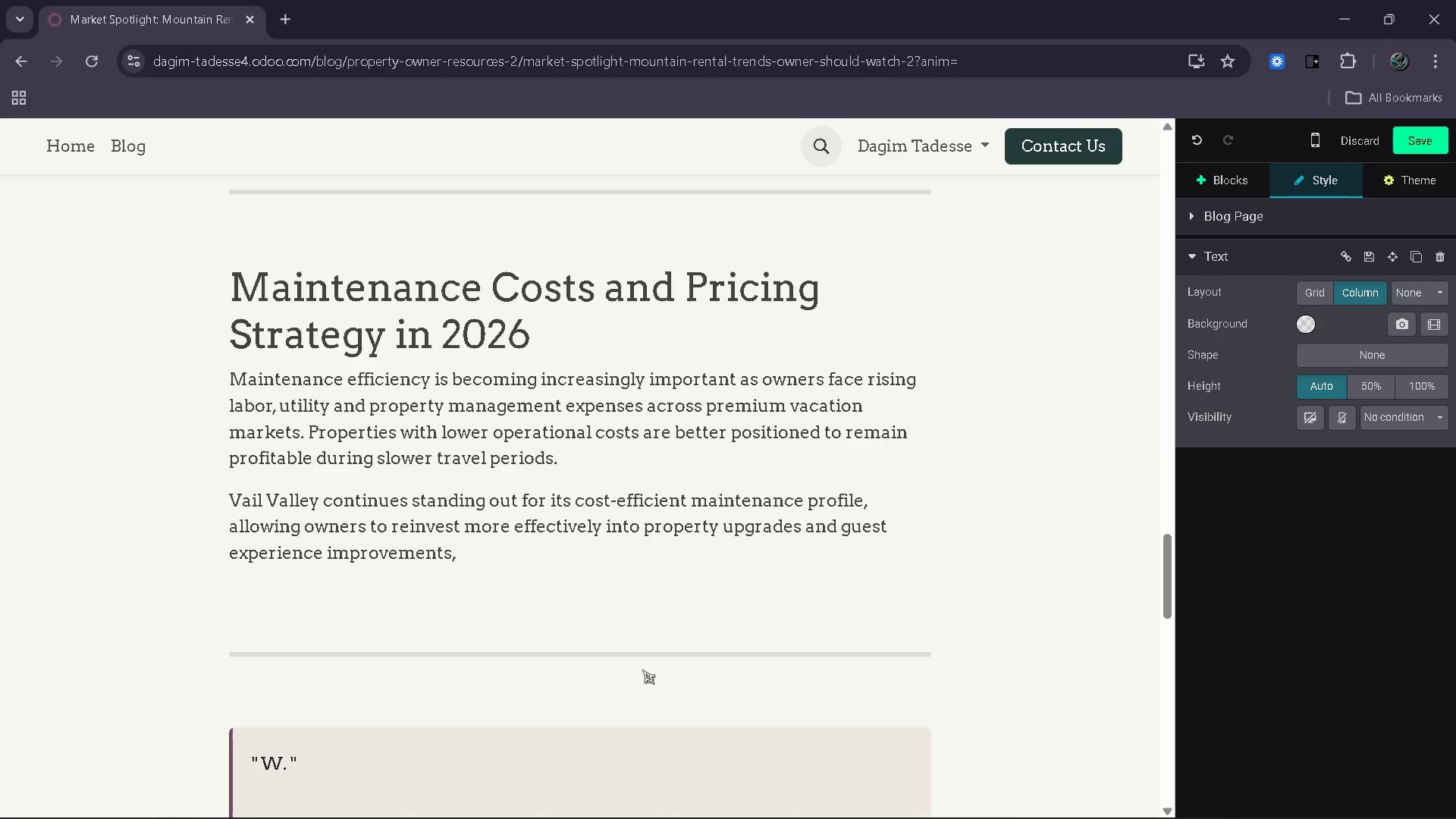 
key(Backspace)
 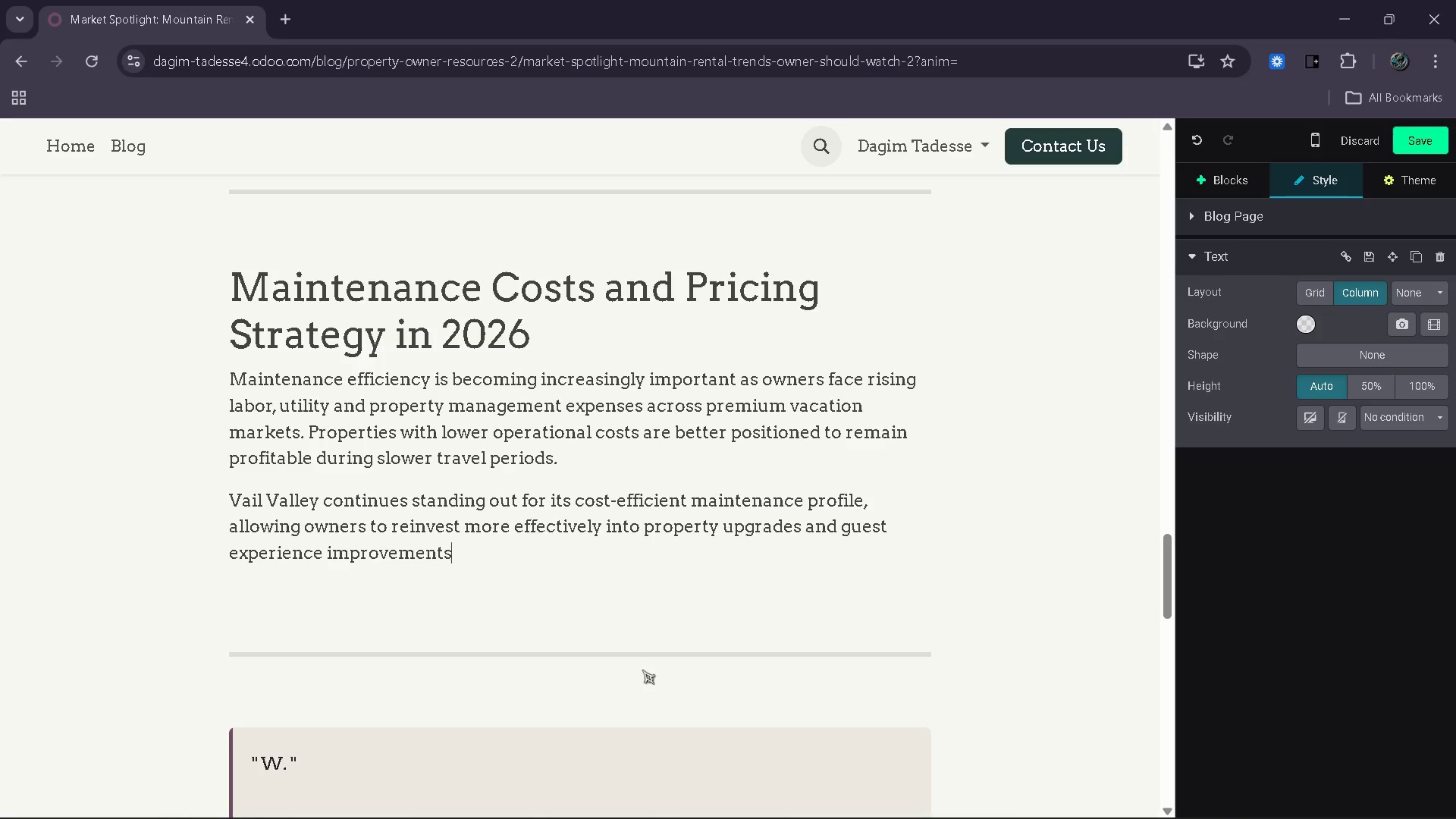 
key(Period)
 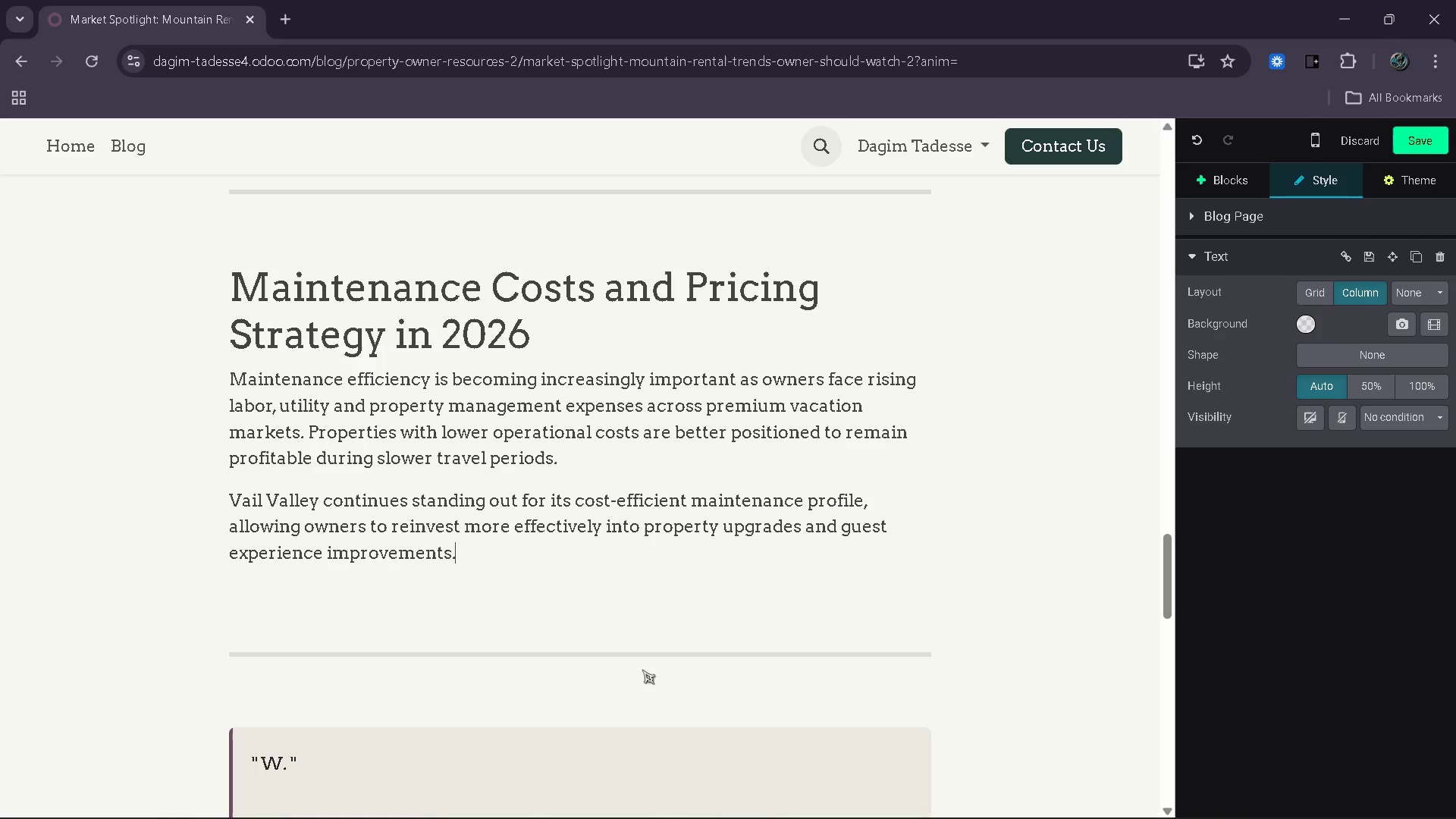 
wait(18.94)
 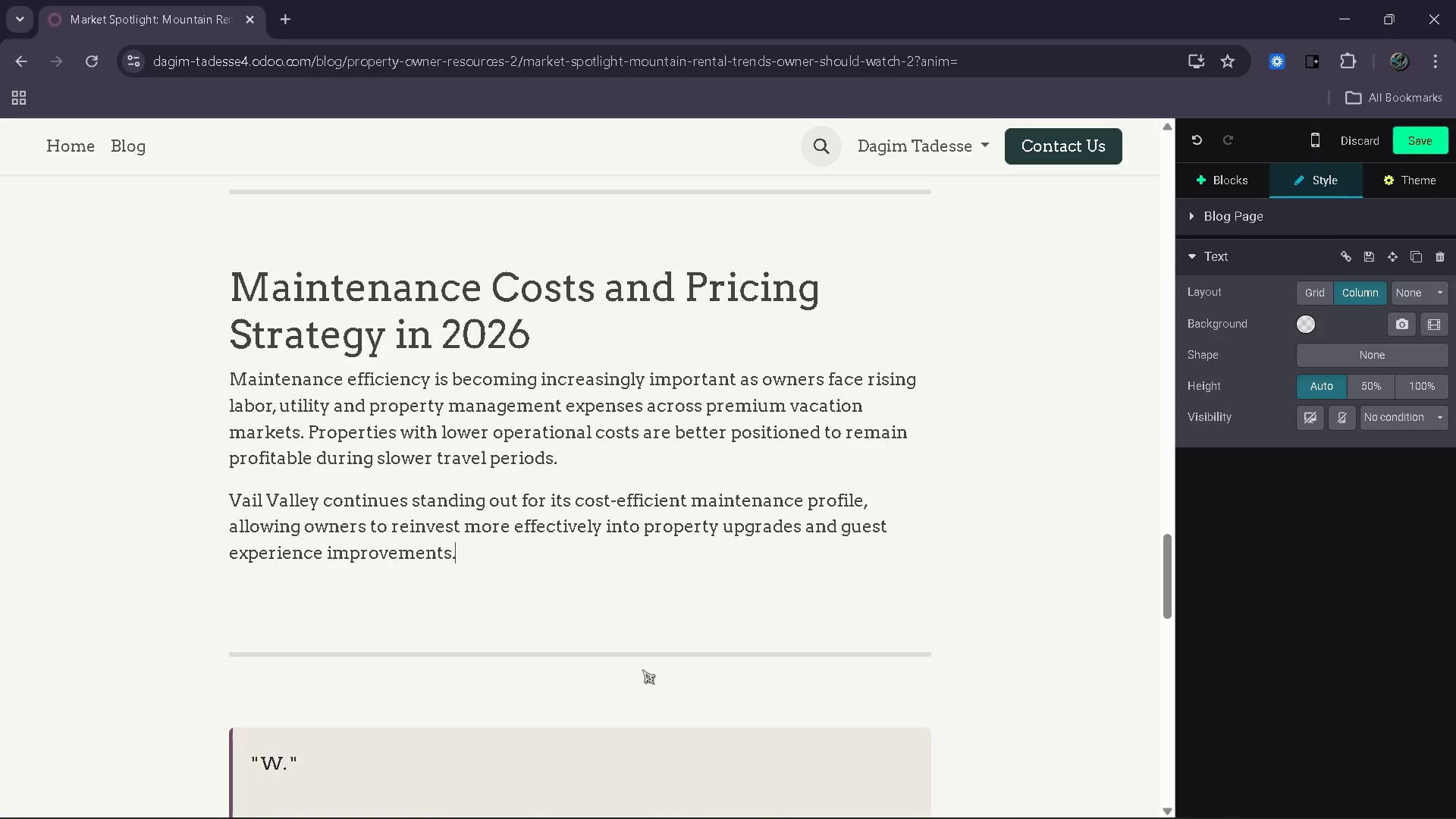 
type( On conta)
 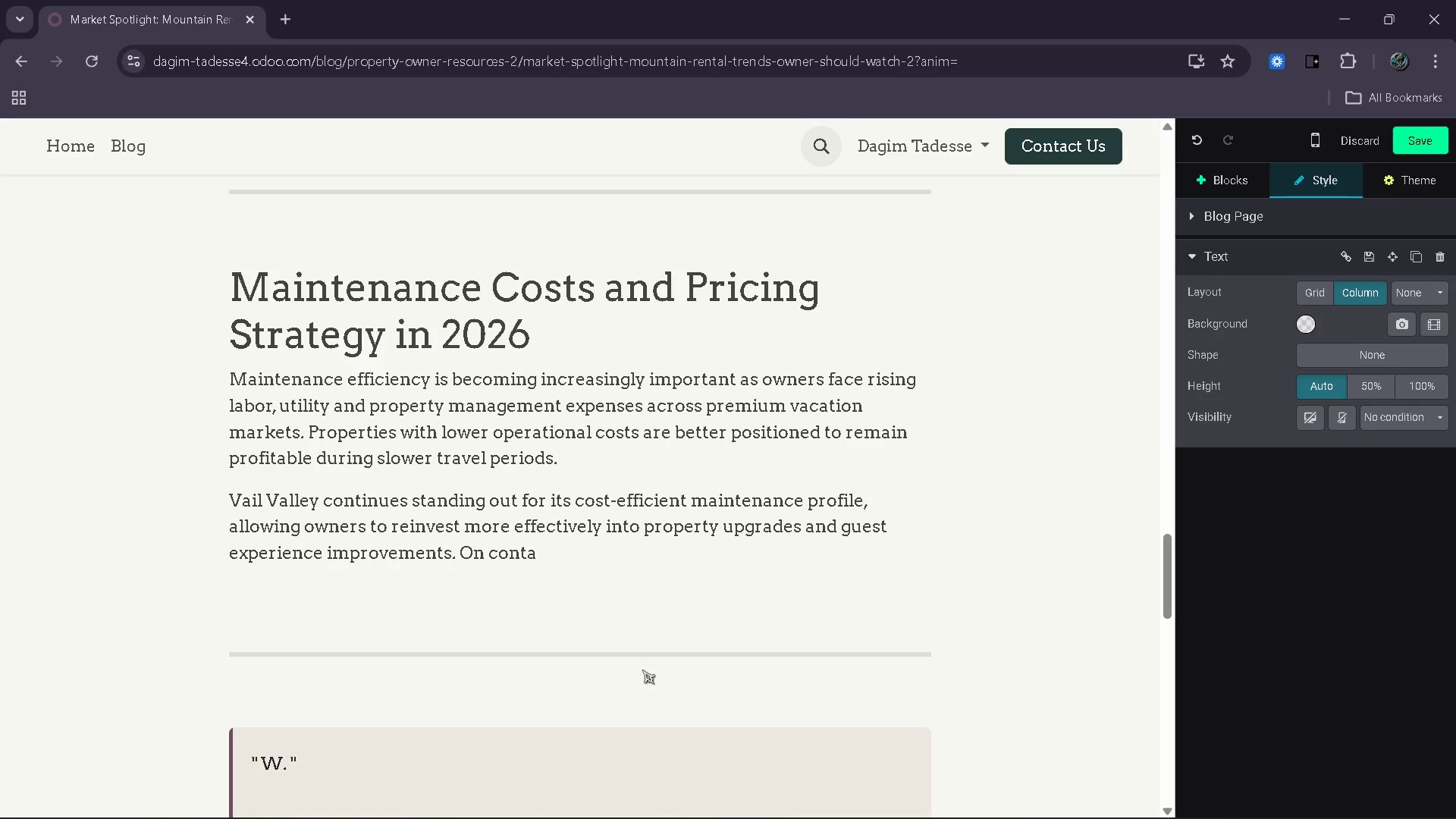 
type(st, somme )
key(Backspace)
key(Backspace)
key(Backspace)
type(e )
 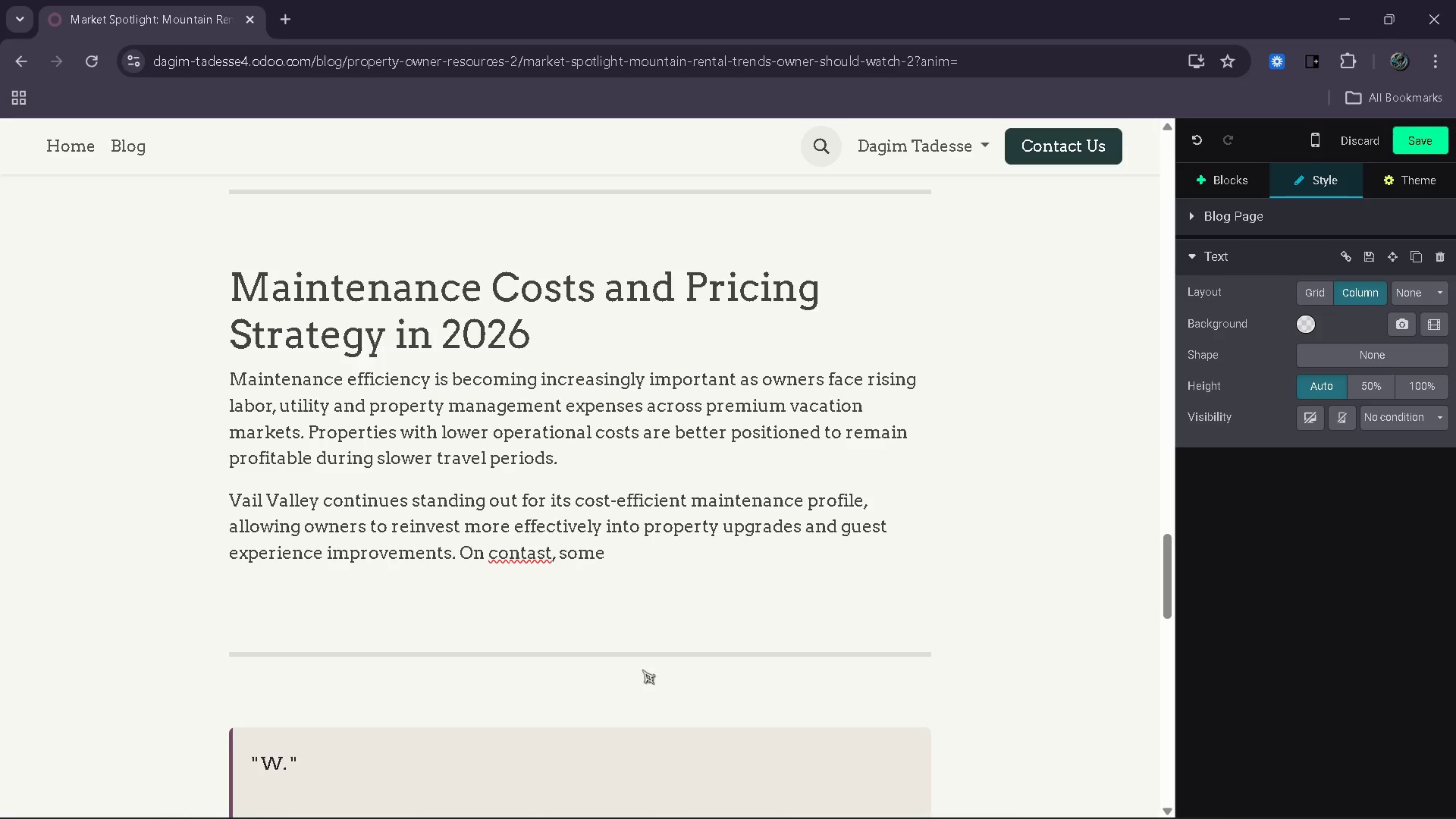 
hold_key(key=ArrowLeft, duration=0.77)
 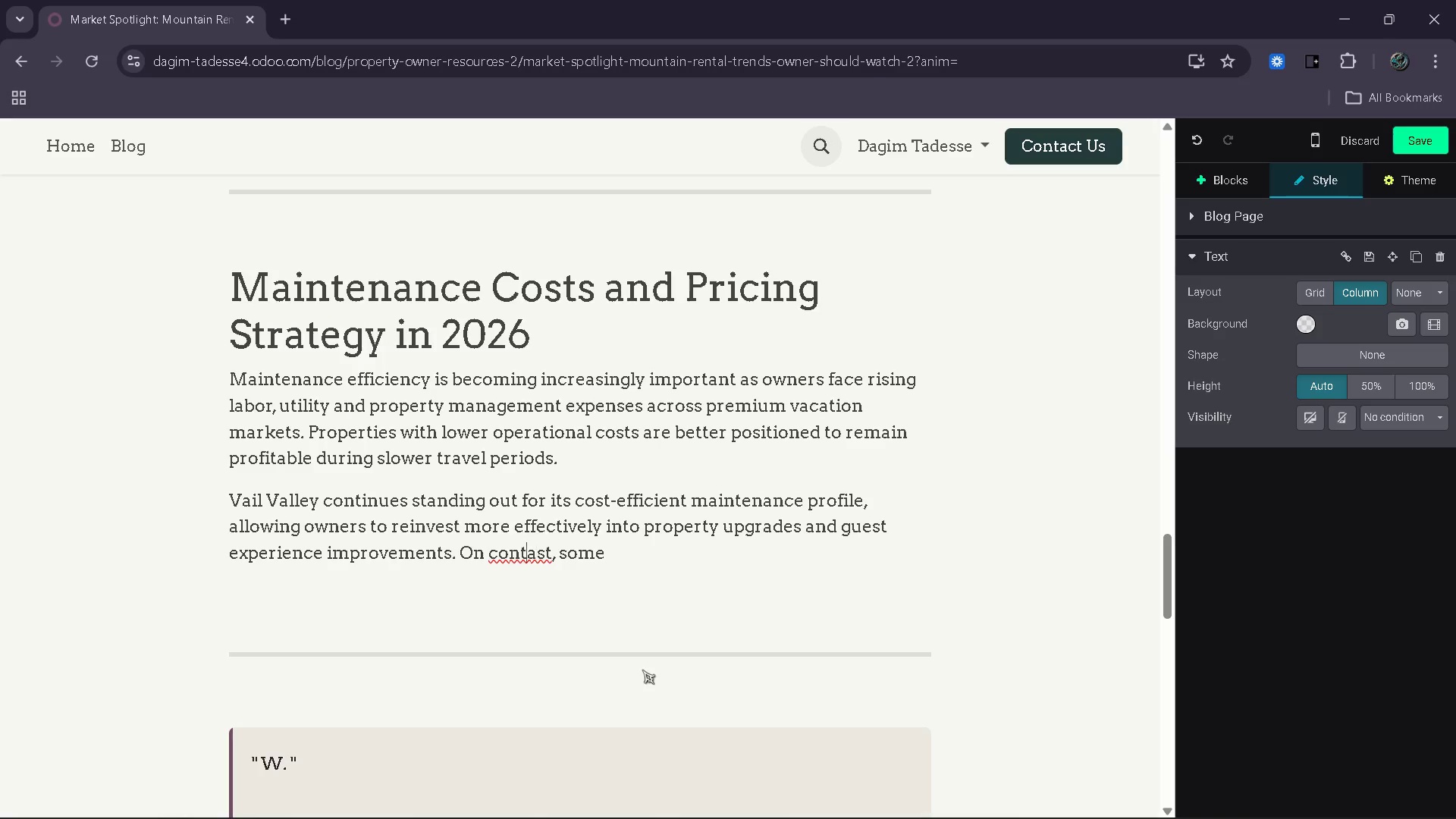 
key(ArrowLeft)
 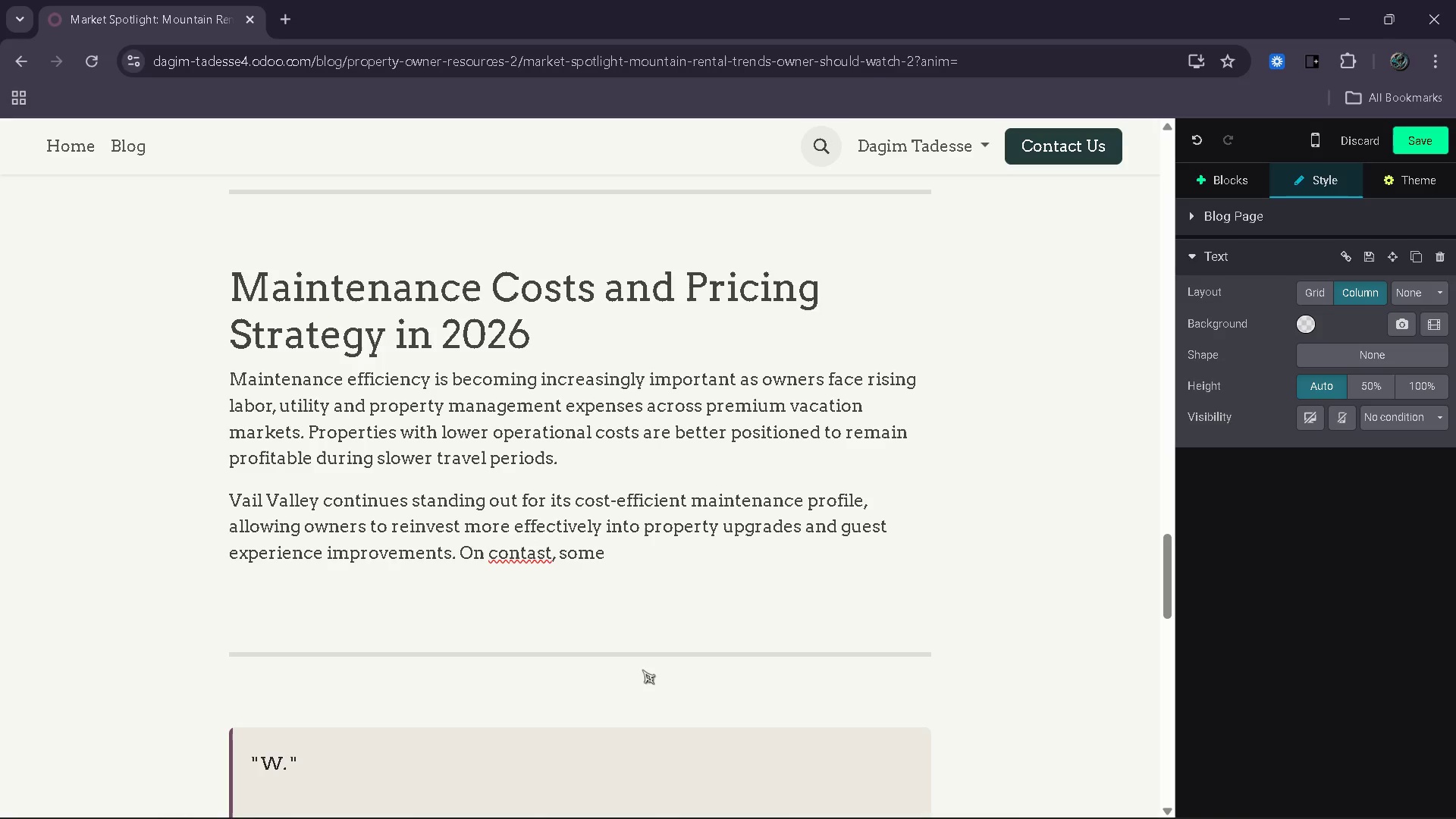 
key(R)
 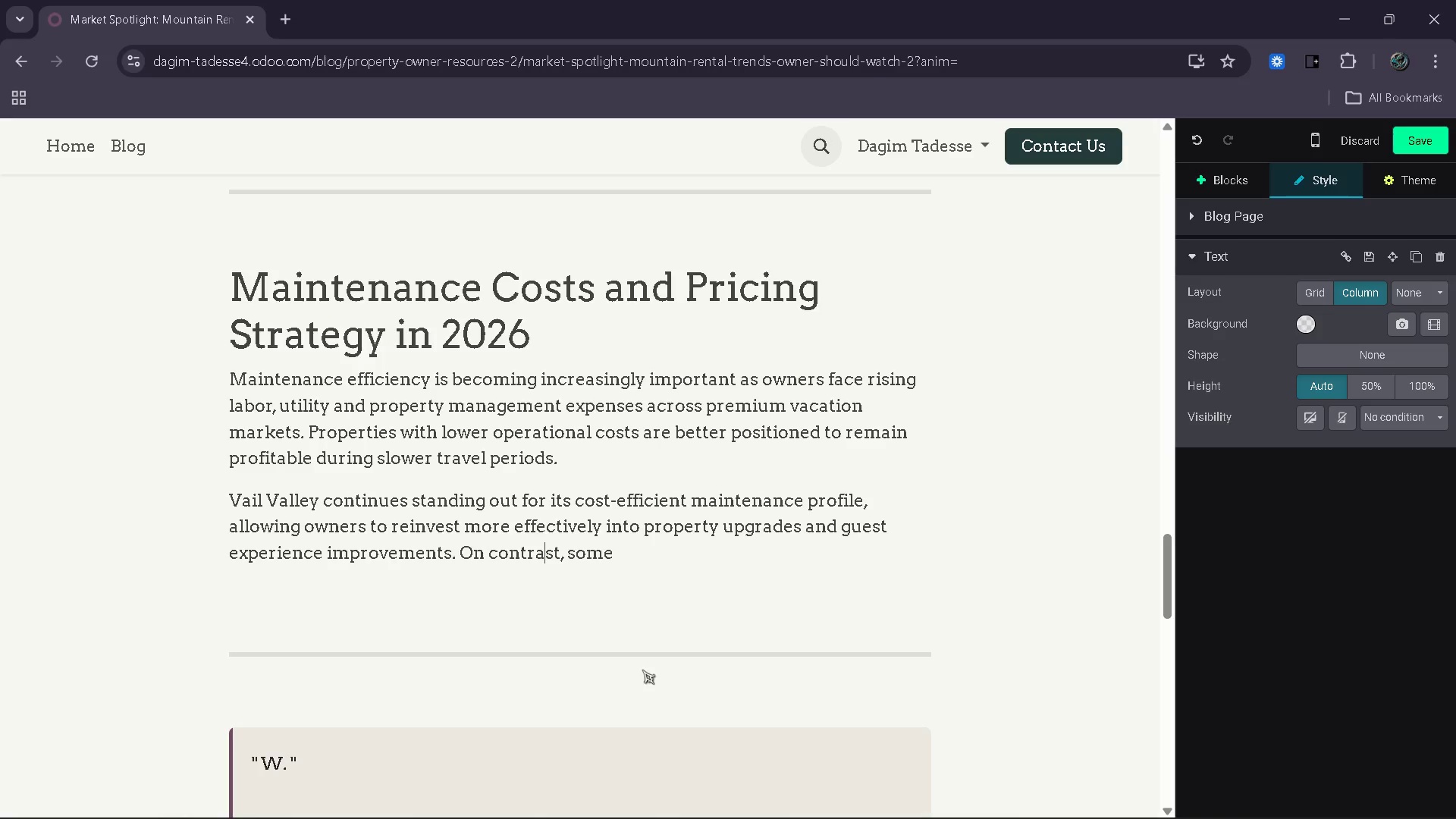 
hold_key(key=ArrowRight, duration=0.39)
 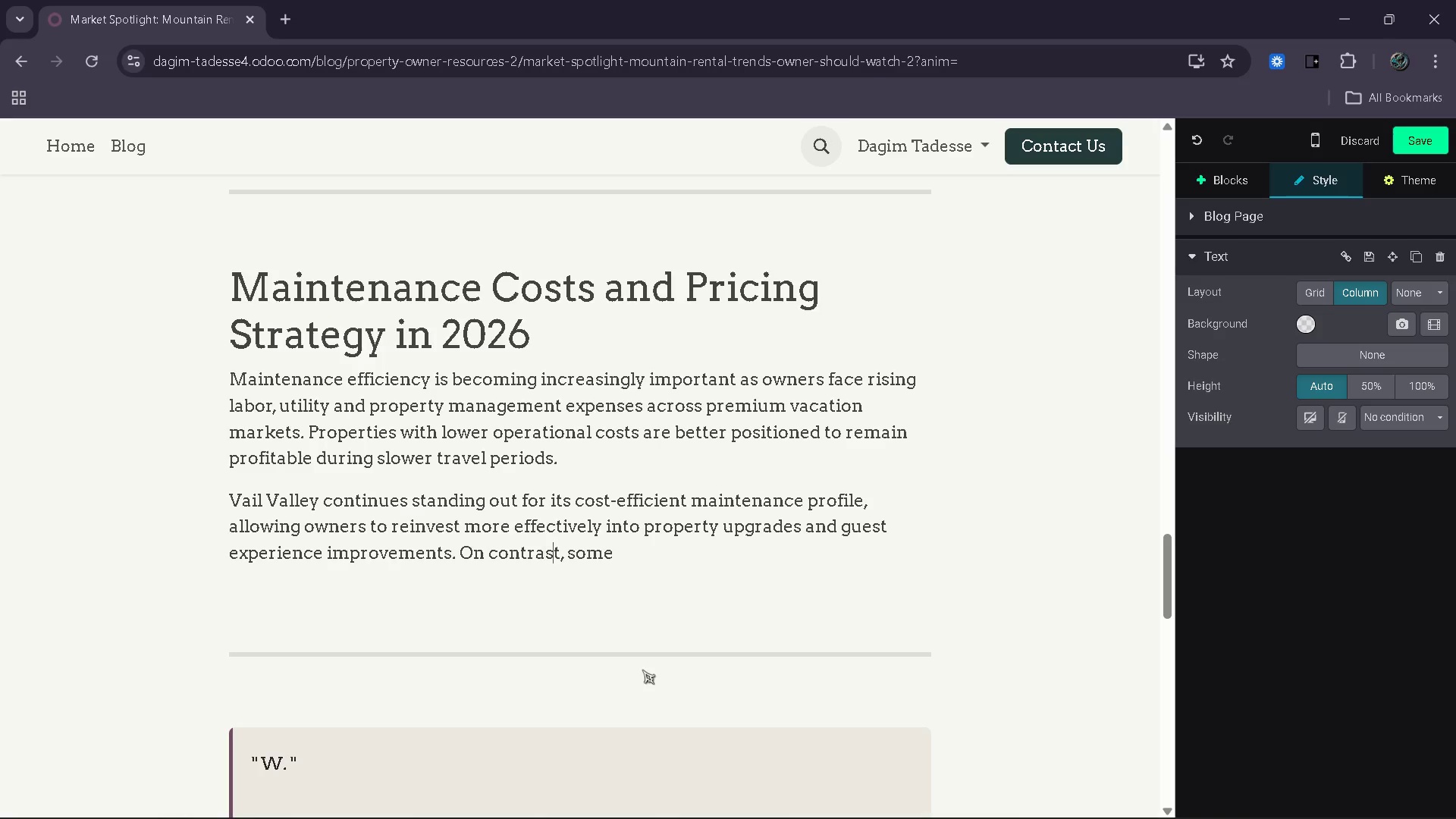 
key(ArrowRight)
 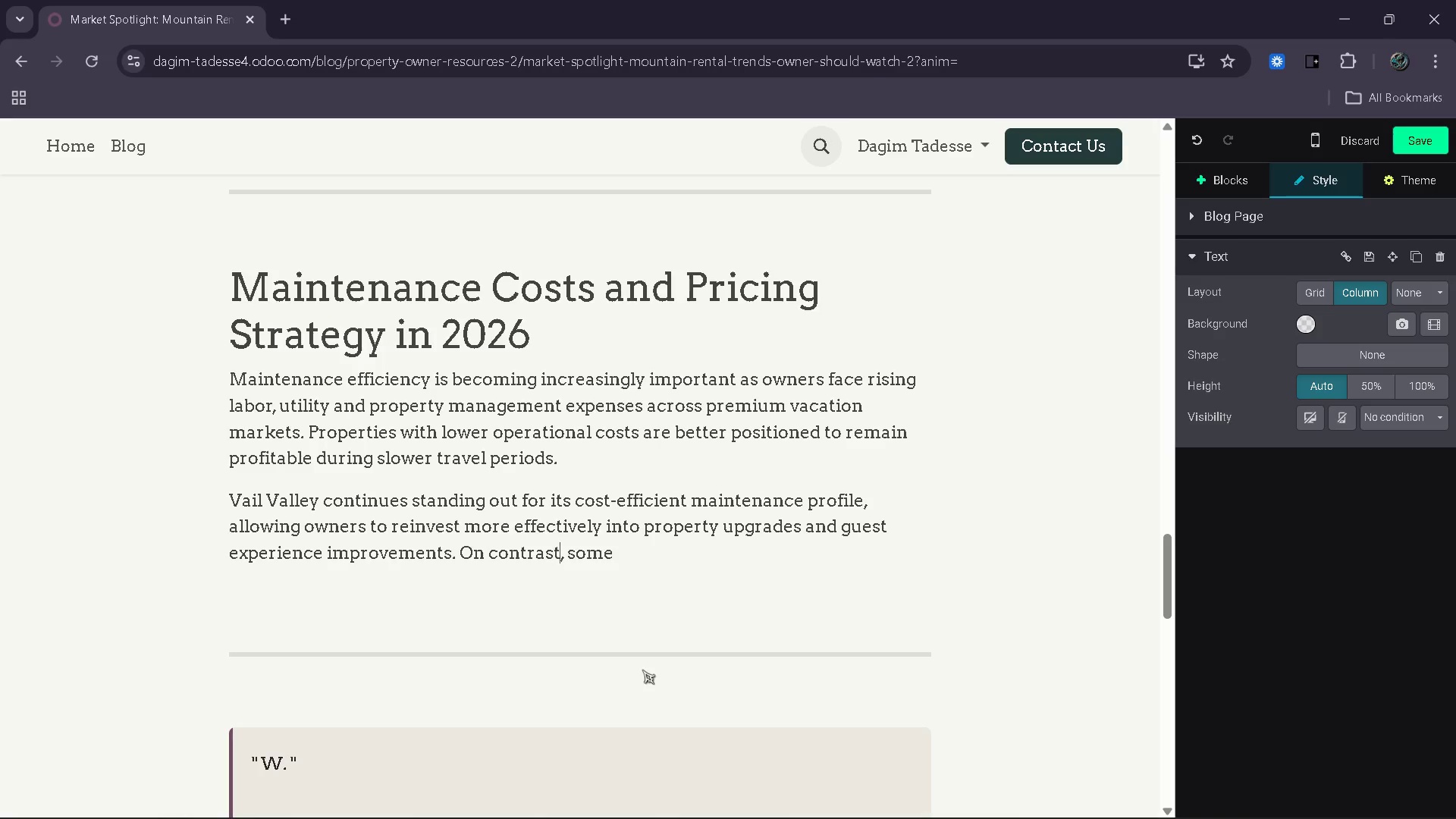 
key(ArrowRight)
 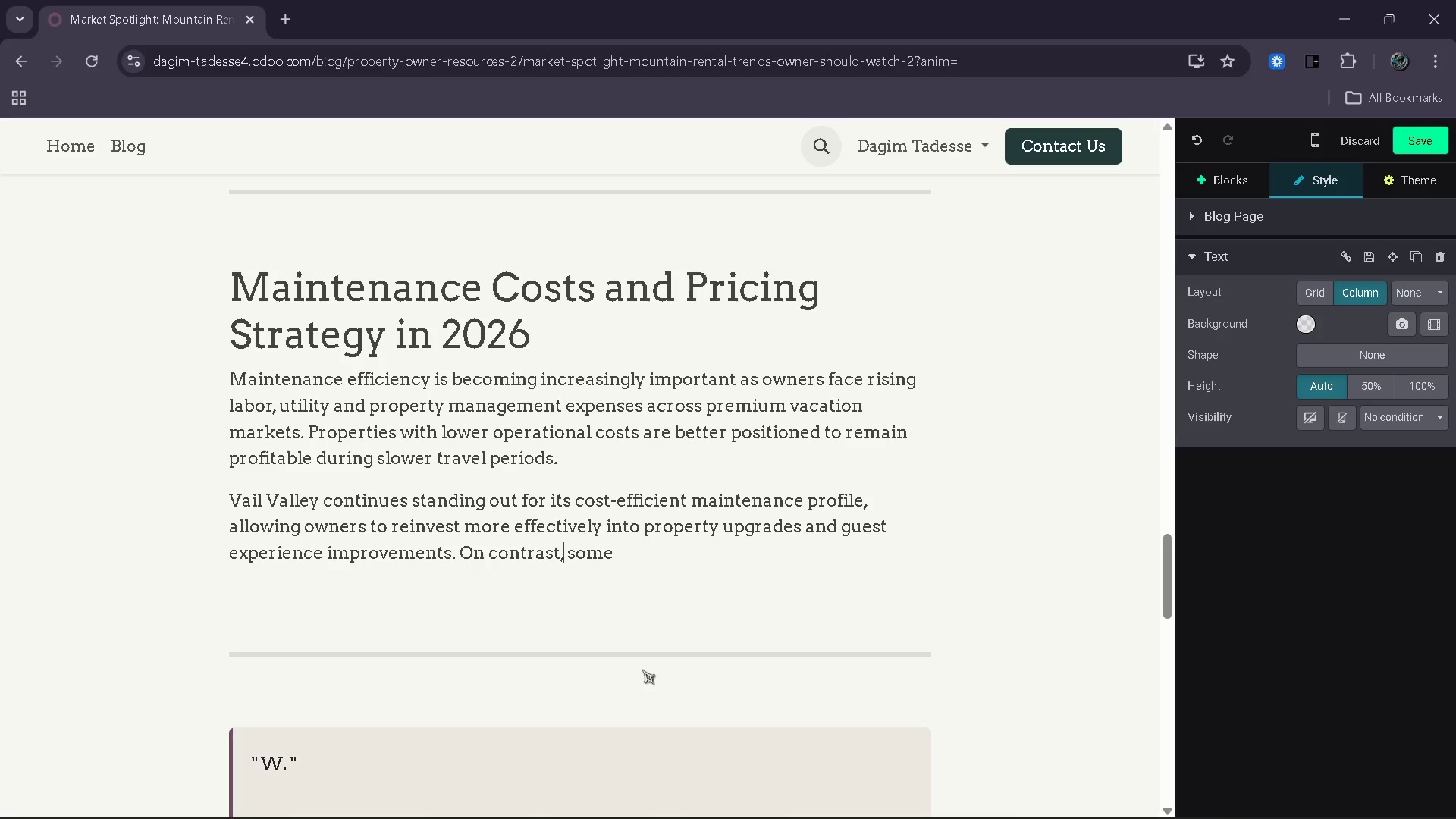 
key(ArrowRight)
 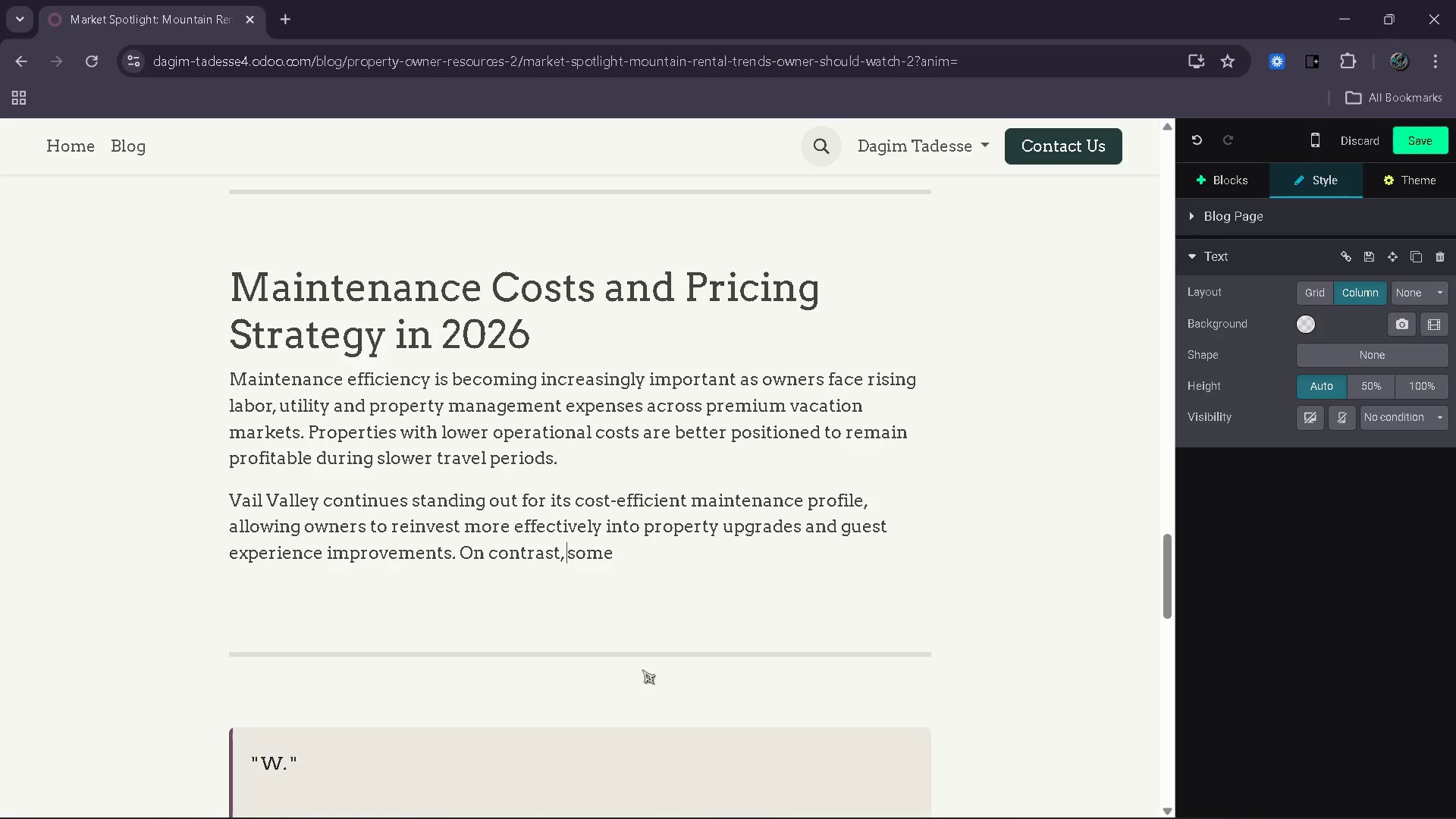 
key(ArrowRight)
 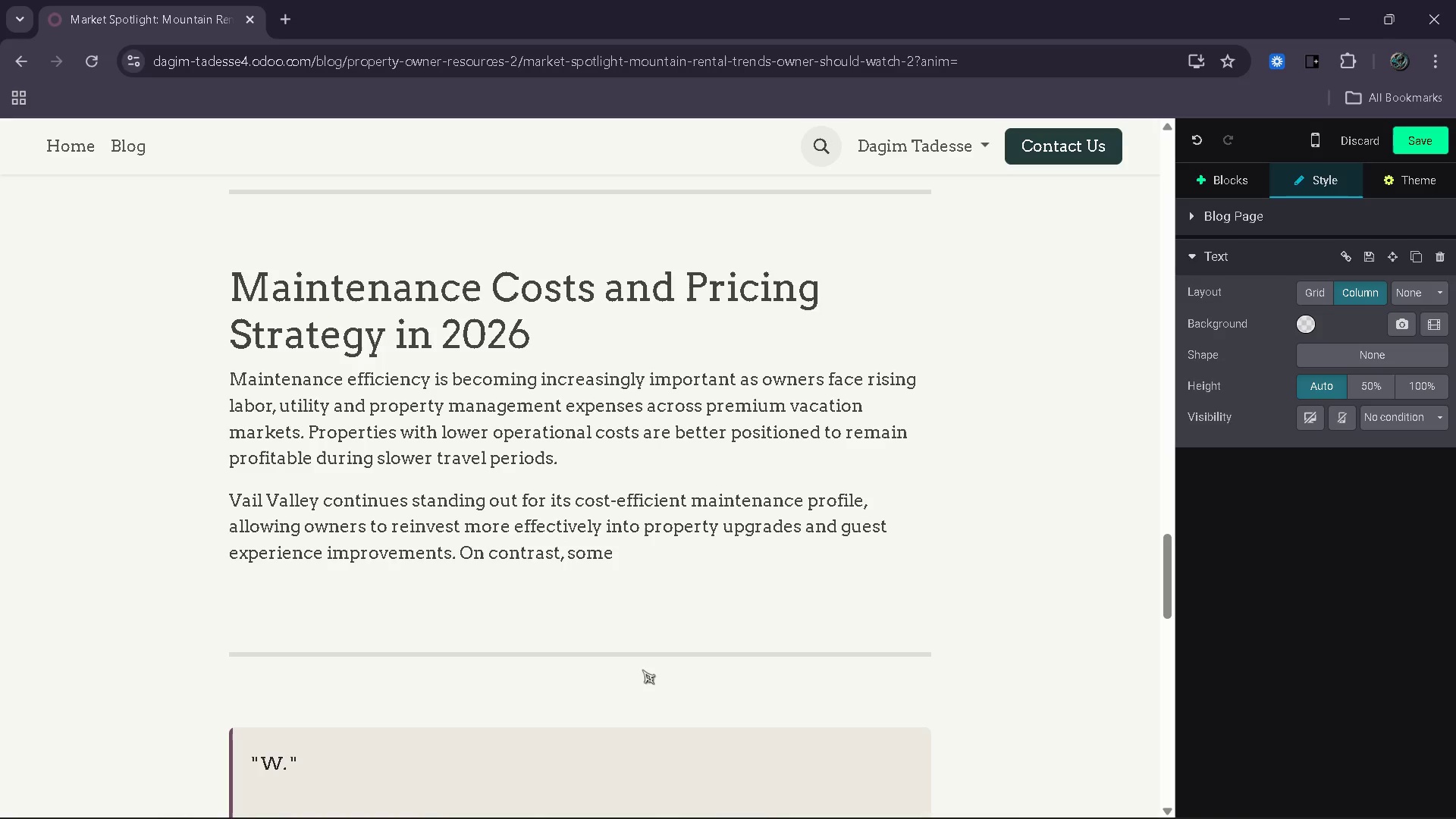 
key(ArrowRight)
 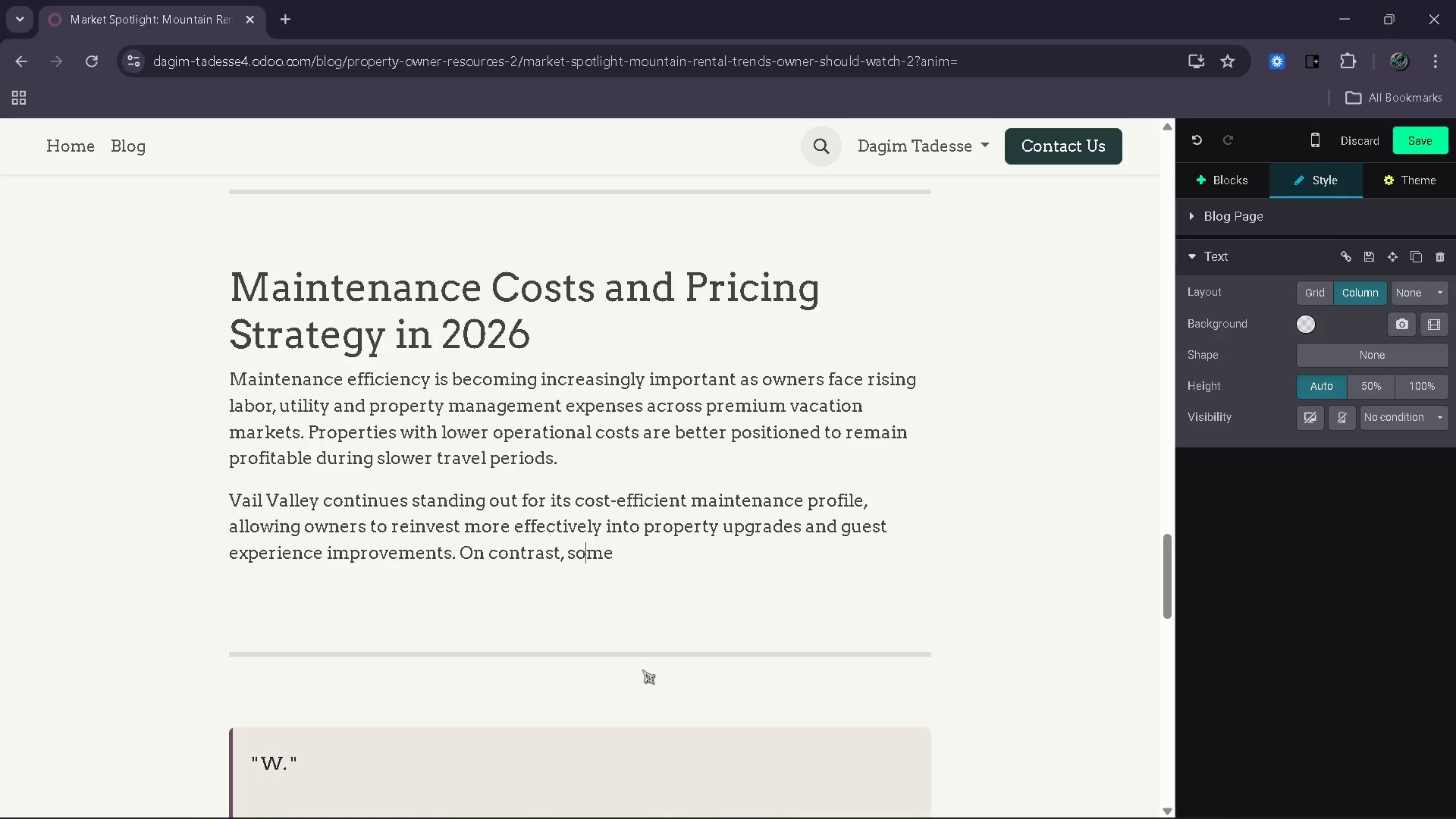 
key(ArrowRight)
 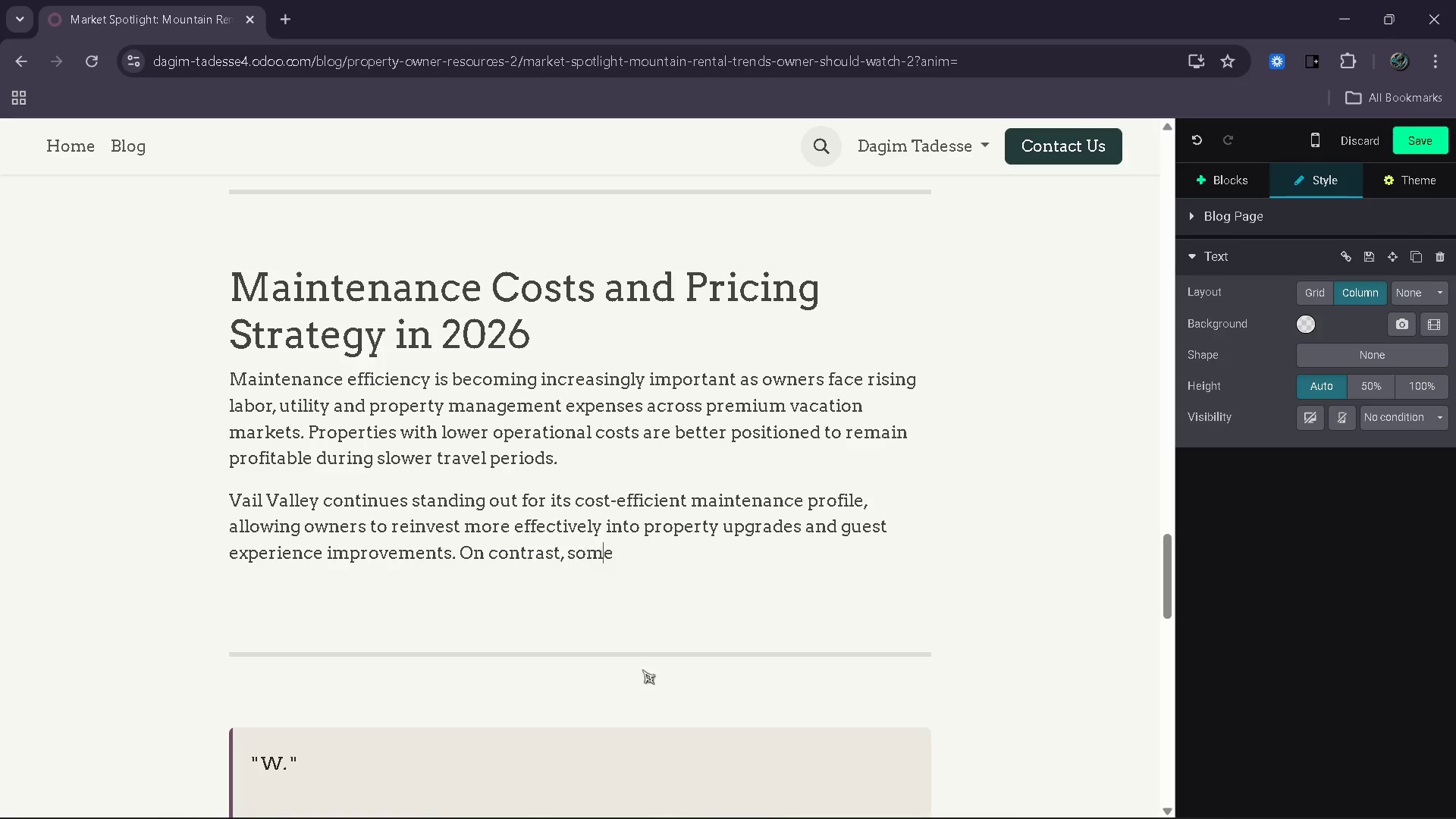 
key(ArrowRight)
 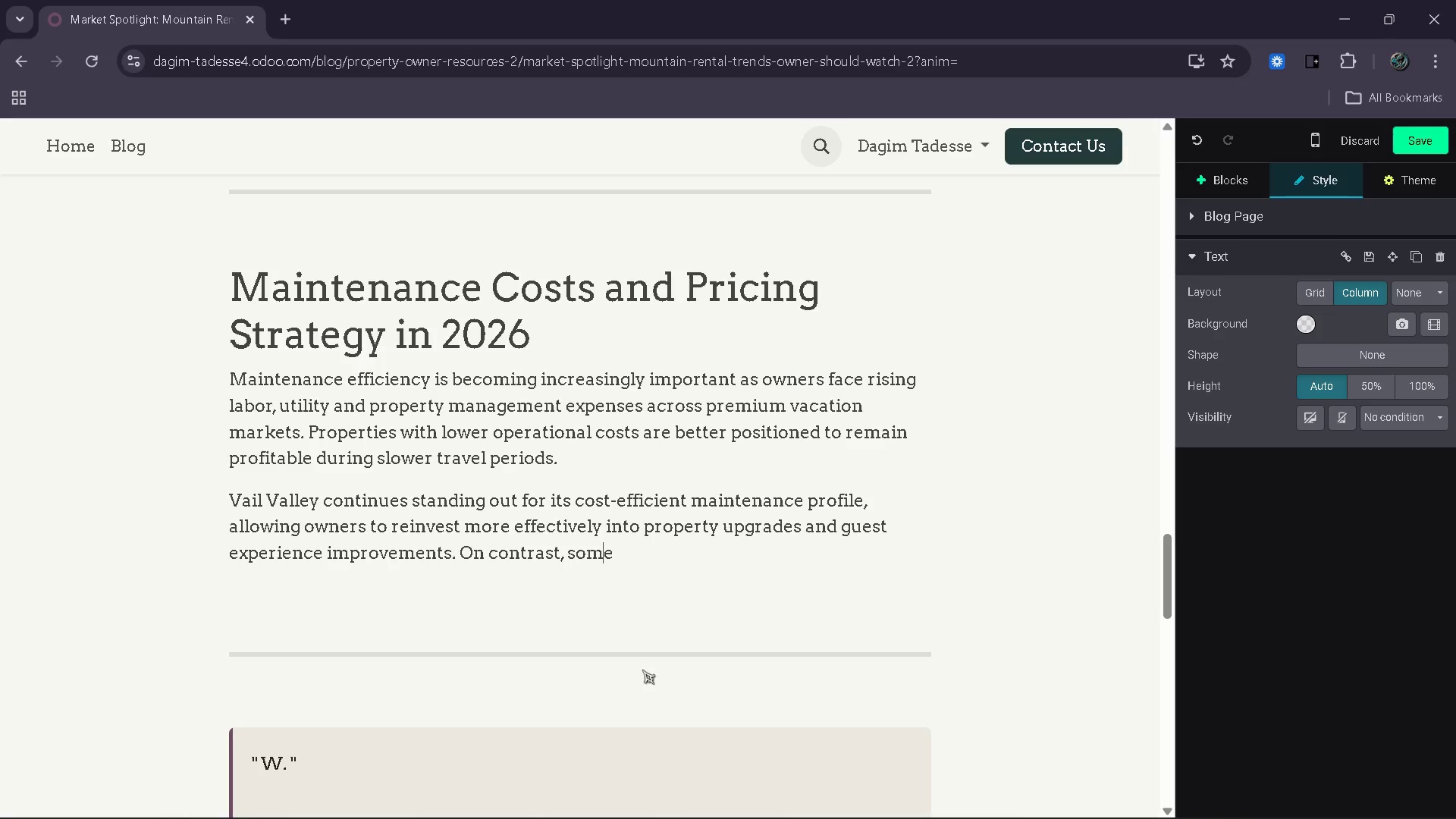 
key(ArrowRight)
 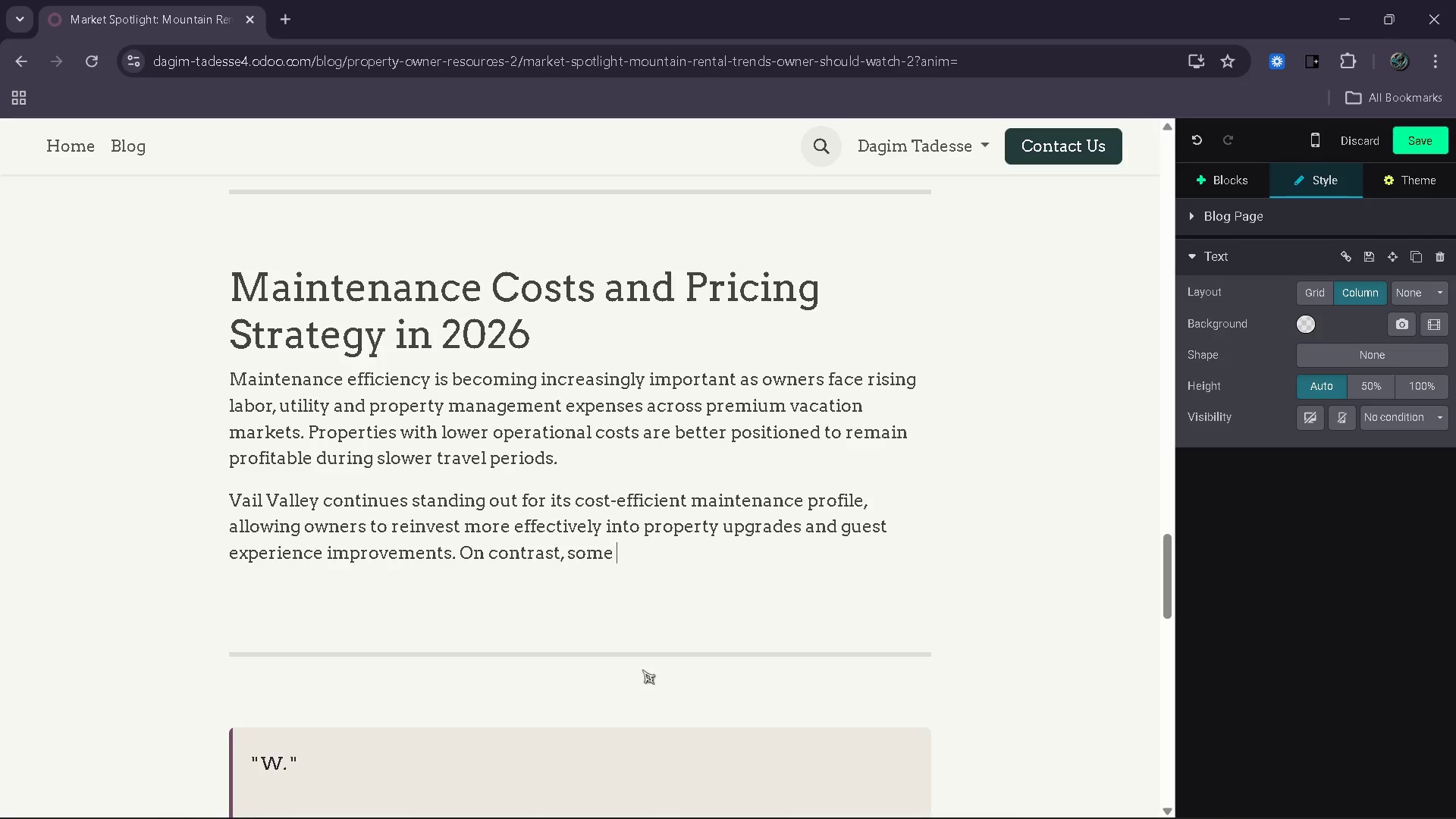 
key(ArrowRight)
 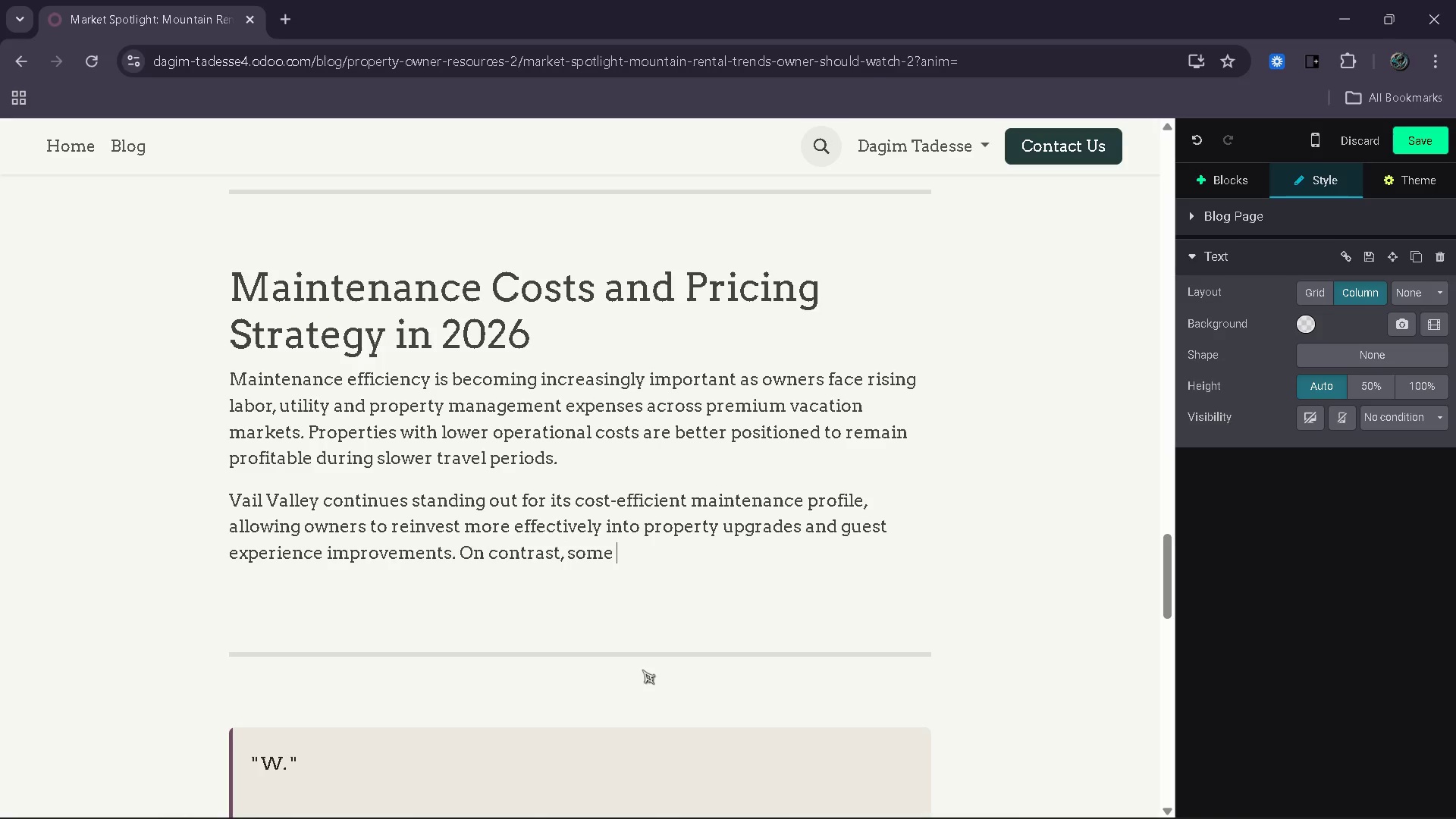 
type(premu)
key(Backspace)
type(ium r)
key(Backspace)
type(territories with higher operta)
key(Backspace)
key(Backspace)
type(t)
key(Backspace)
type(ating expenses require sronger )
key(Backspace)
key(Backspace)
key(Backspace)
key(Backspace)
key(Backspace)
key(Backspace)
key(Backspace)
key(Backspace)
type(stronger nightly rates to maintain pro)
 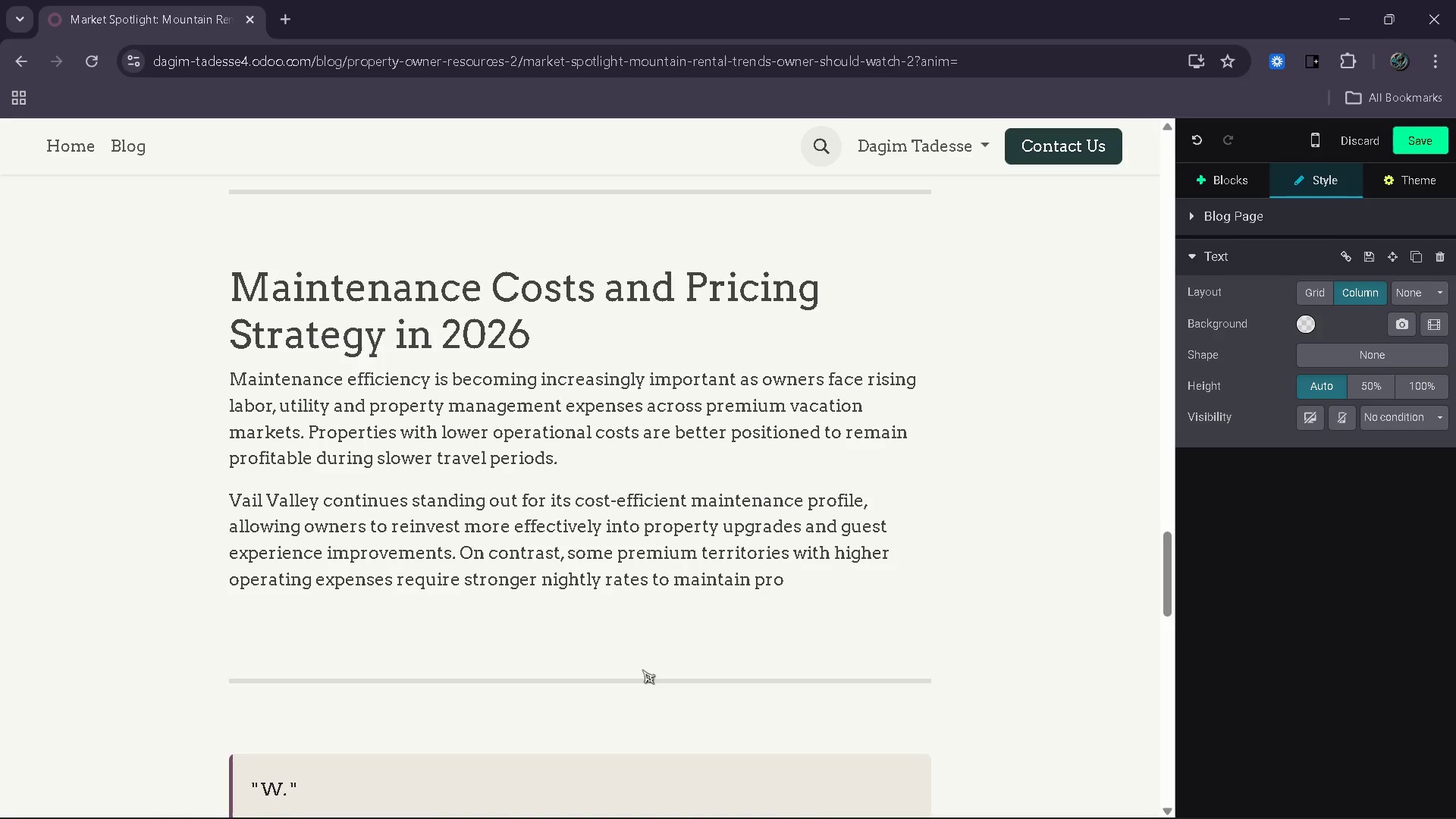 
wait(23.81)
 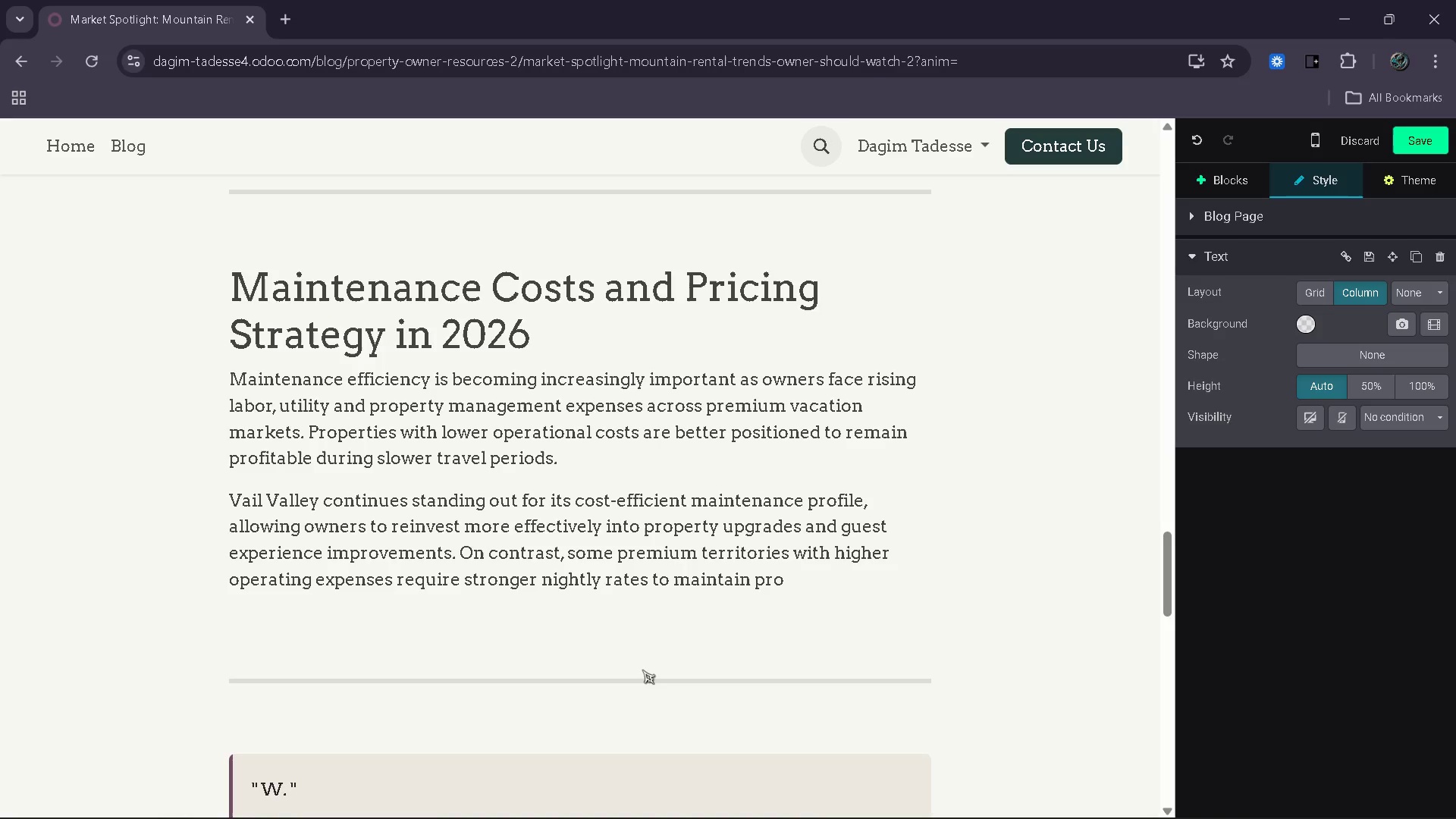 
type(fitablity)
 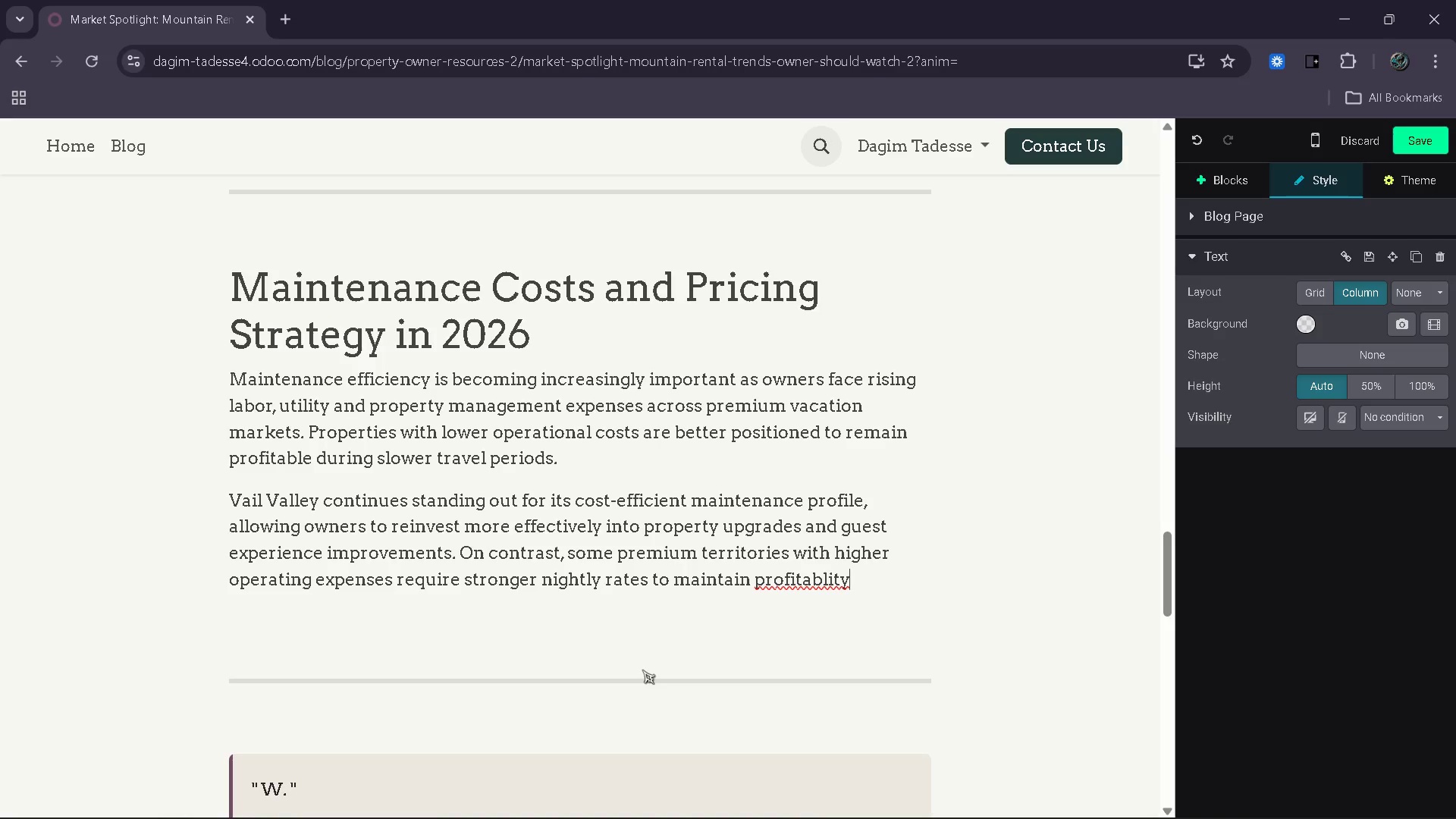 
wait(6.19)
 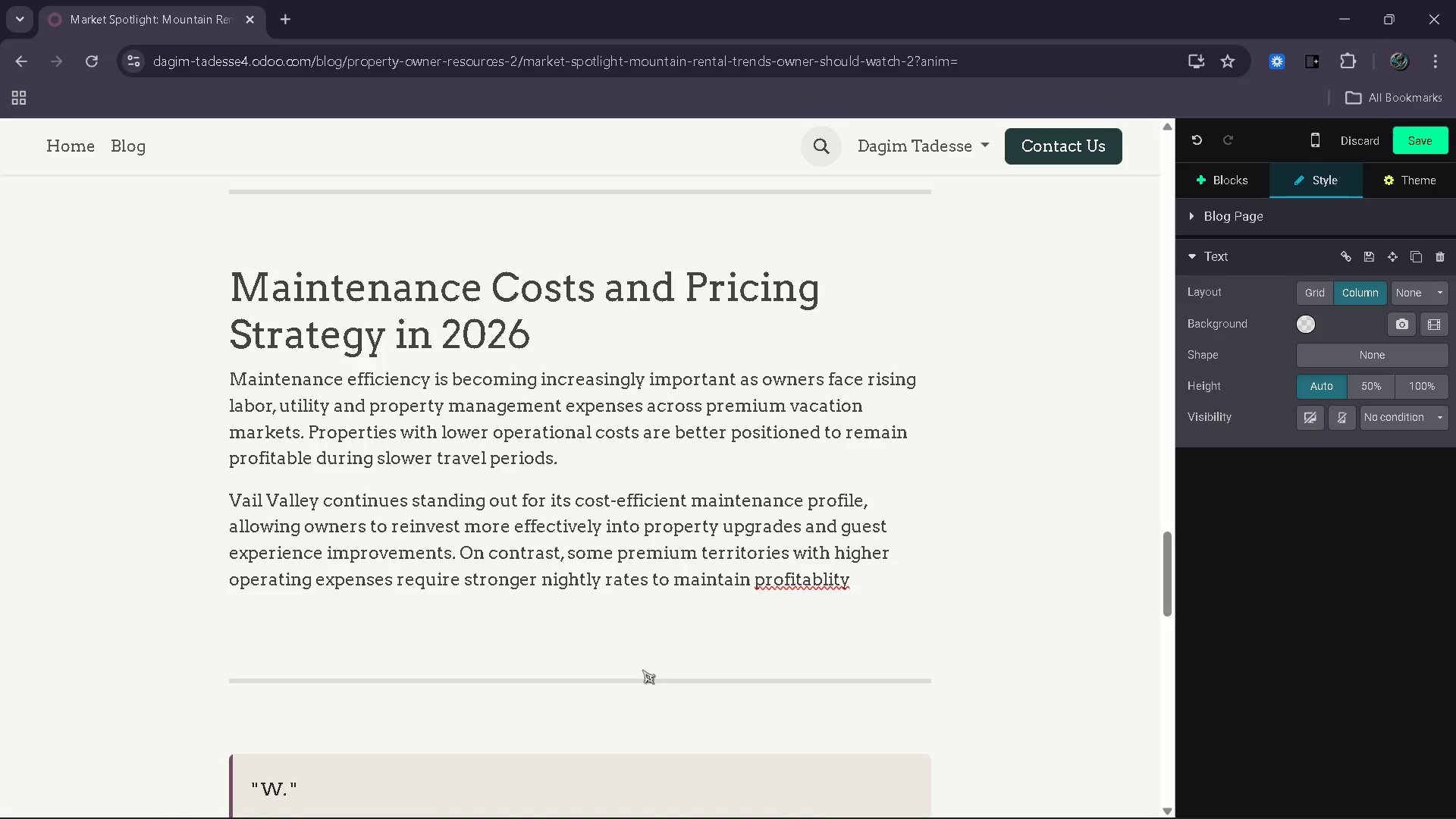 
key(Control+ControlRight)
 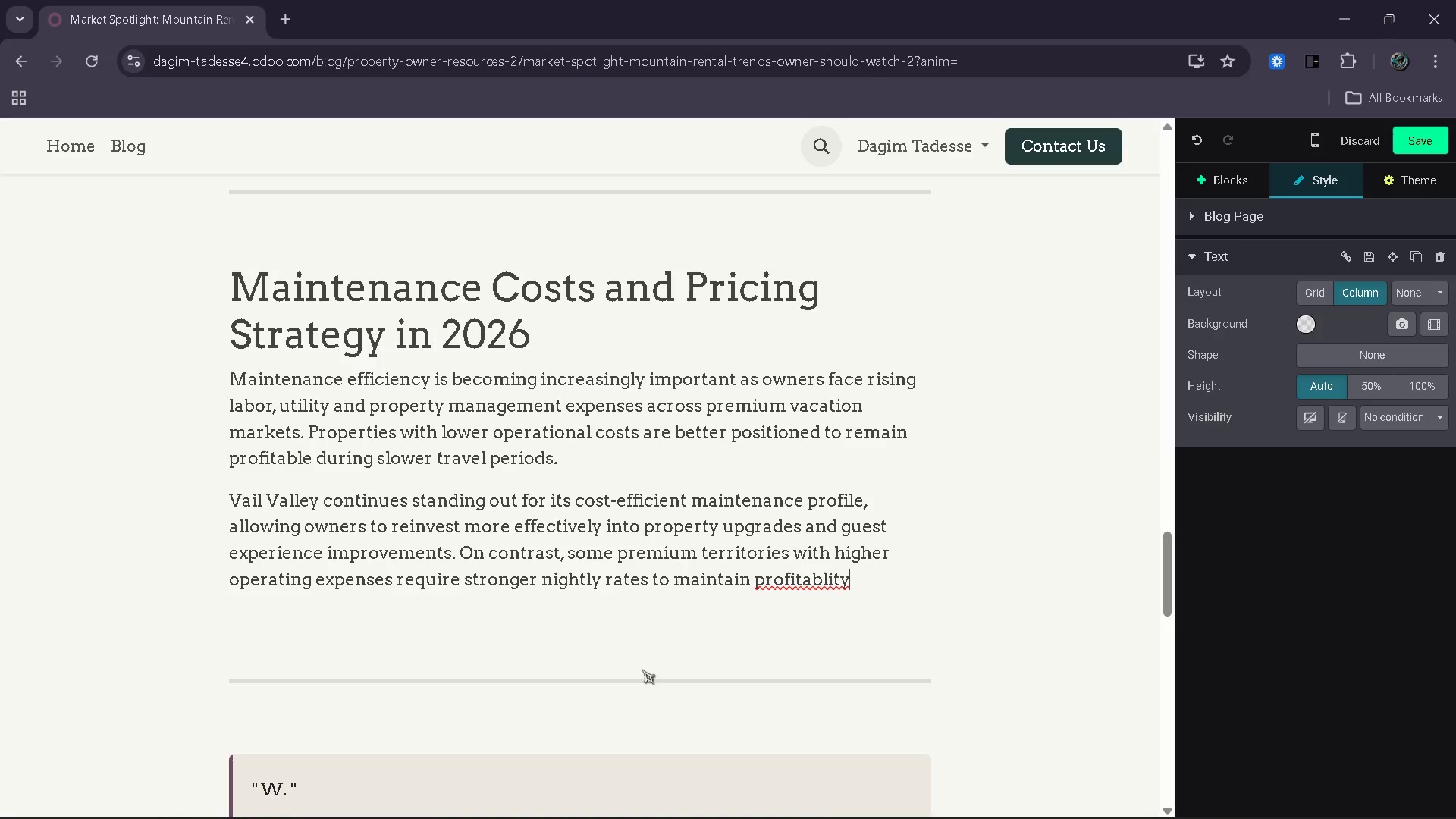 
key(ArrowLeft)
 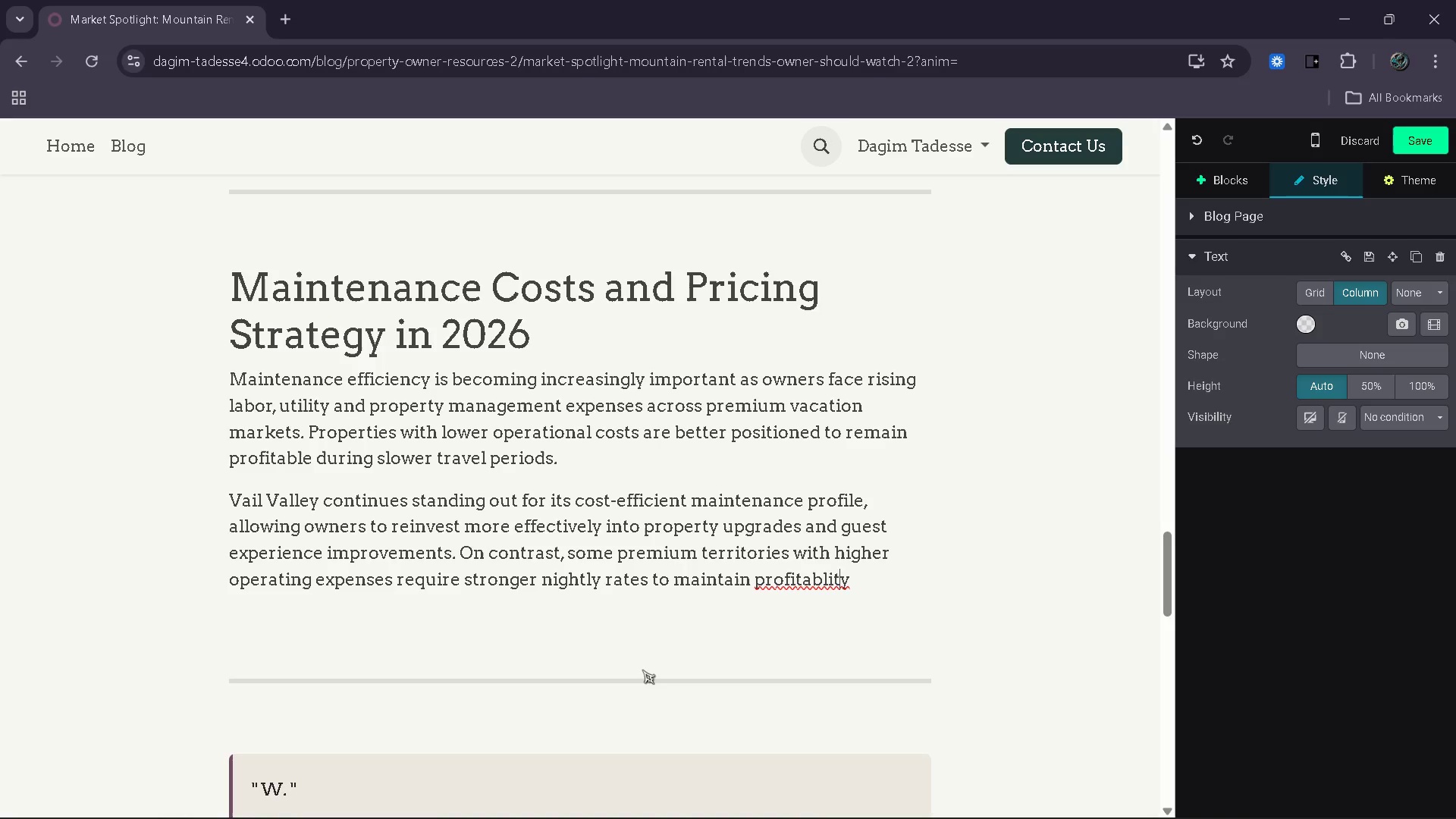 
key(ArrowLeft)
 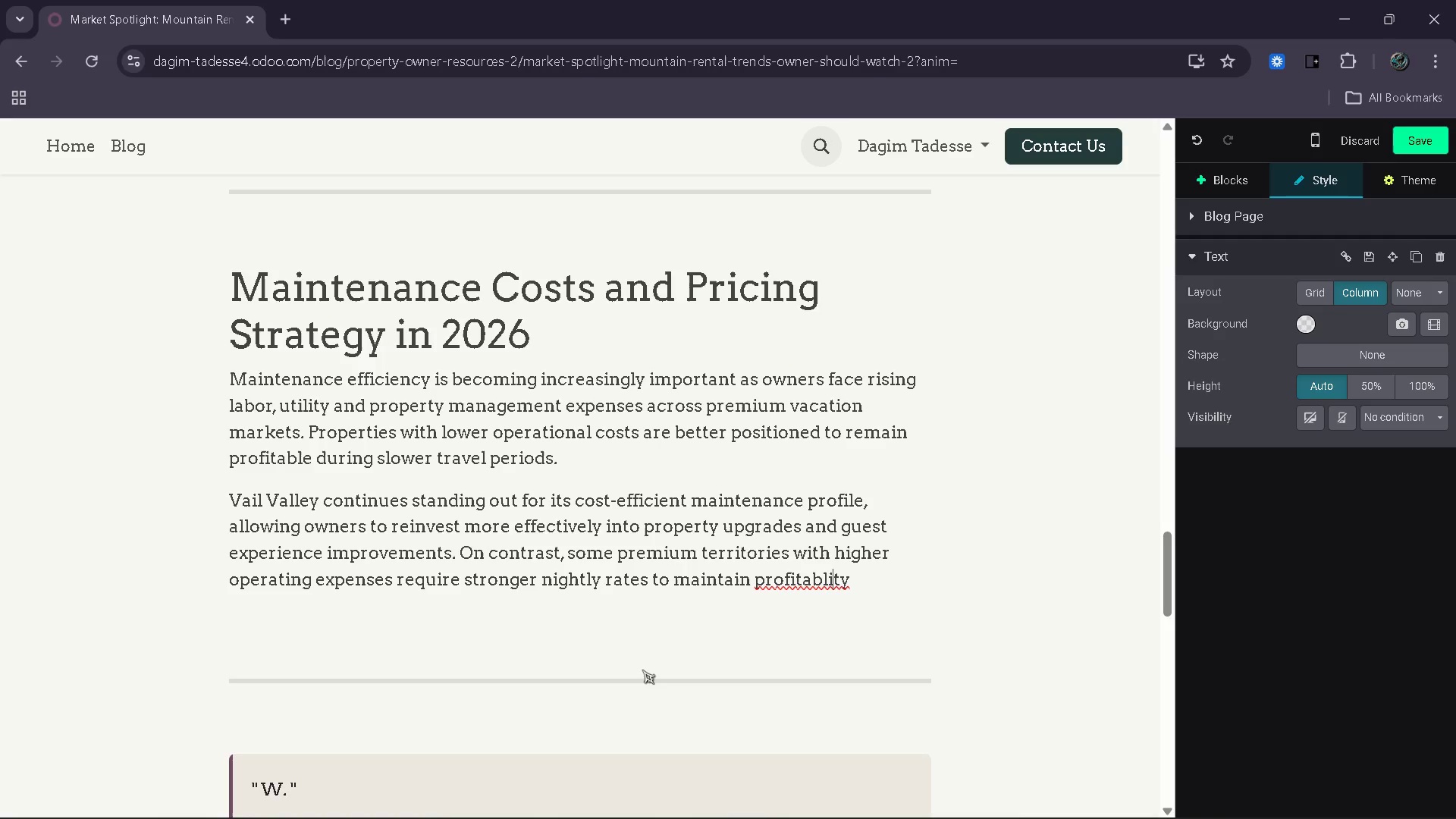 
key(ArrowLeft)
 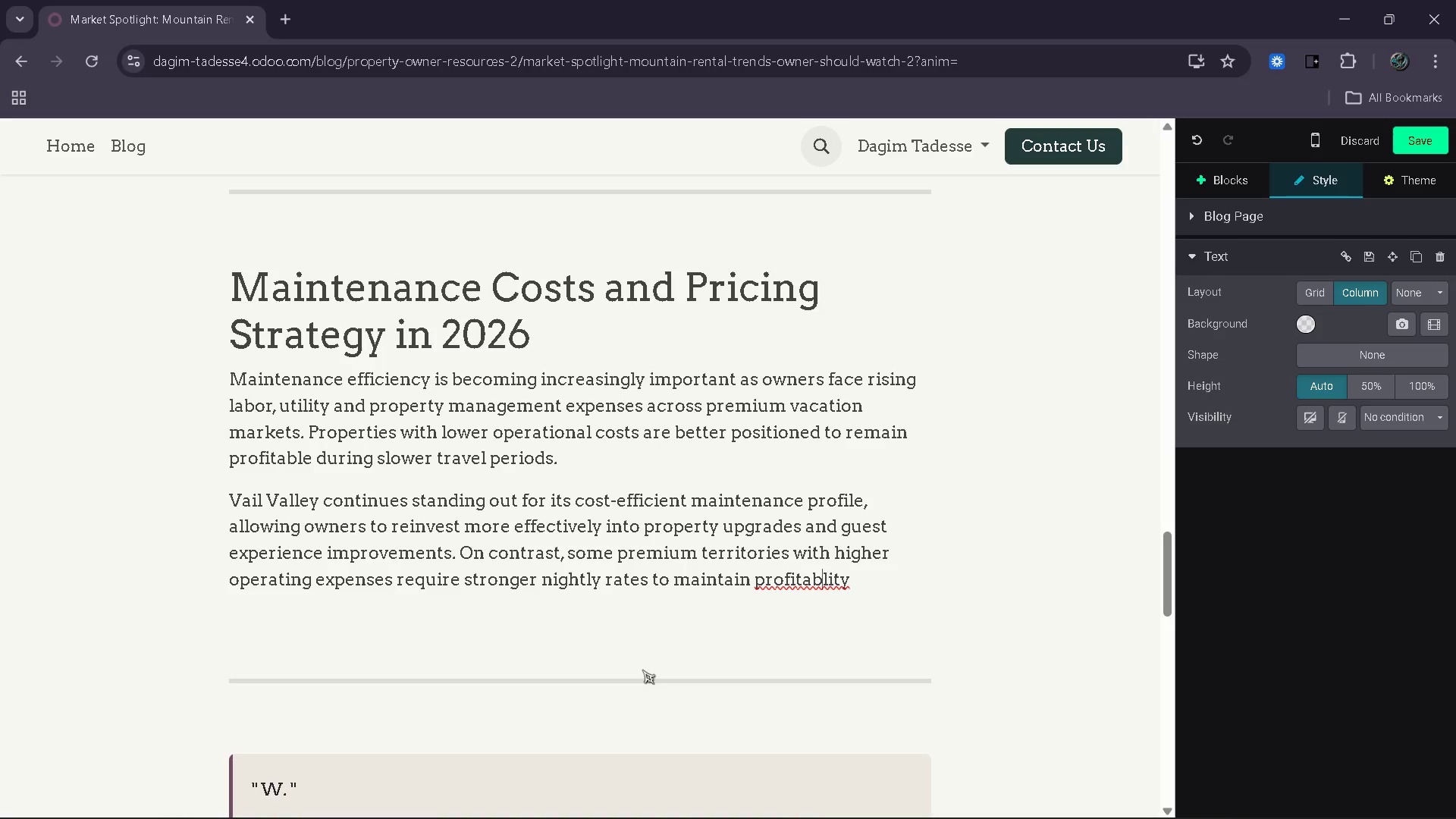 
key(ArrowLeft)
 